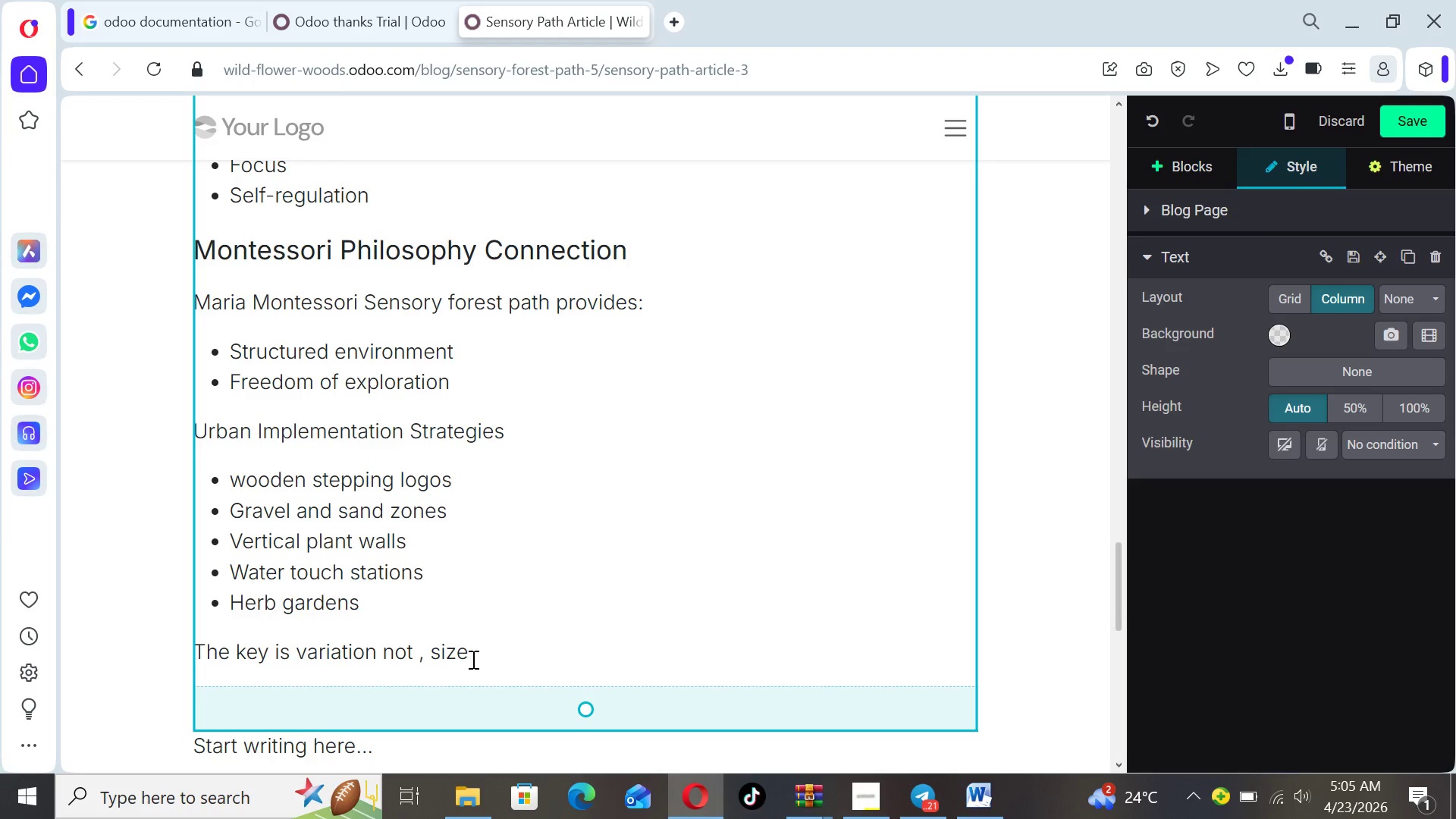 
left_click_drag(start_coordinate=[472, 659], to_coordinate=[299, 664])
 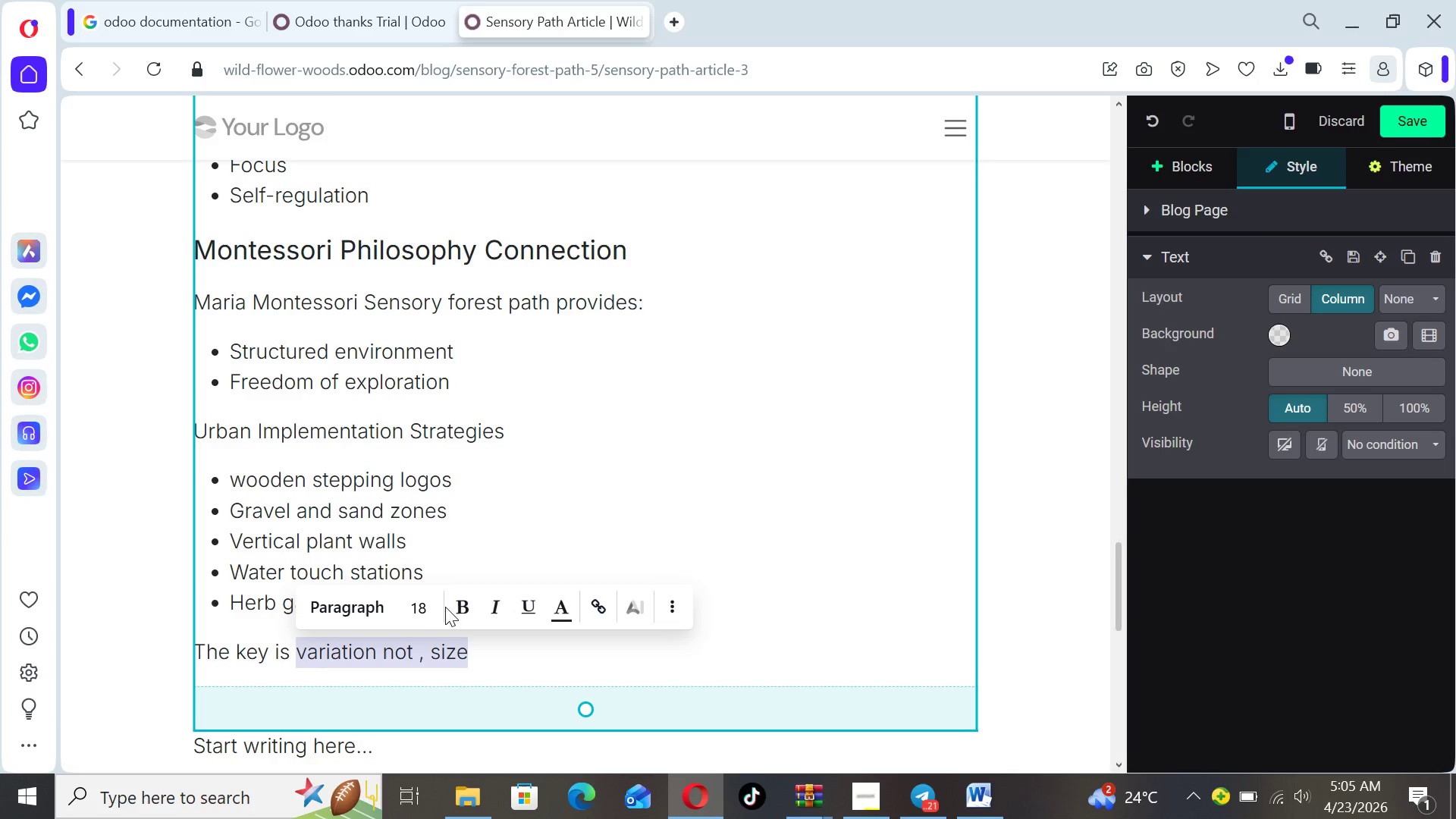 
left_click([452, 608])
 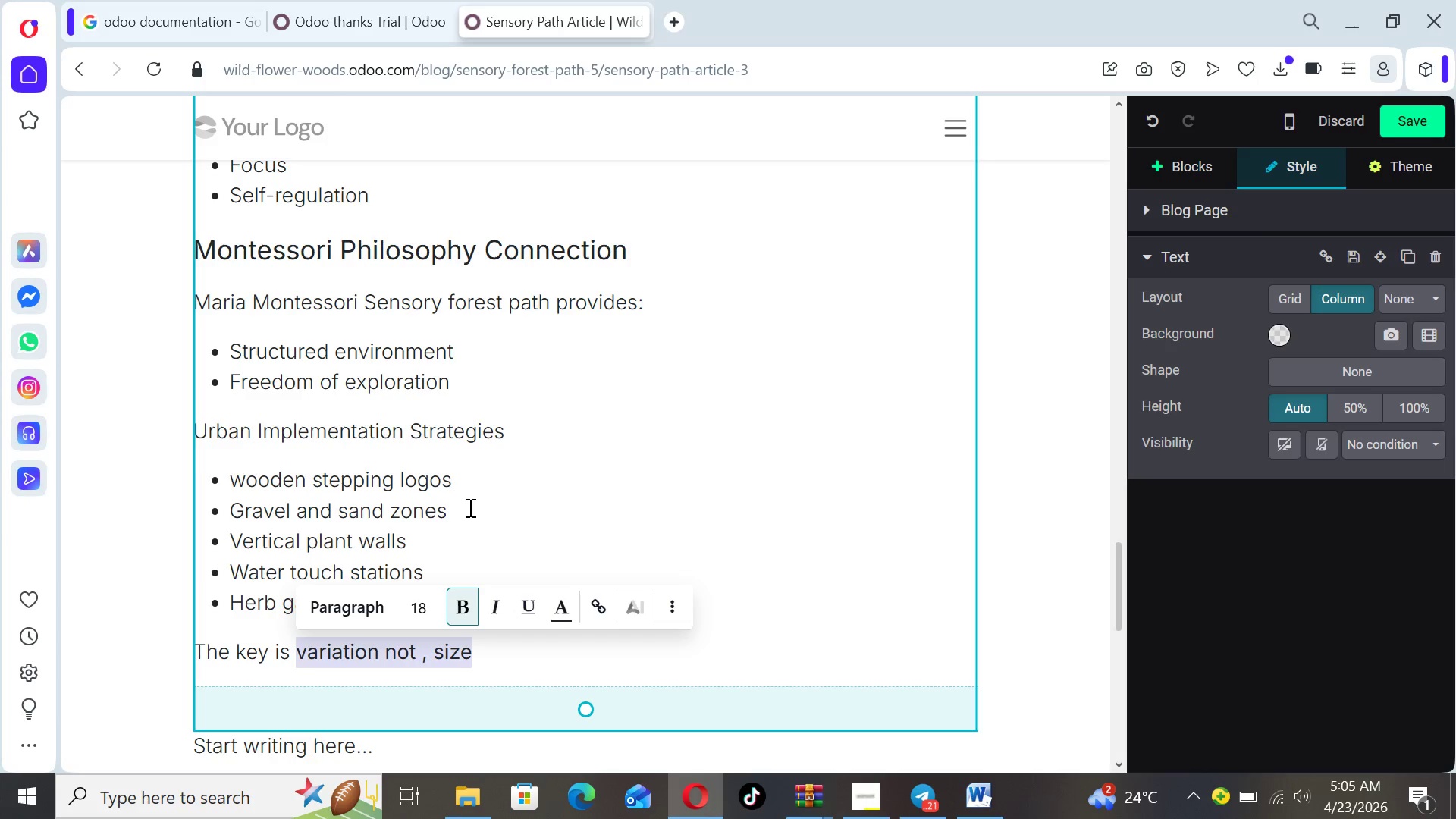 
left_click([475, 485])
 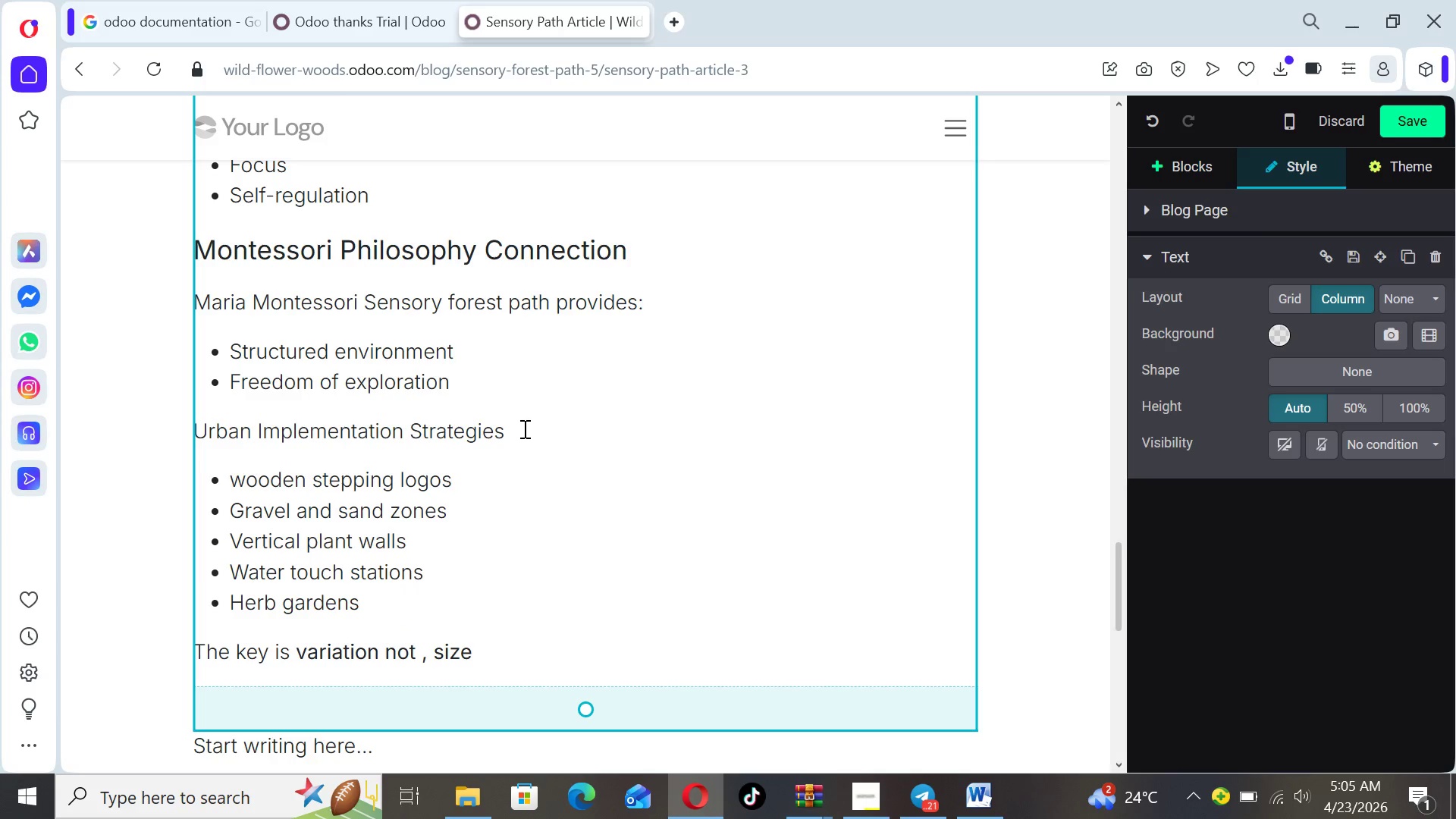 
left_click_drag(start_coordinate=[523, 428], to_coordinate=[190, 415])
 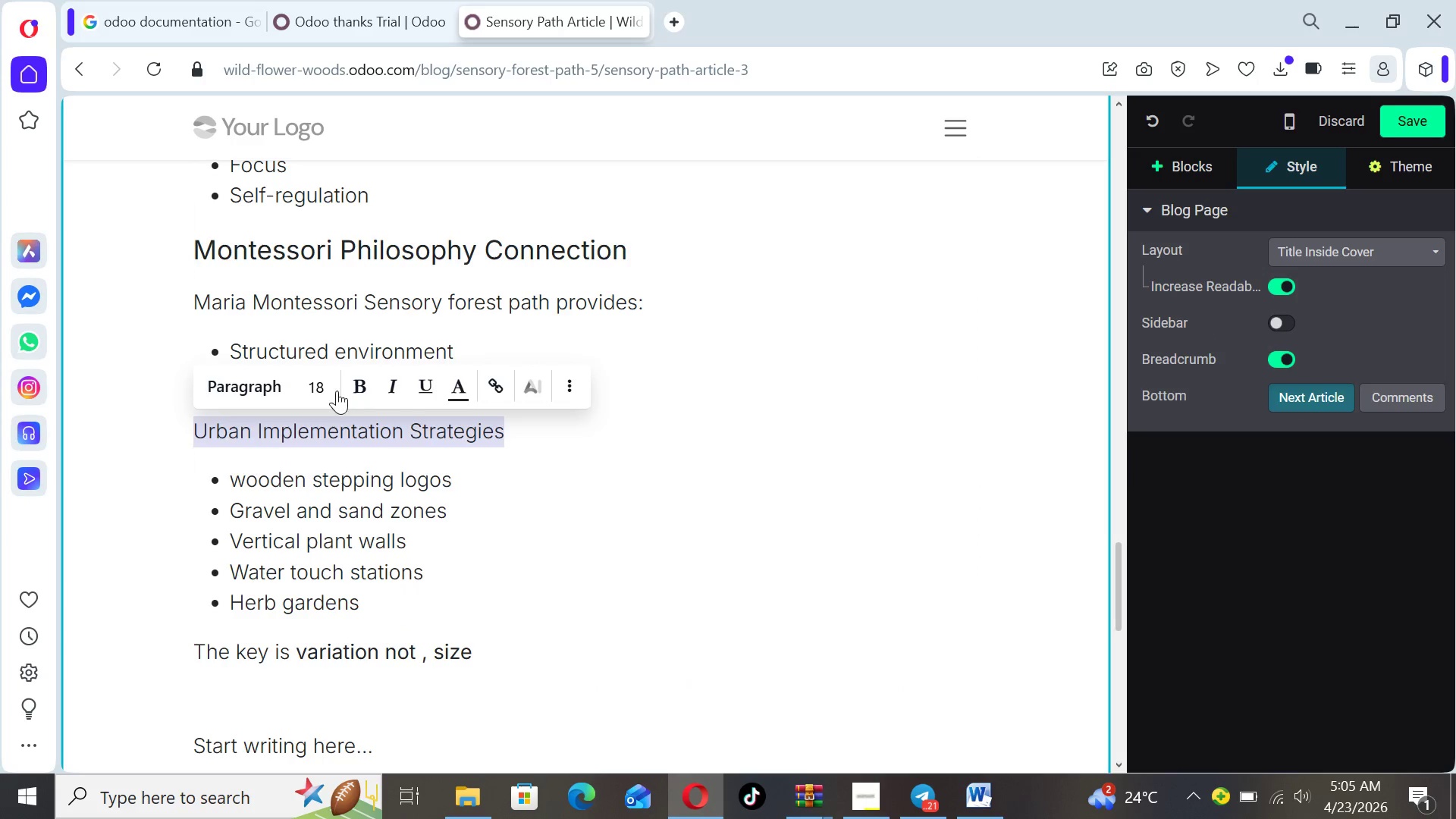 
left_click([322, 388])
 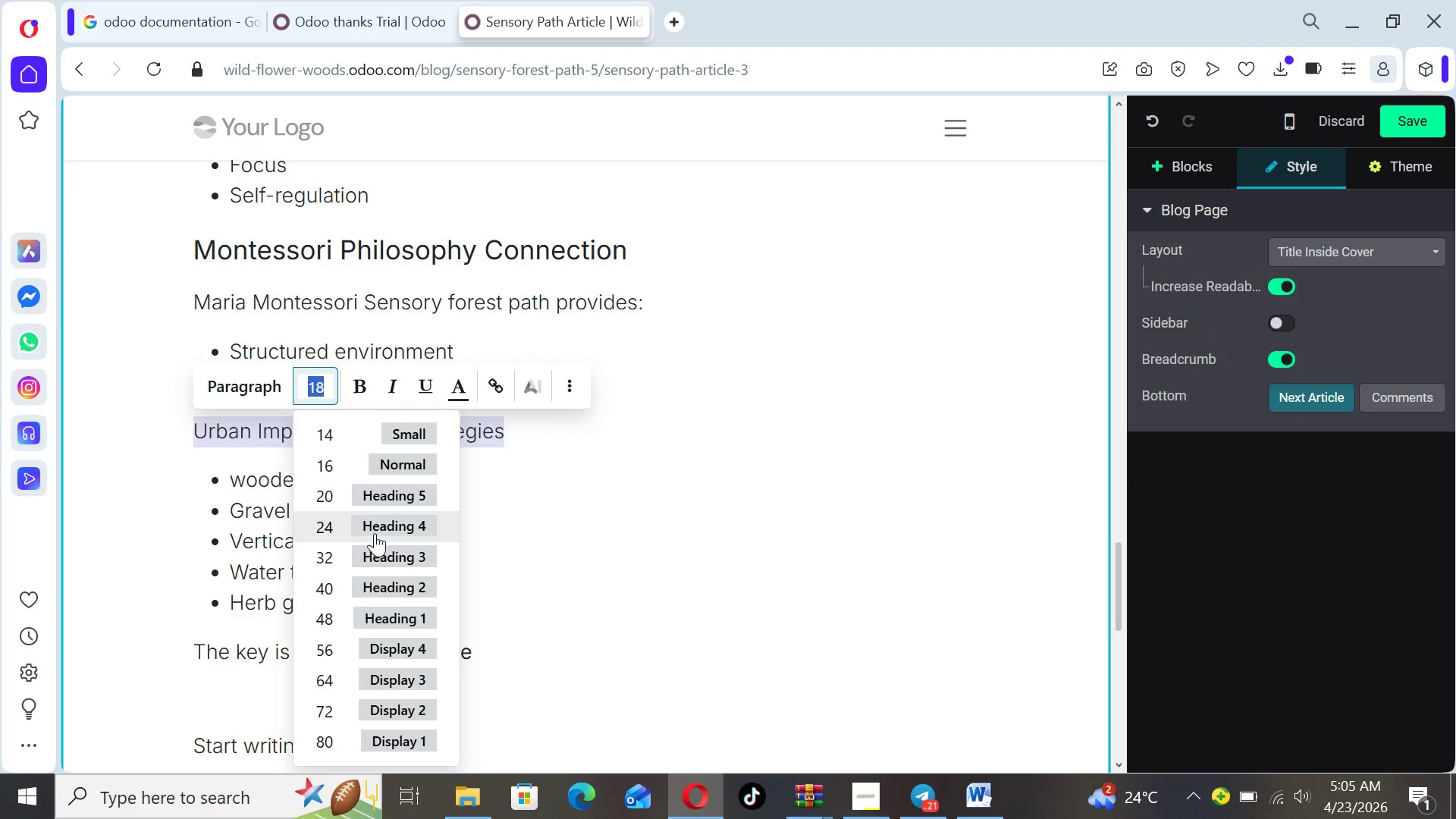 
left_click([375, 529])
 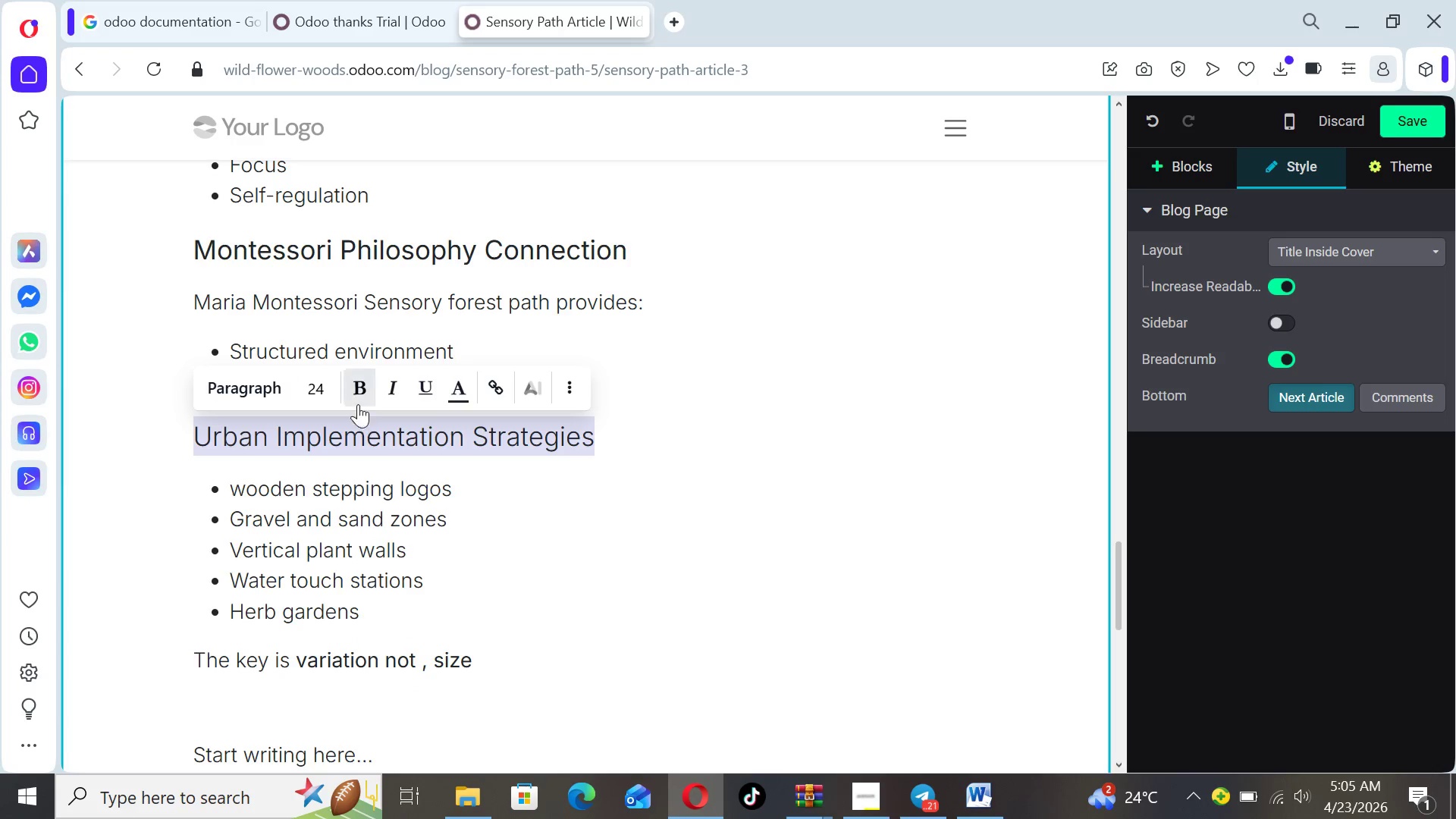 
left_click([357, 397])
 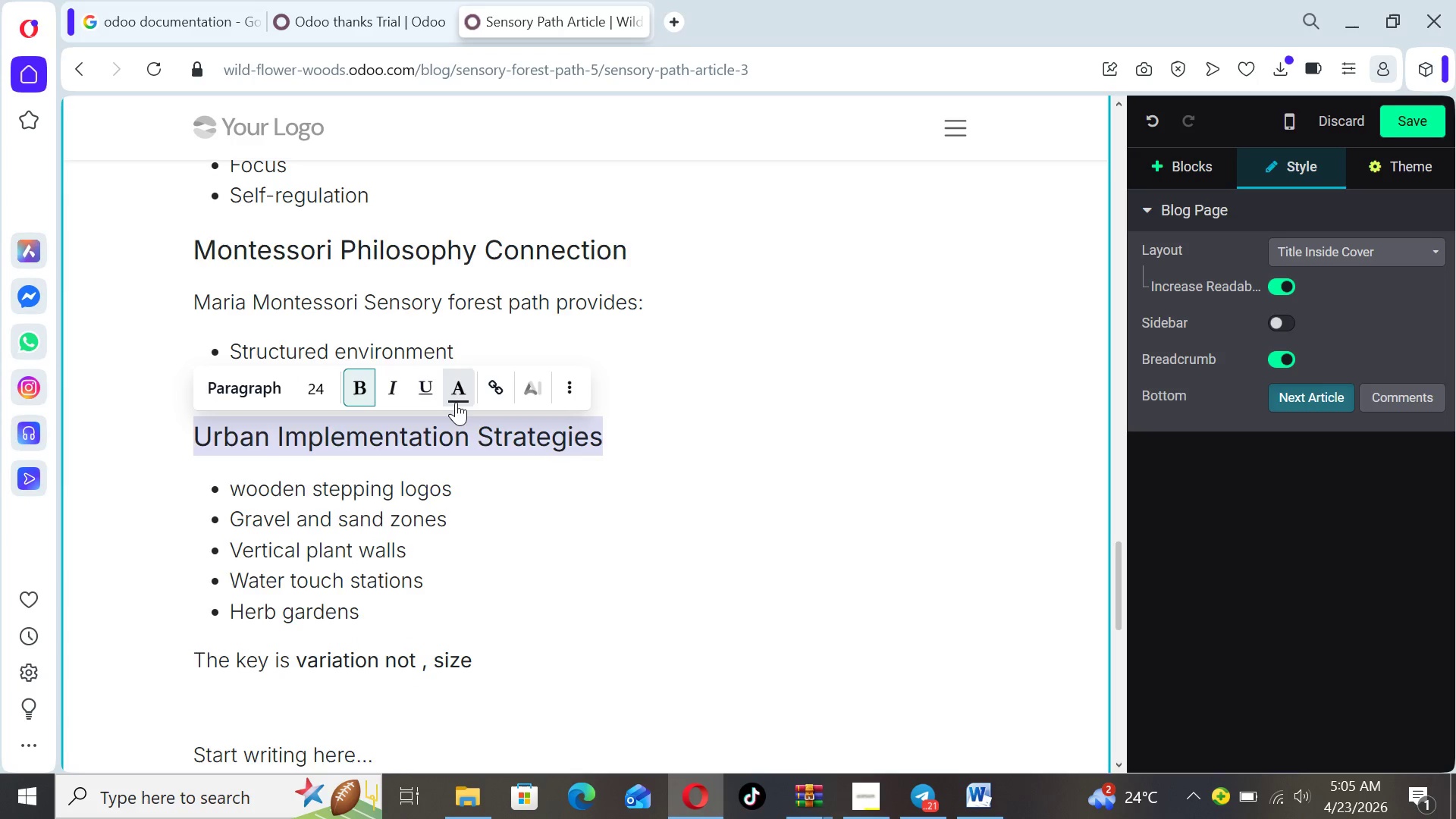 
left_click([456, 402])
 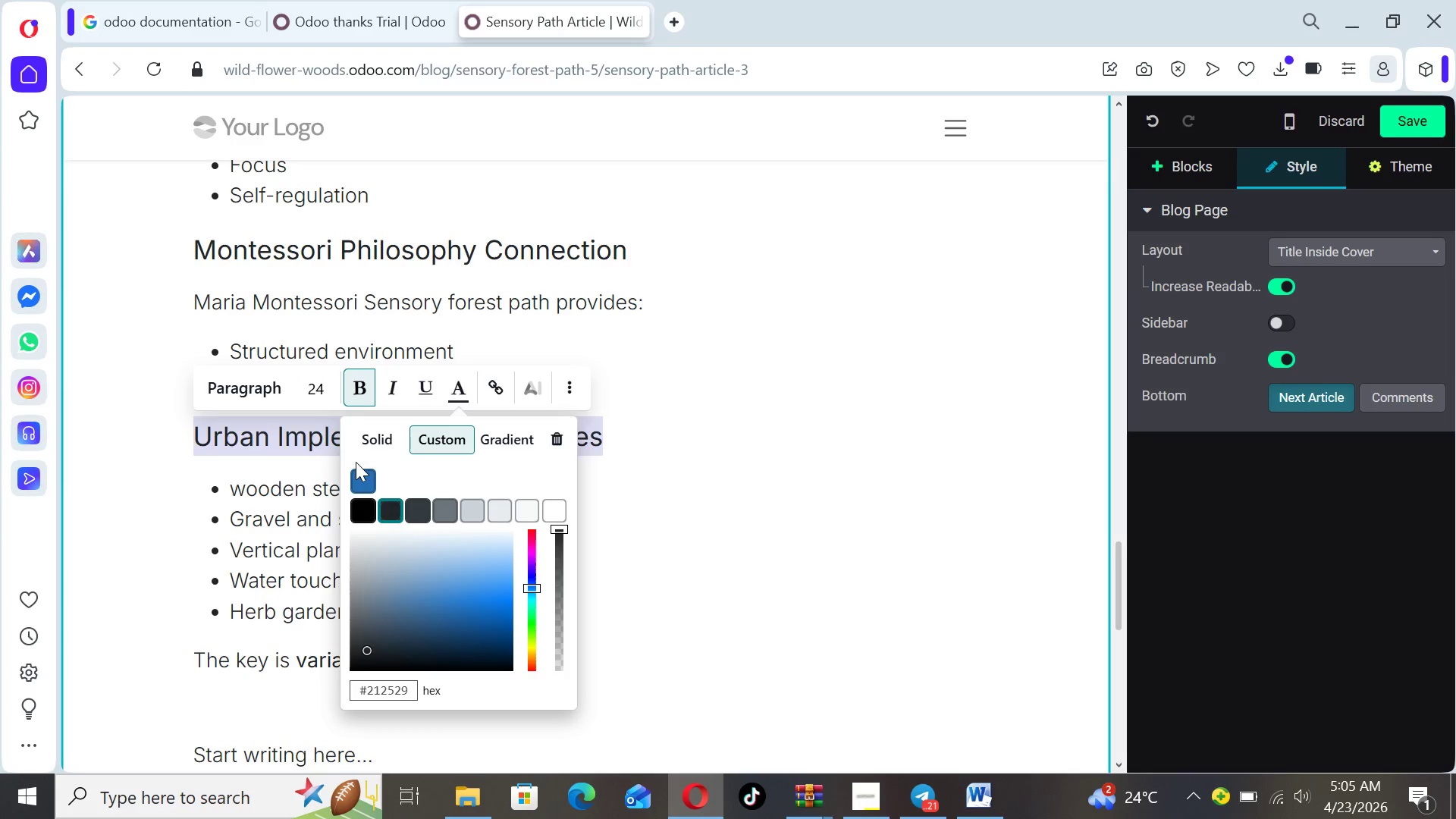 
left_click([362, 472])
 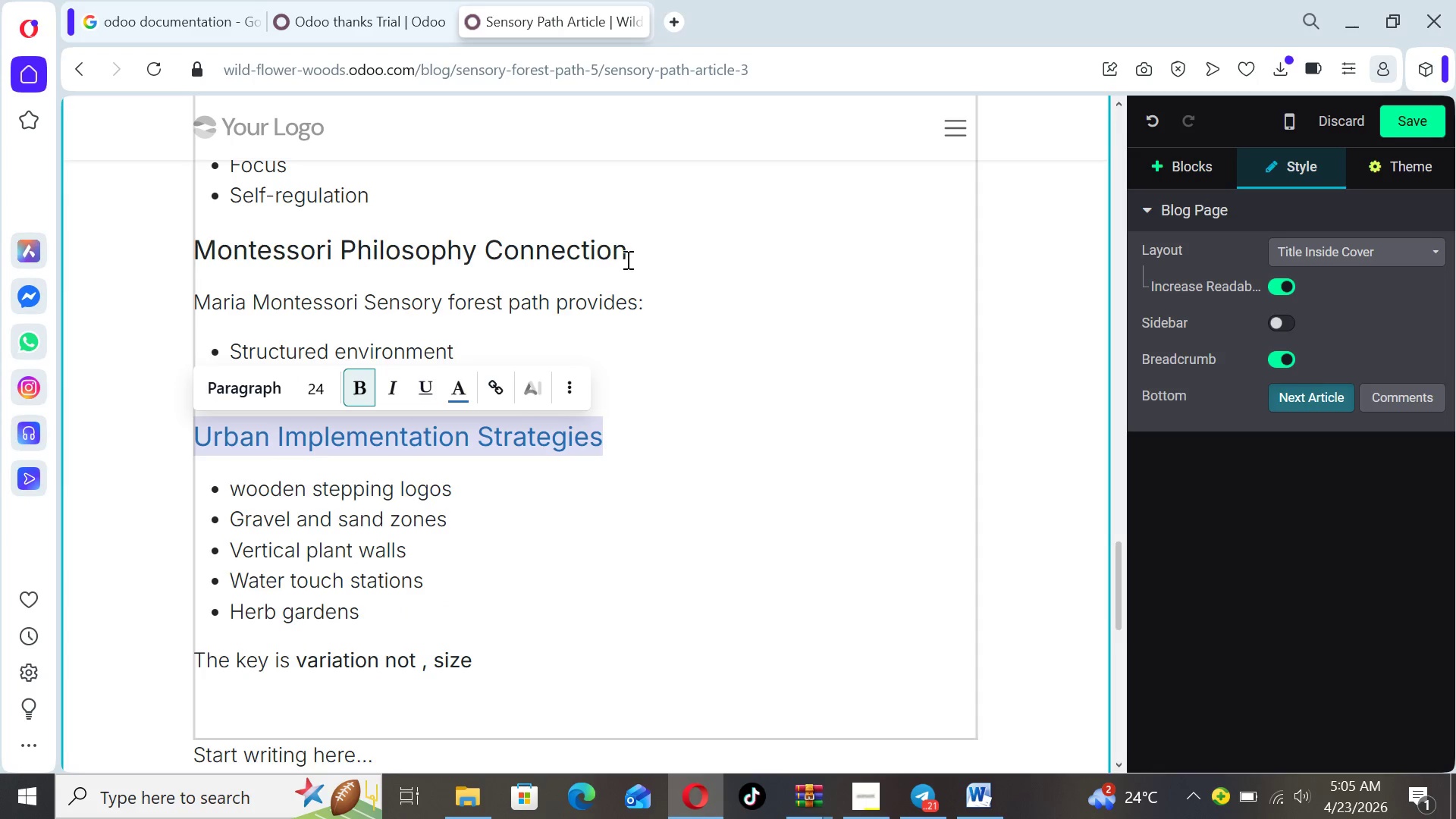 
left_click_drag(start_coordinate=[634, 243], to_coordinate=[199, 237])
 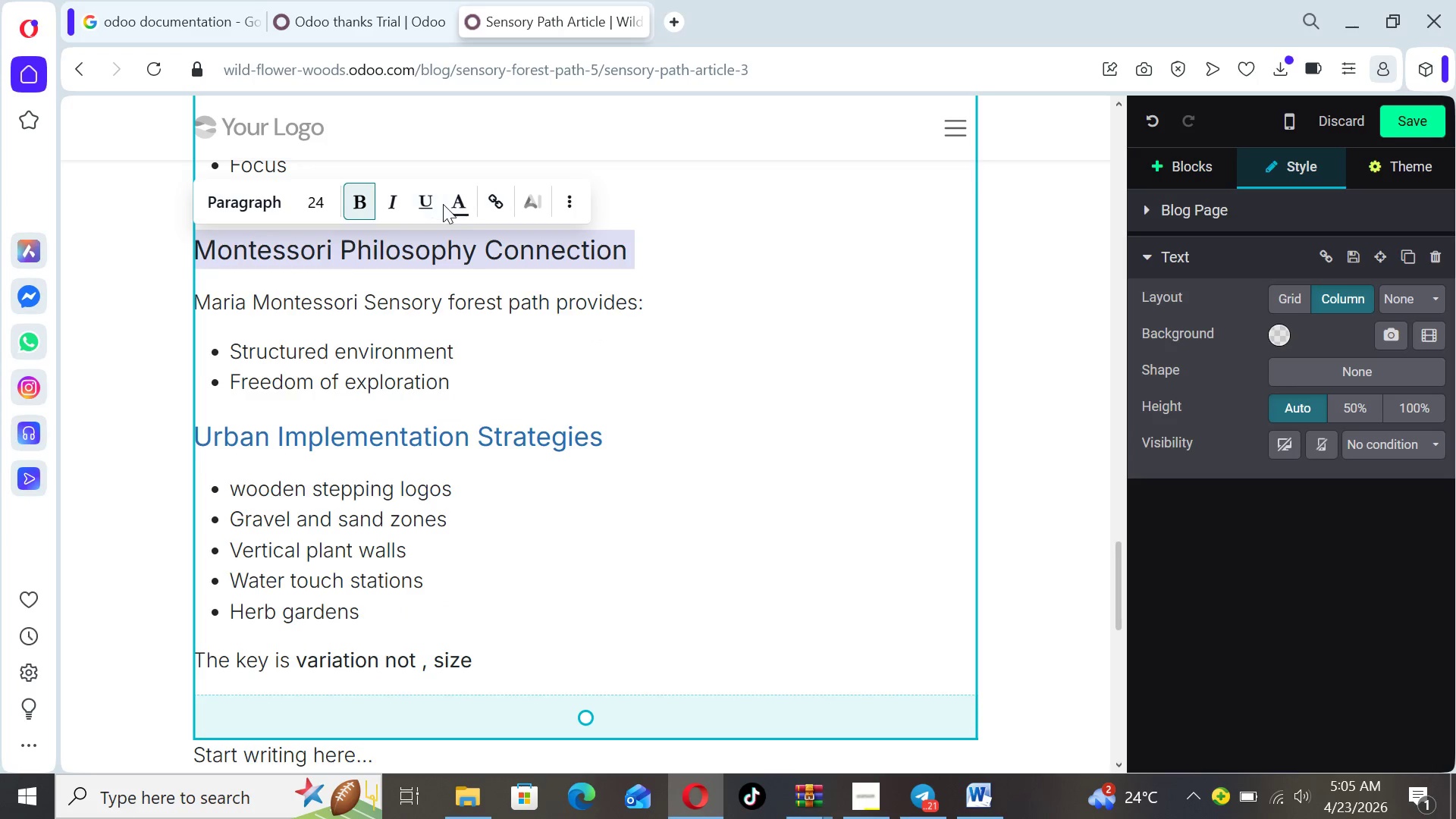 
left_click([455, 206])
 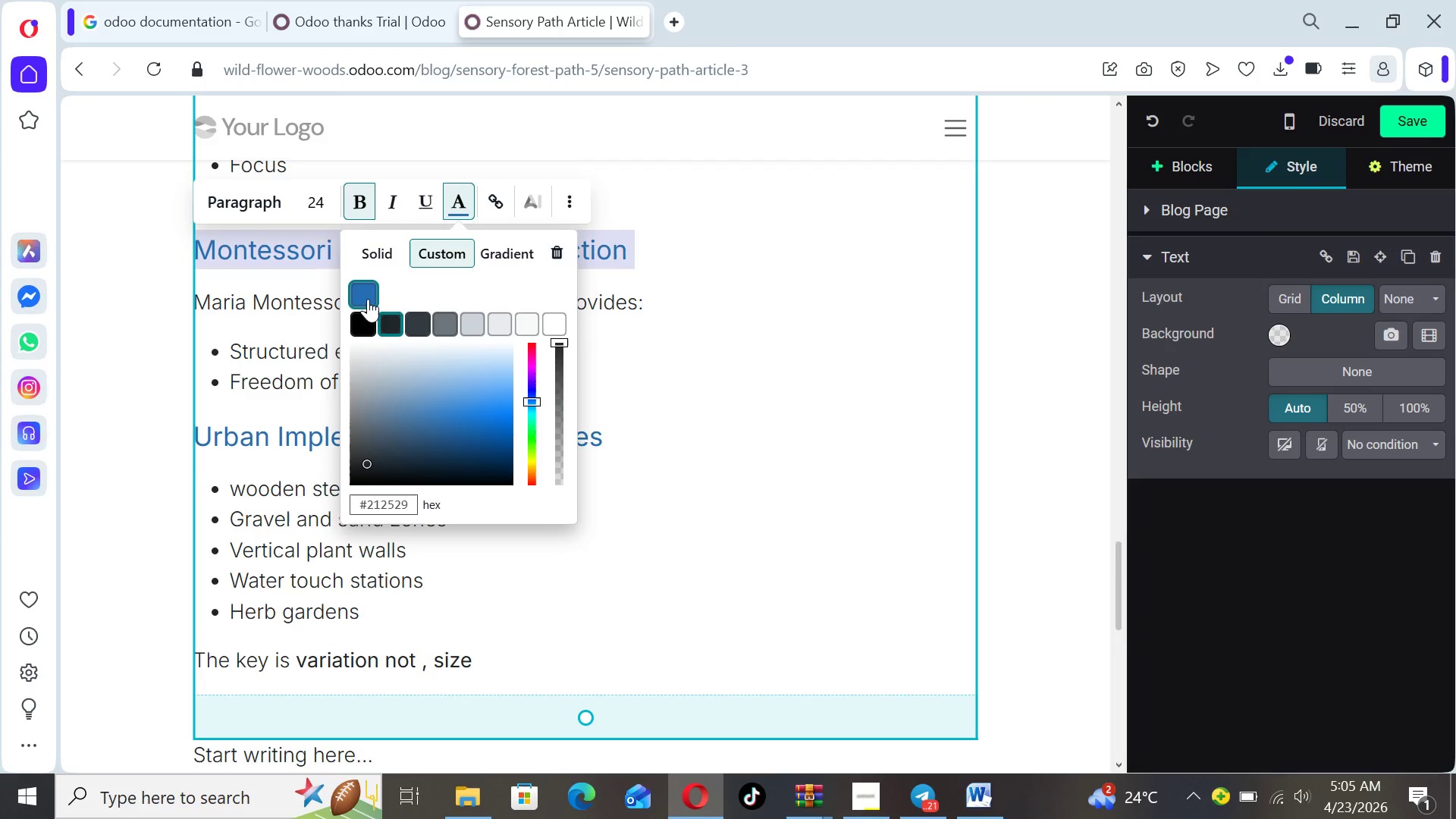 
left_click([360, 292])
 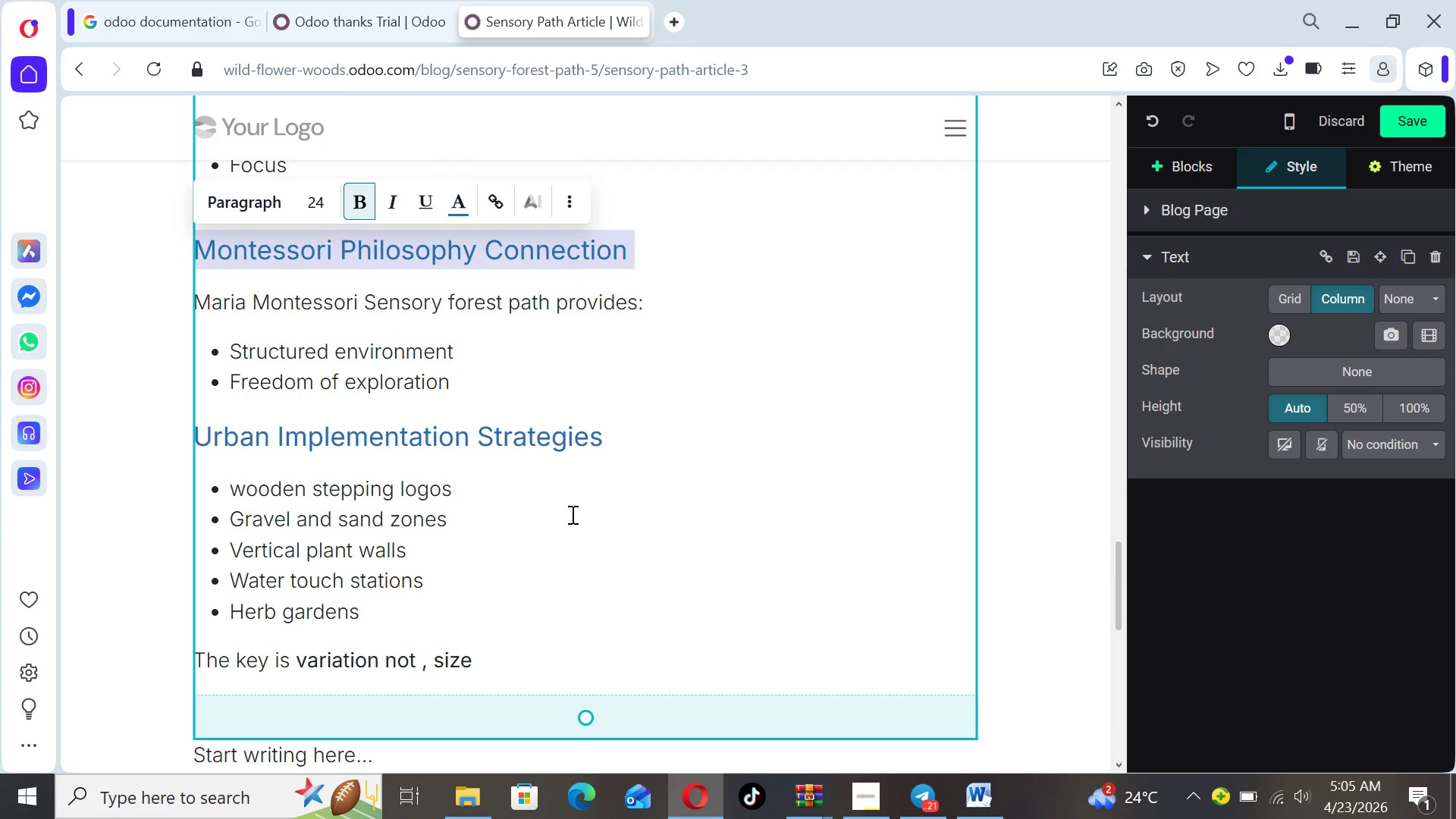 
left_click([564, 516])
 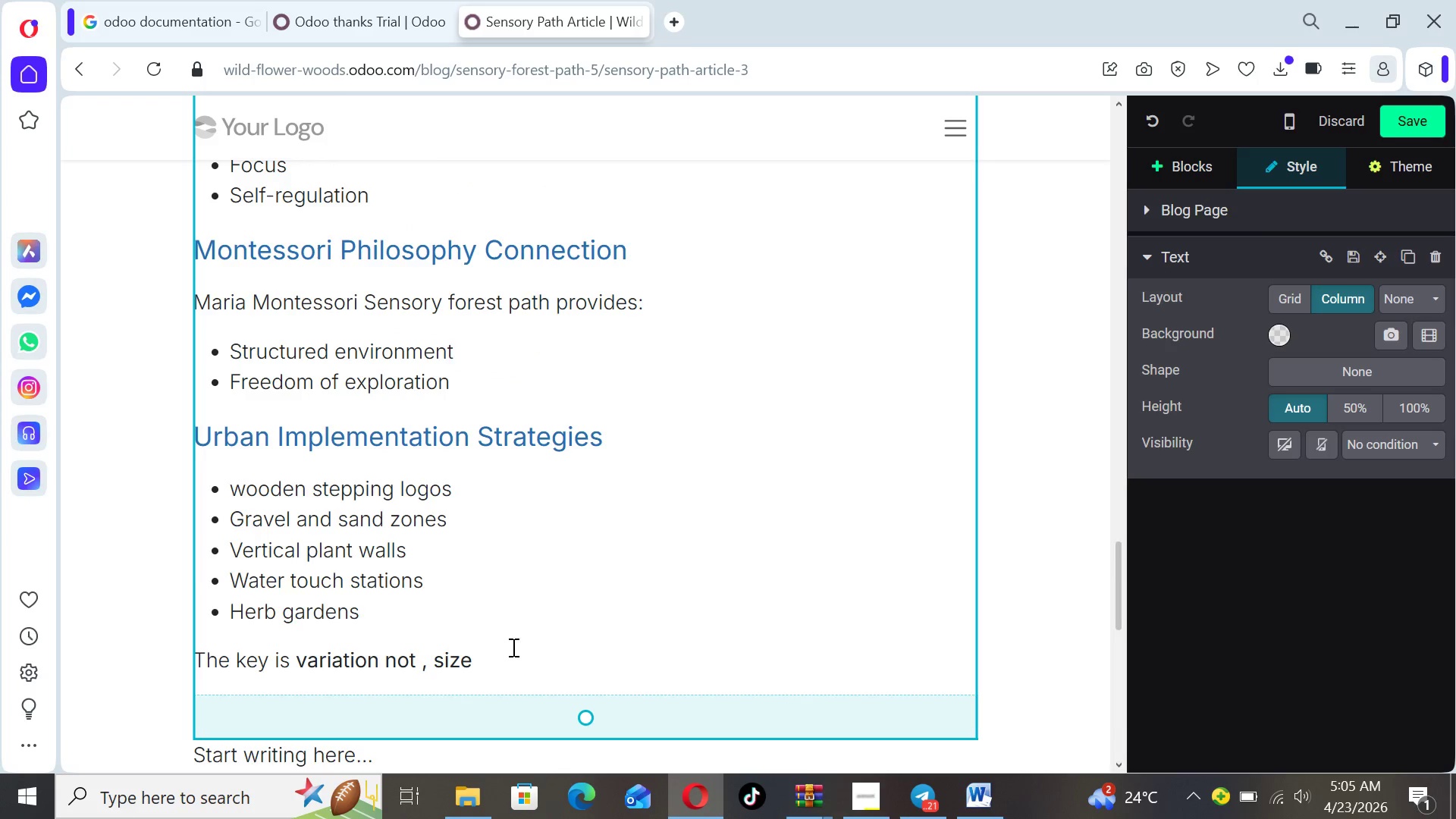 
left_click([504, 659])
 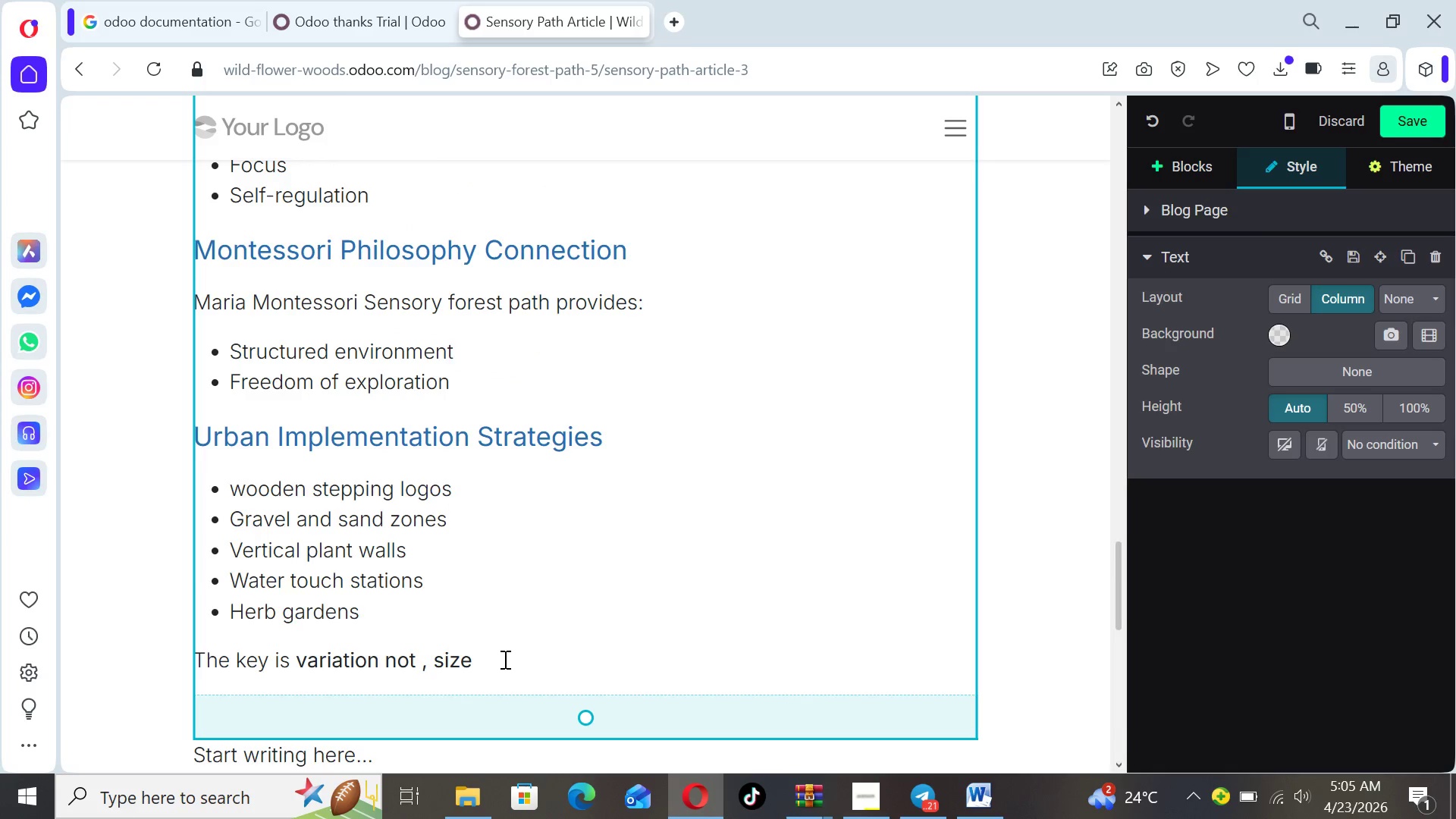 
key(Enter)
 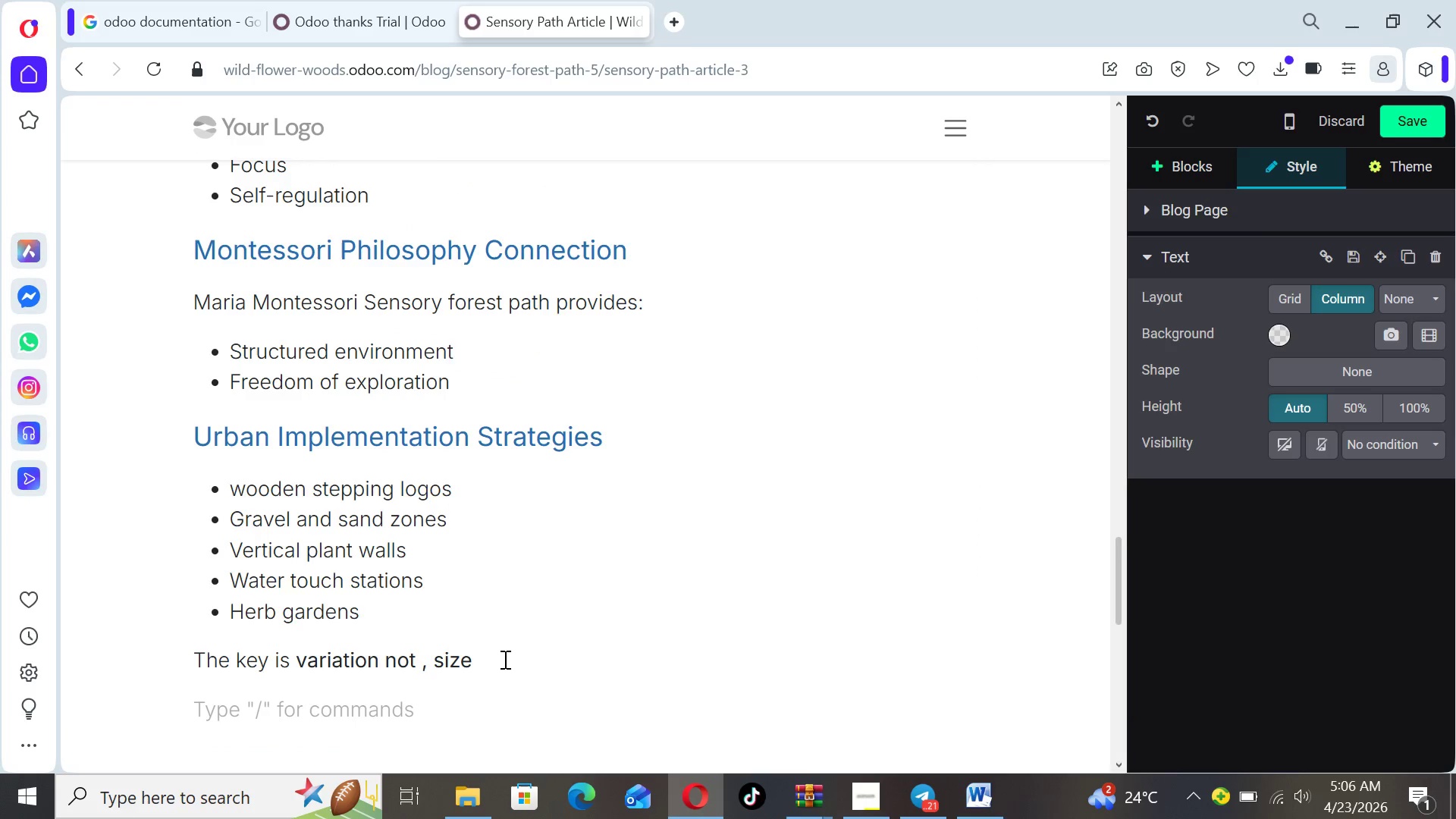 
wait(6.95)
 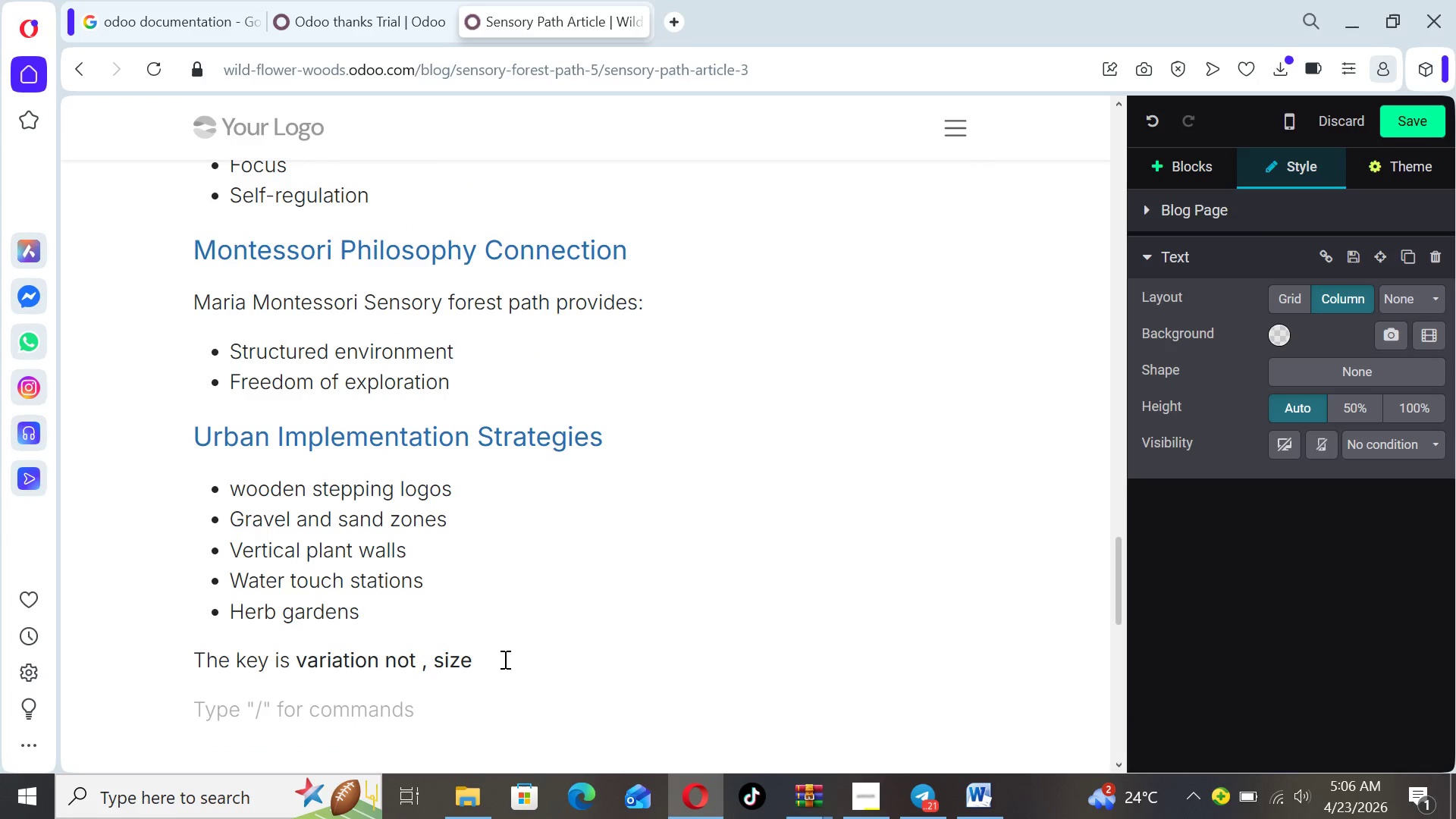 
type(Conclusion)
 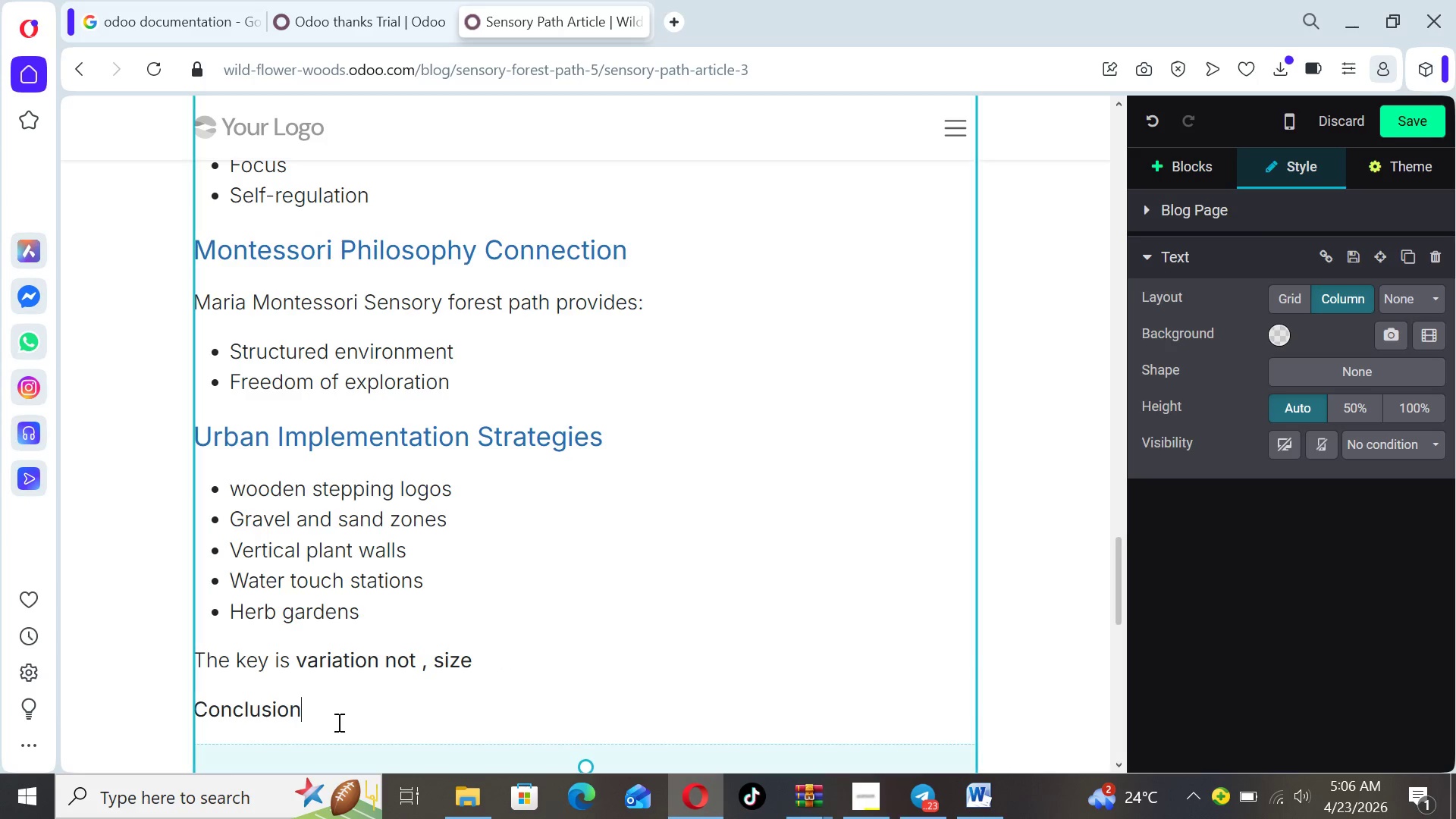 
left_click_drag(start_coordinate=[315, 714], to_coordinate=[174, 709])
 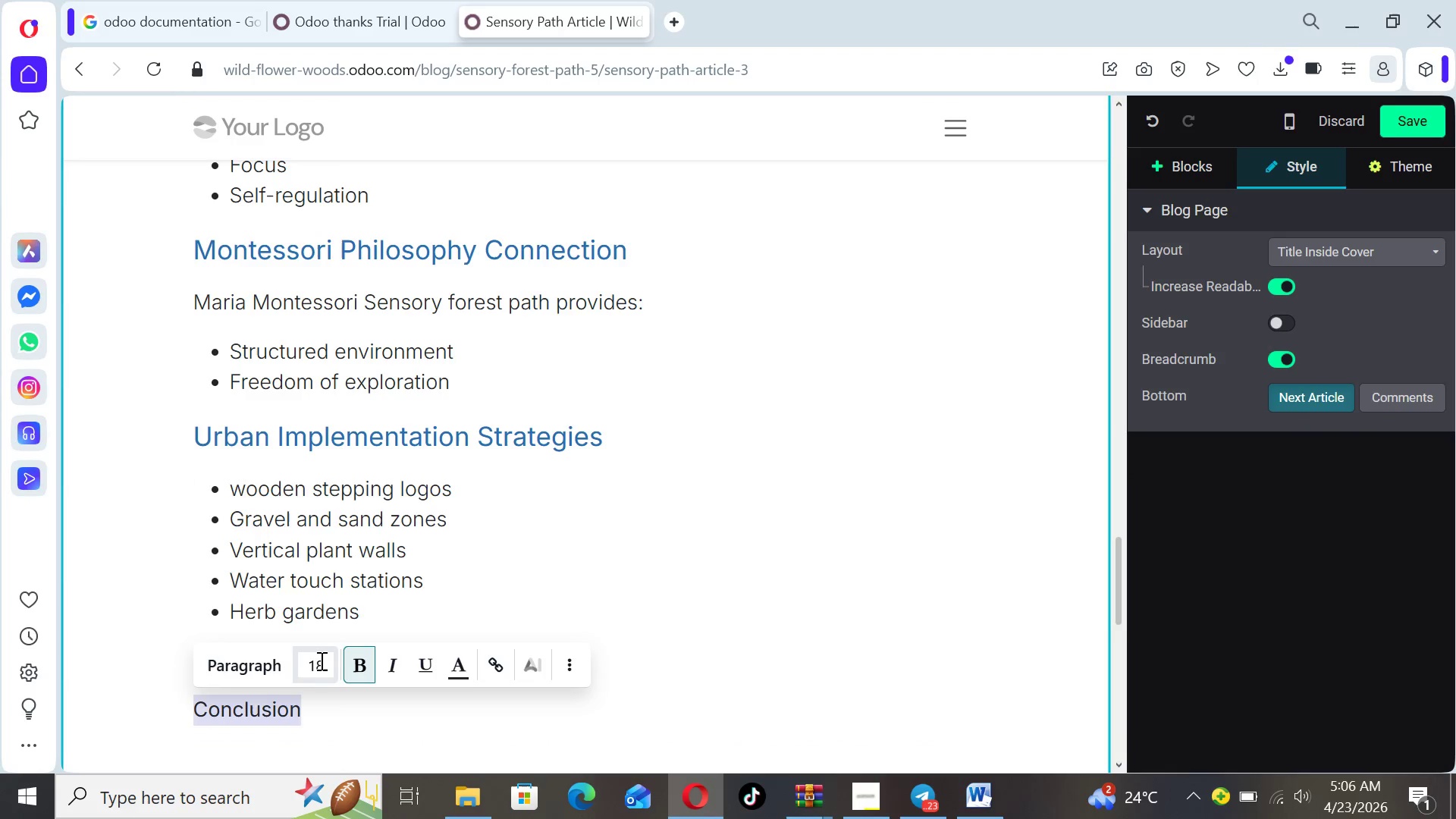 
left_click([319, 661])
 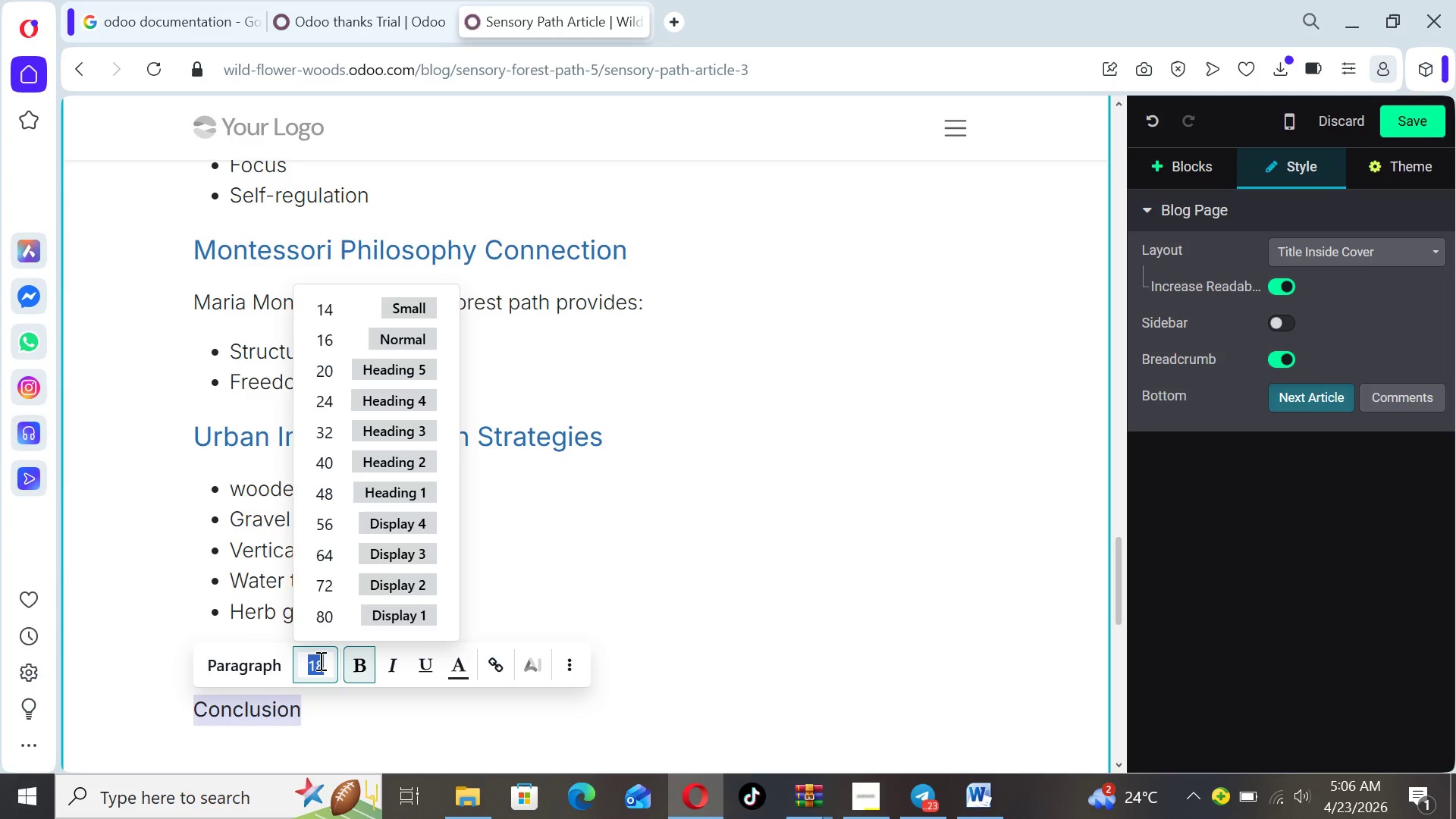 
type(24)
 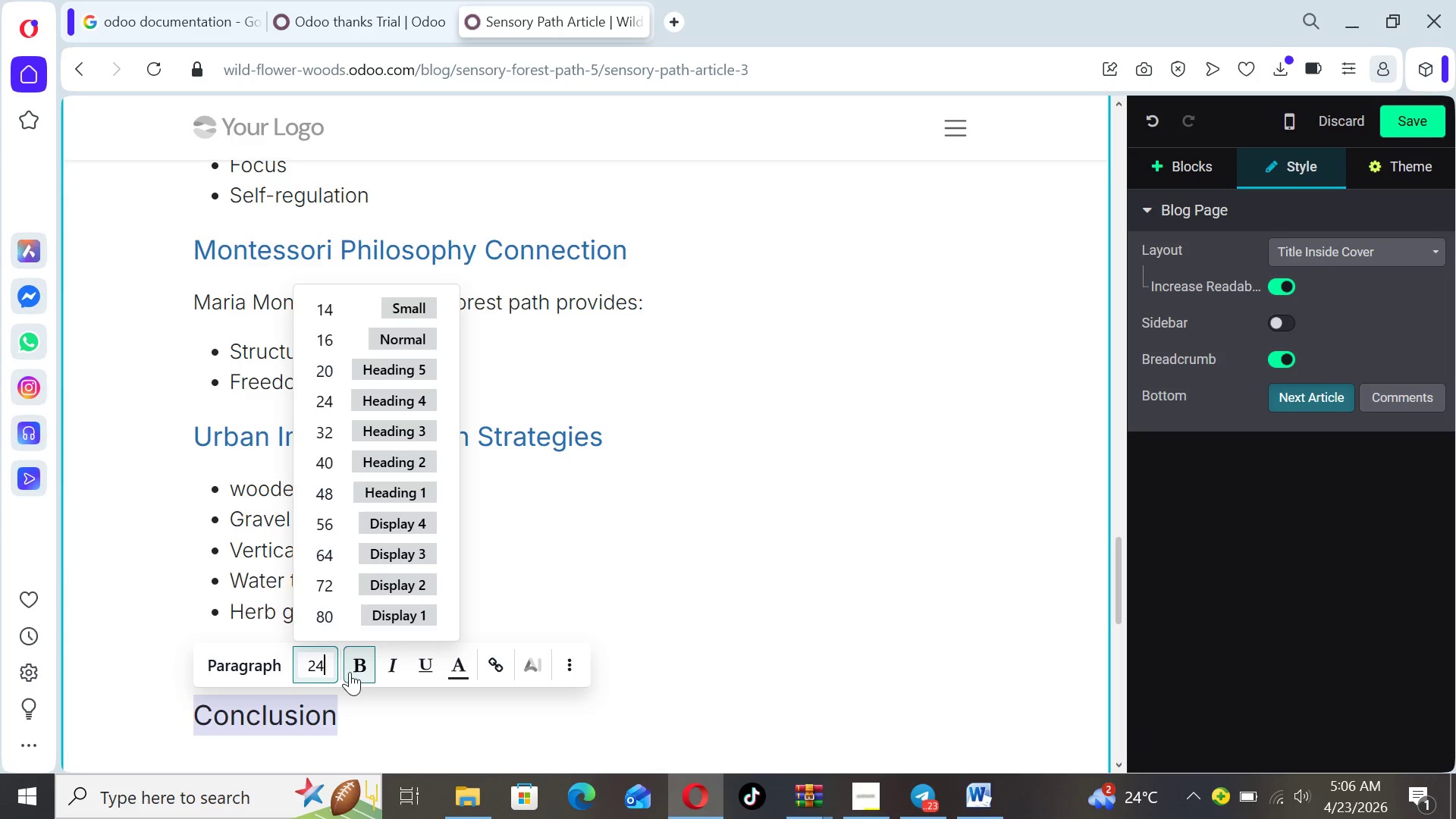 
left_click([359, 666])
 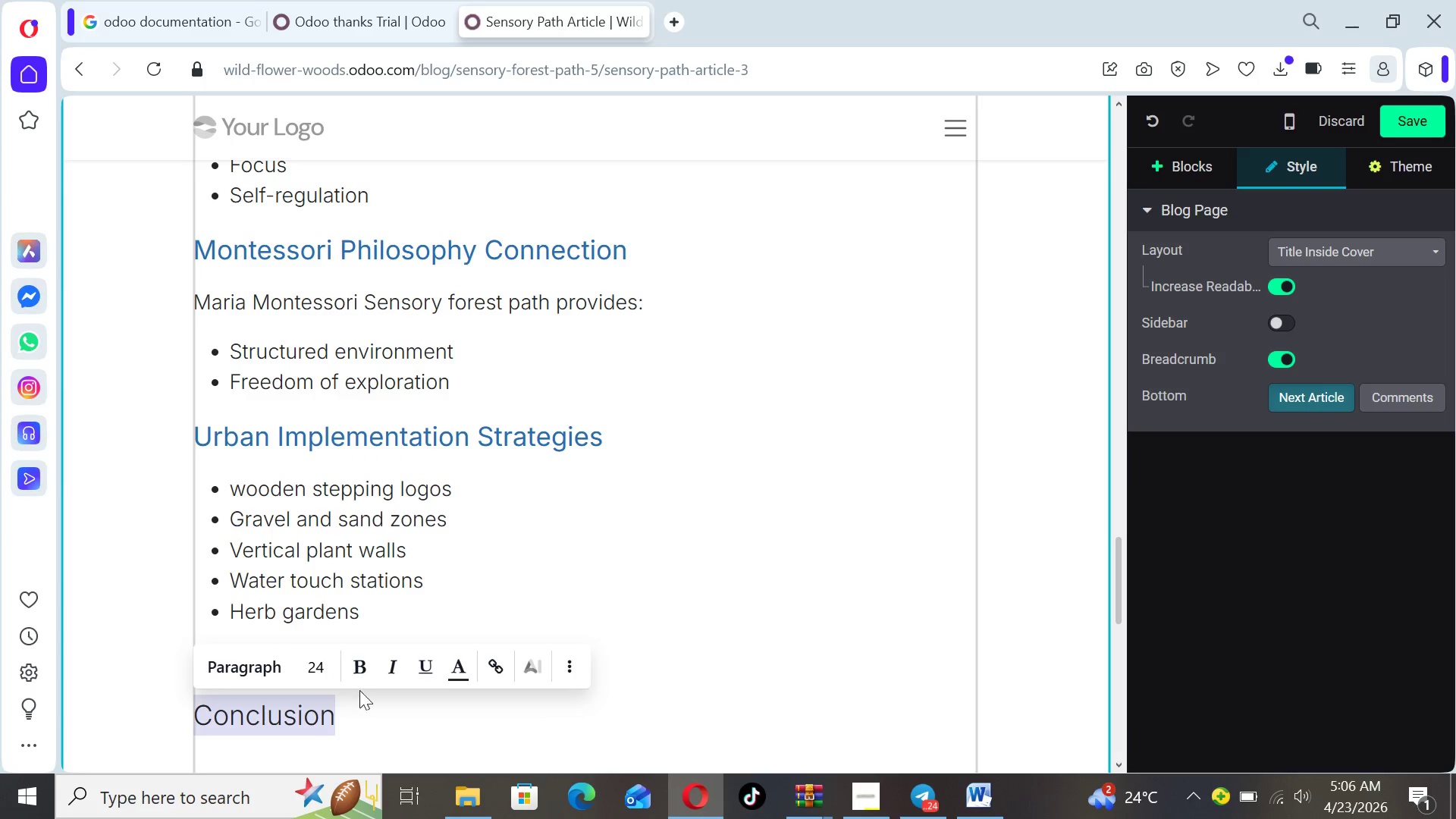 
left_click([359, 677])
 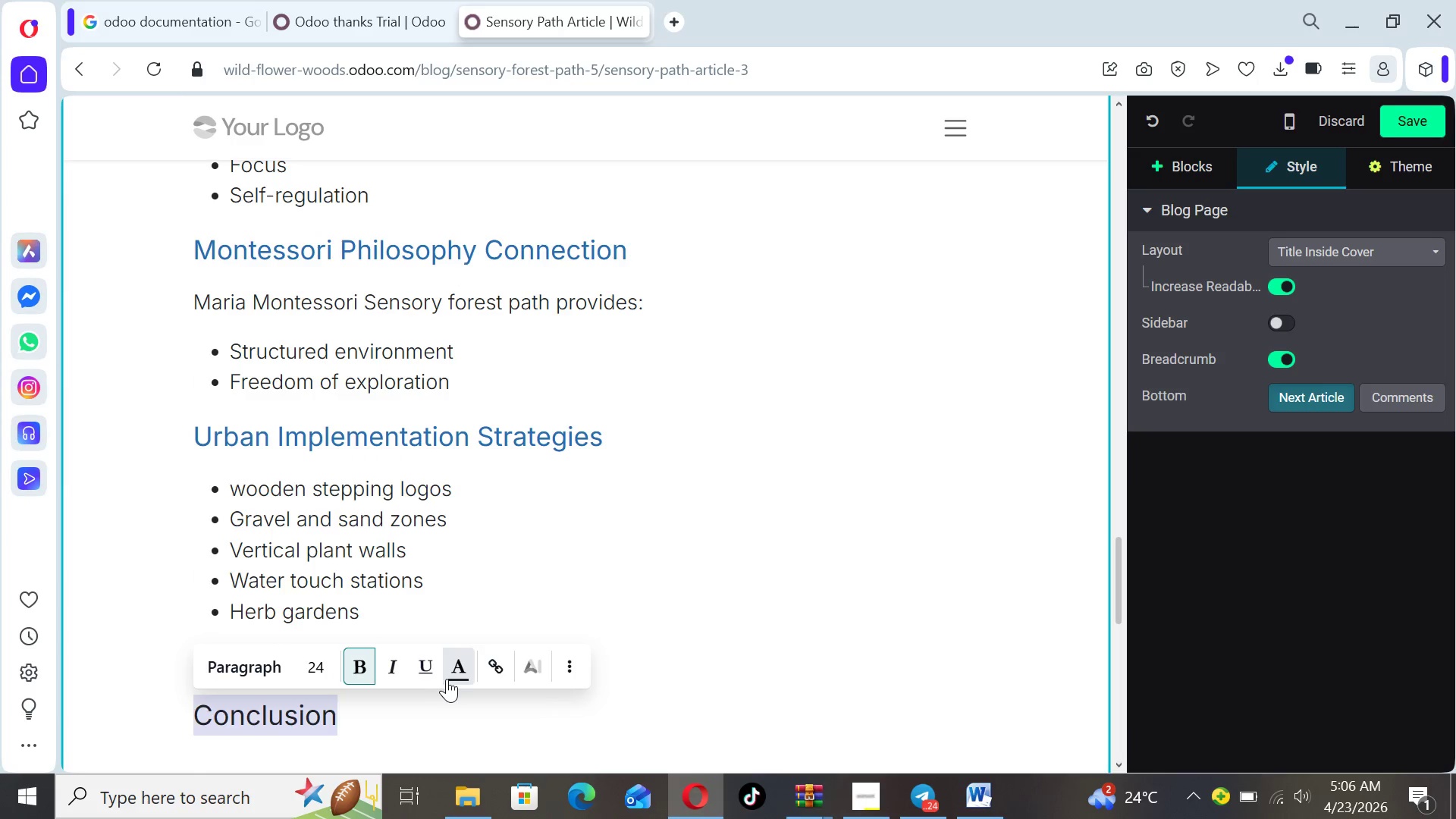 
left_click([451, 679])
 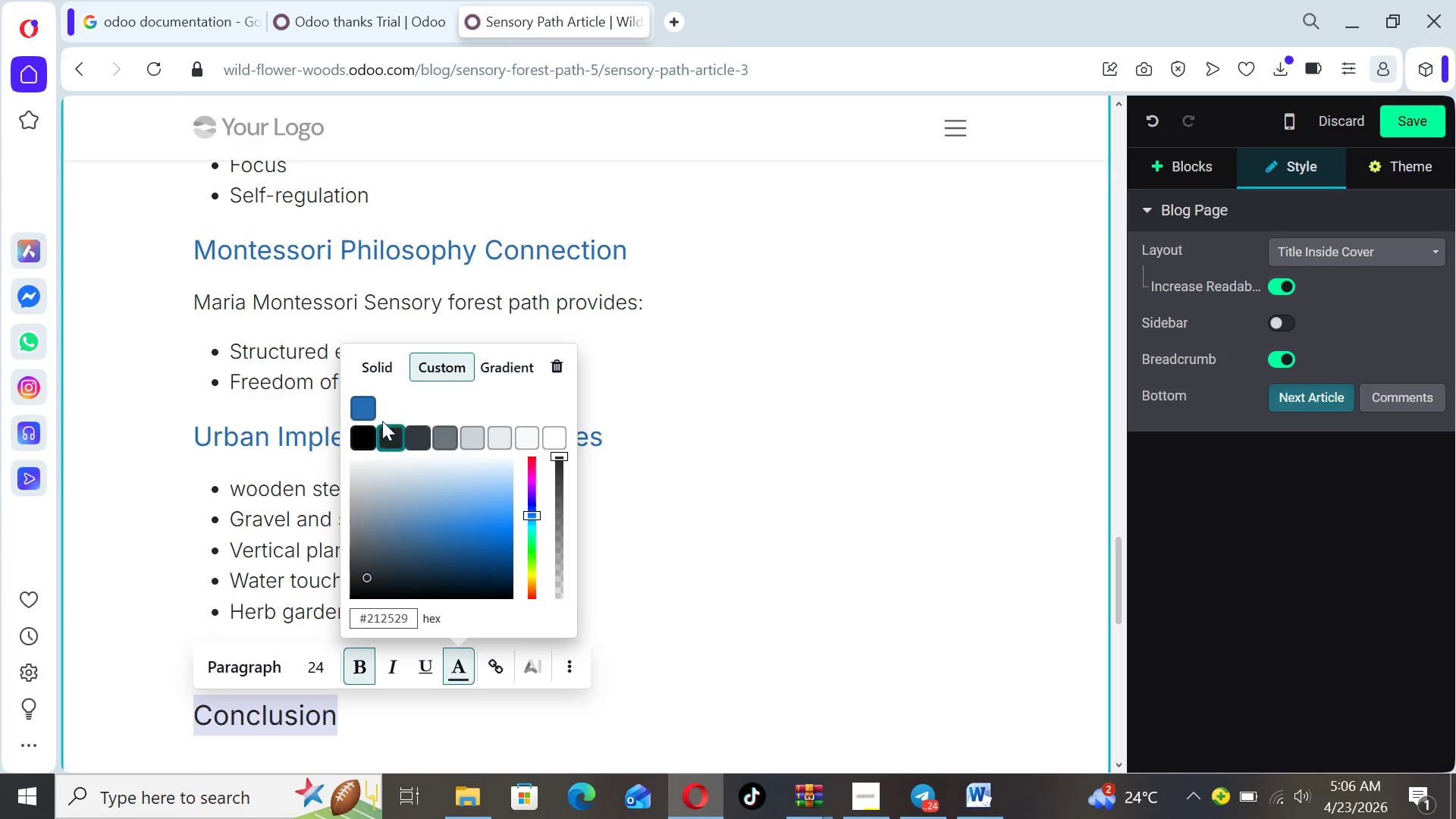 
left_click([357, 401])
 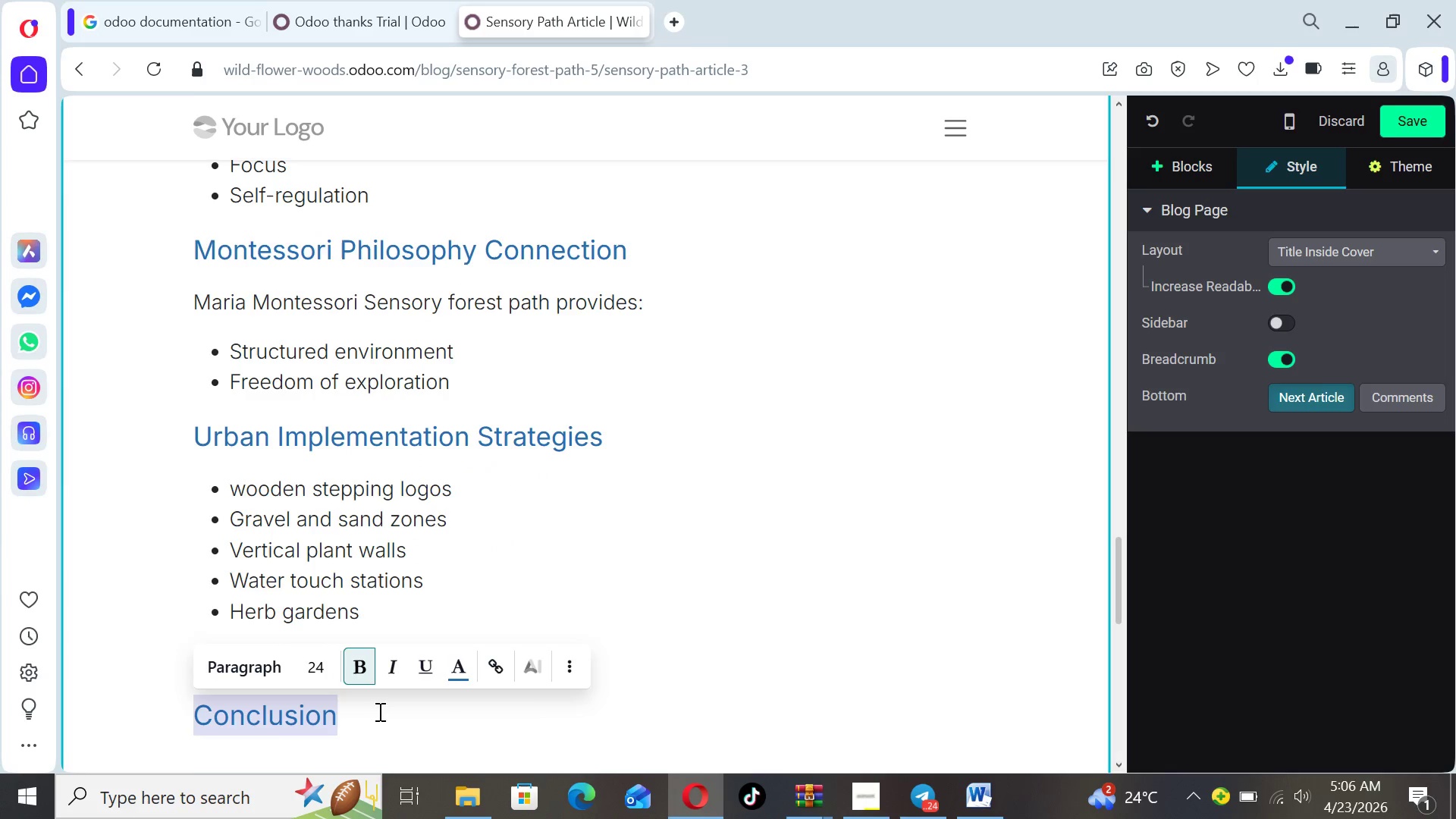 
left_click([378, 716])
 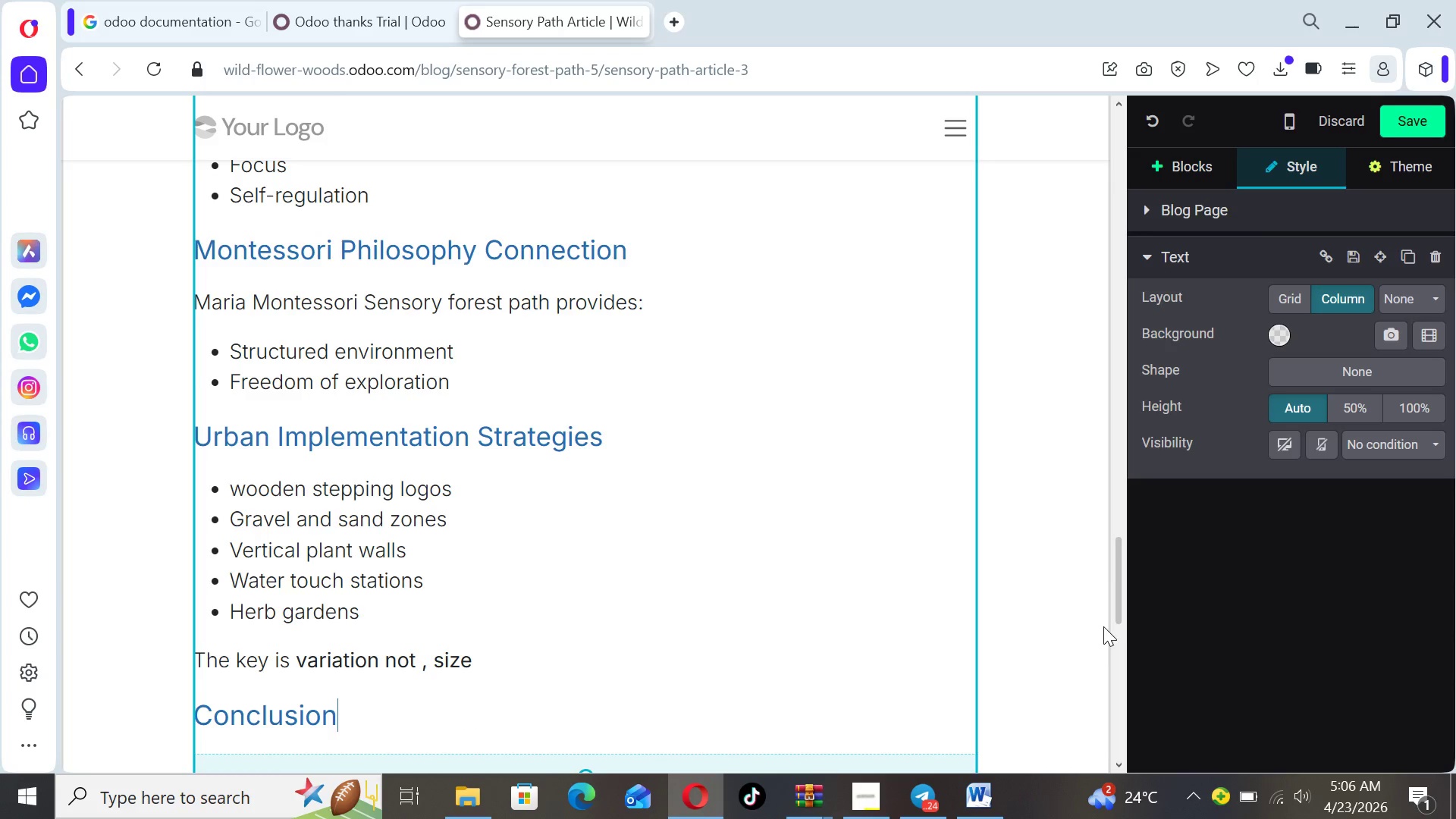 
left_click_drag(start_coordinate=[1116, 606], to_coordinate=[1116, 655])
 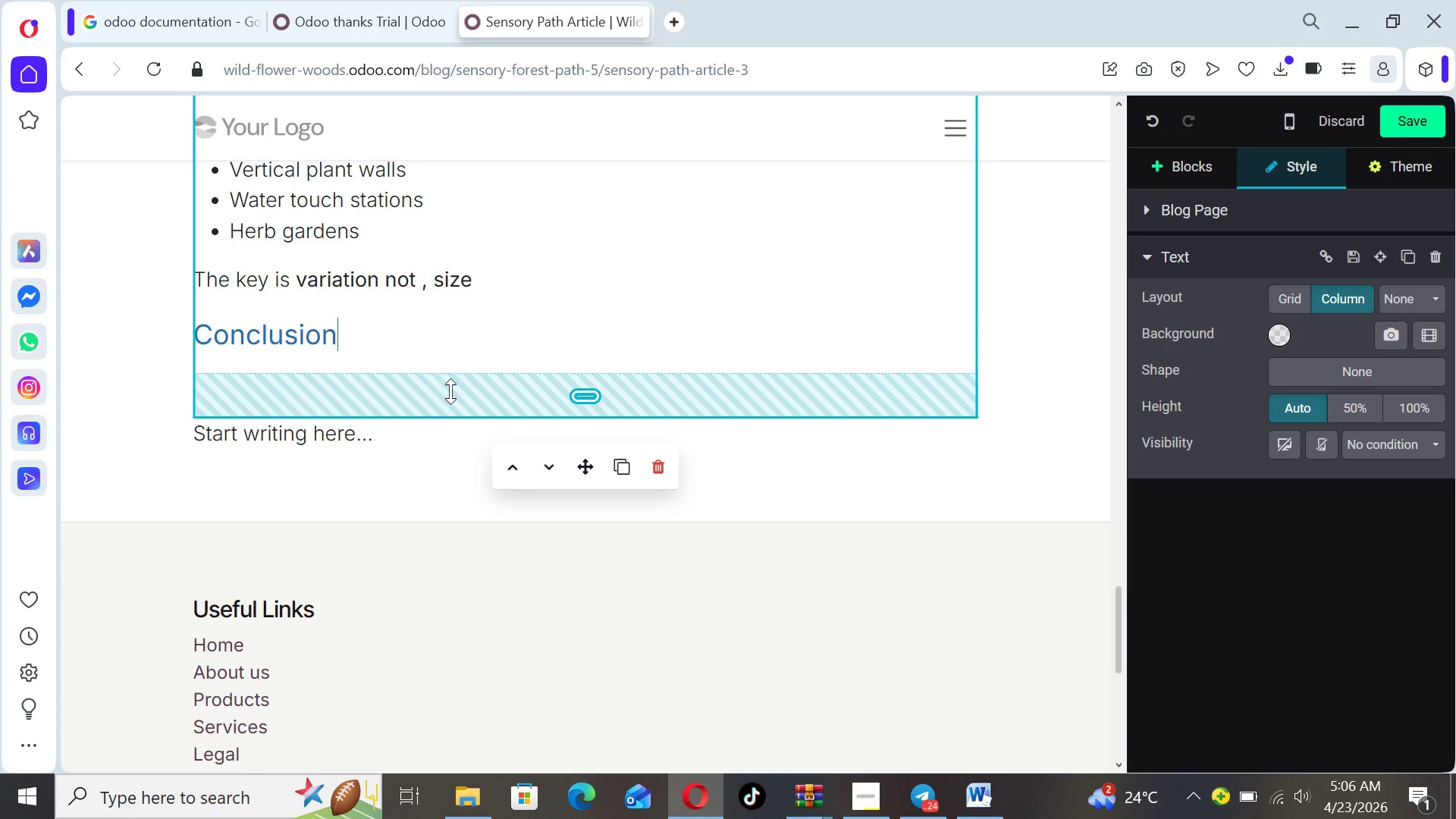 
key(Enter)
 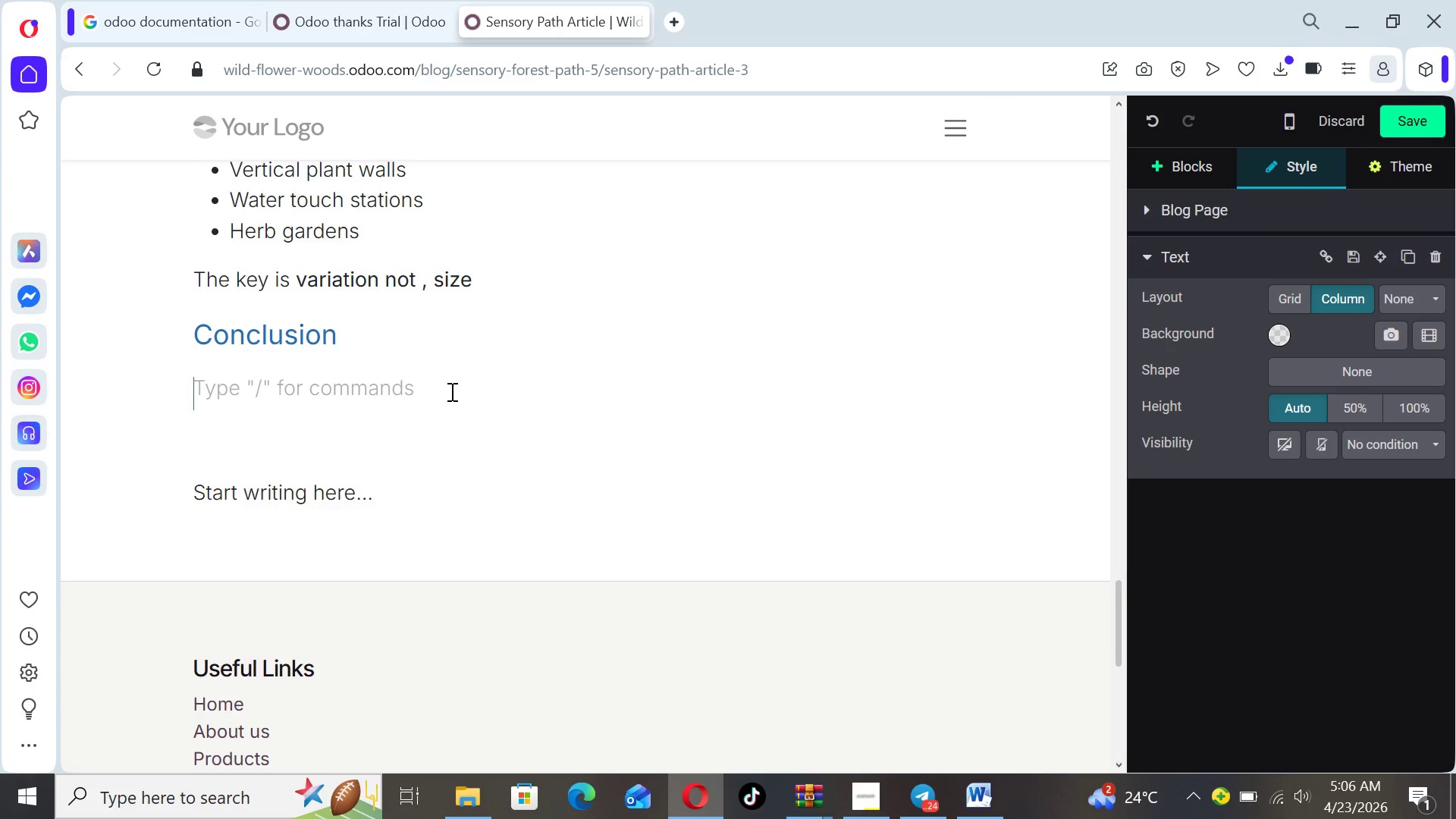 
type(A sensory)
 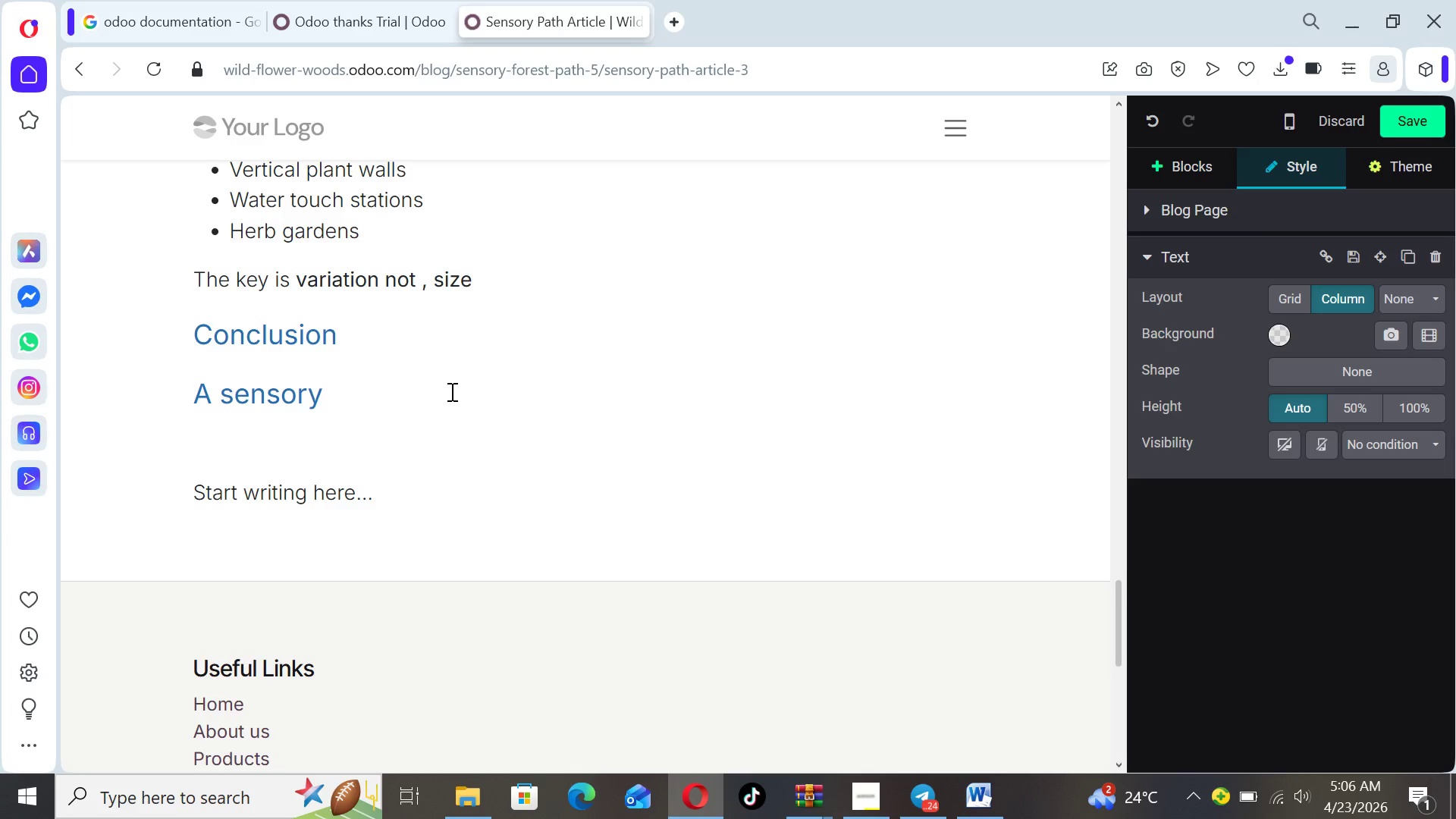 
type( Forest)
 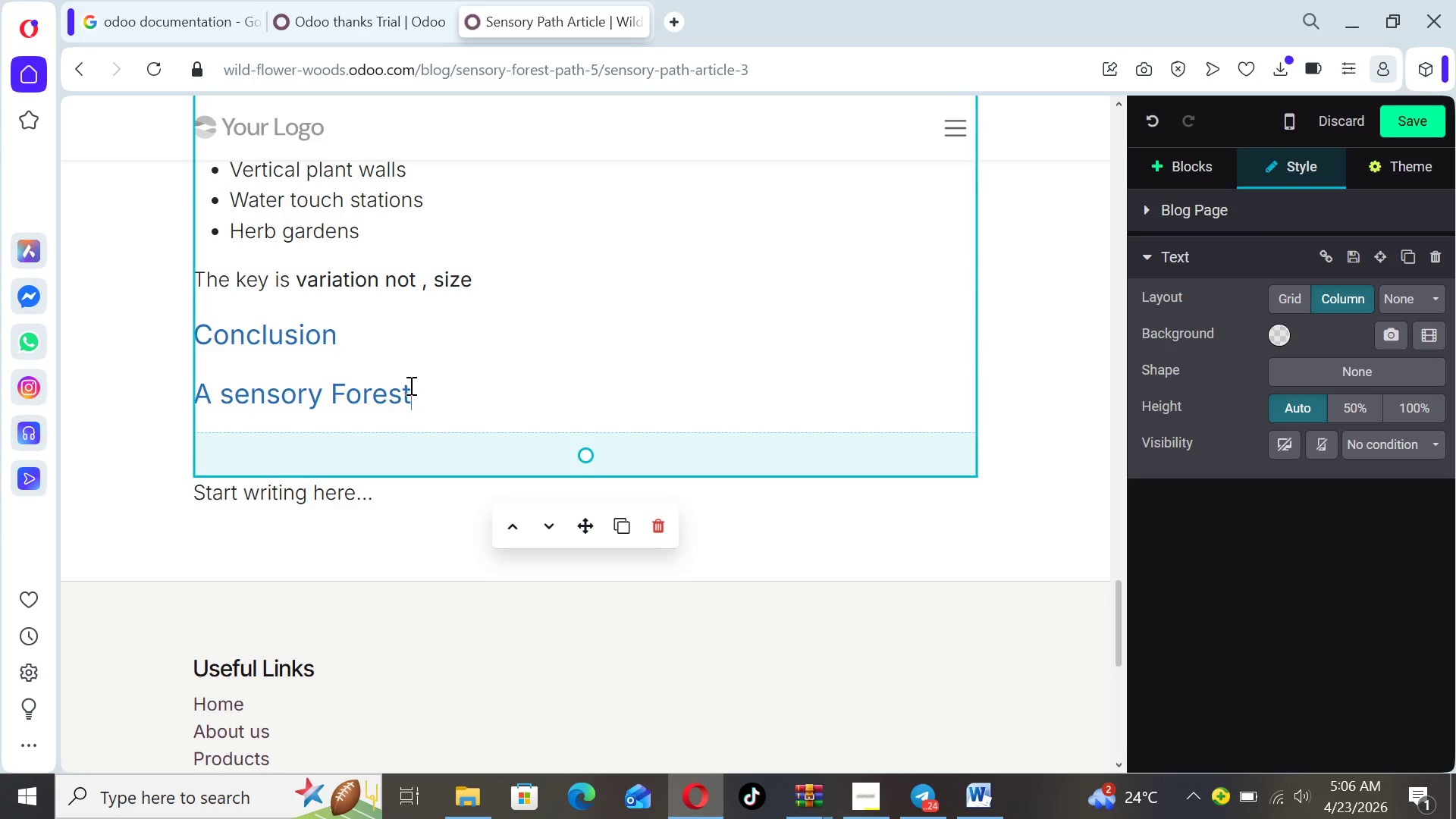 
left_click_drag(start_coordinate=[413, 388], to_coordinate=[130, 405])
 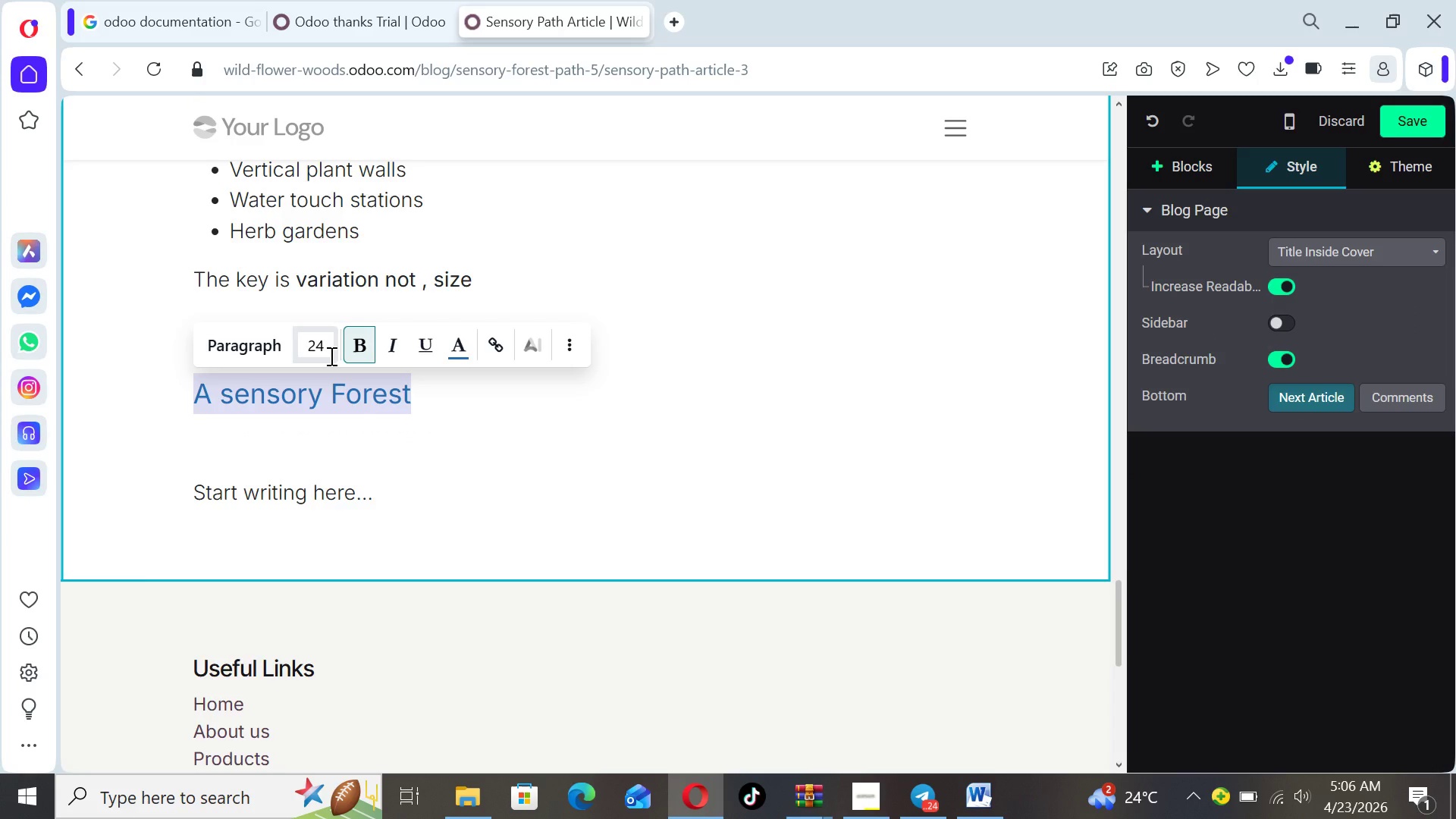 
left_click([330, 356])
 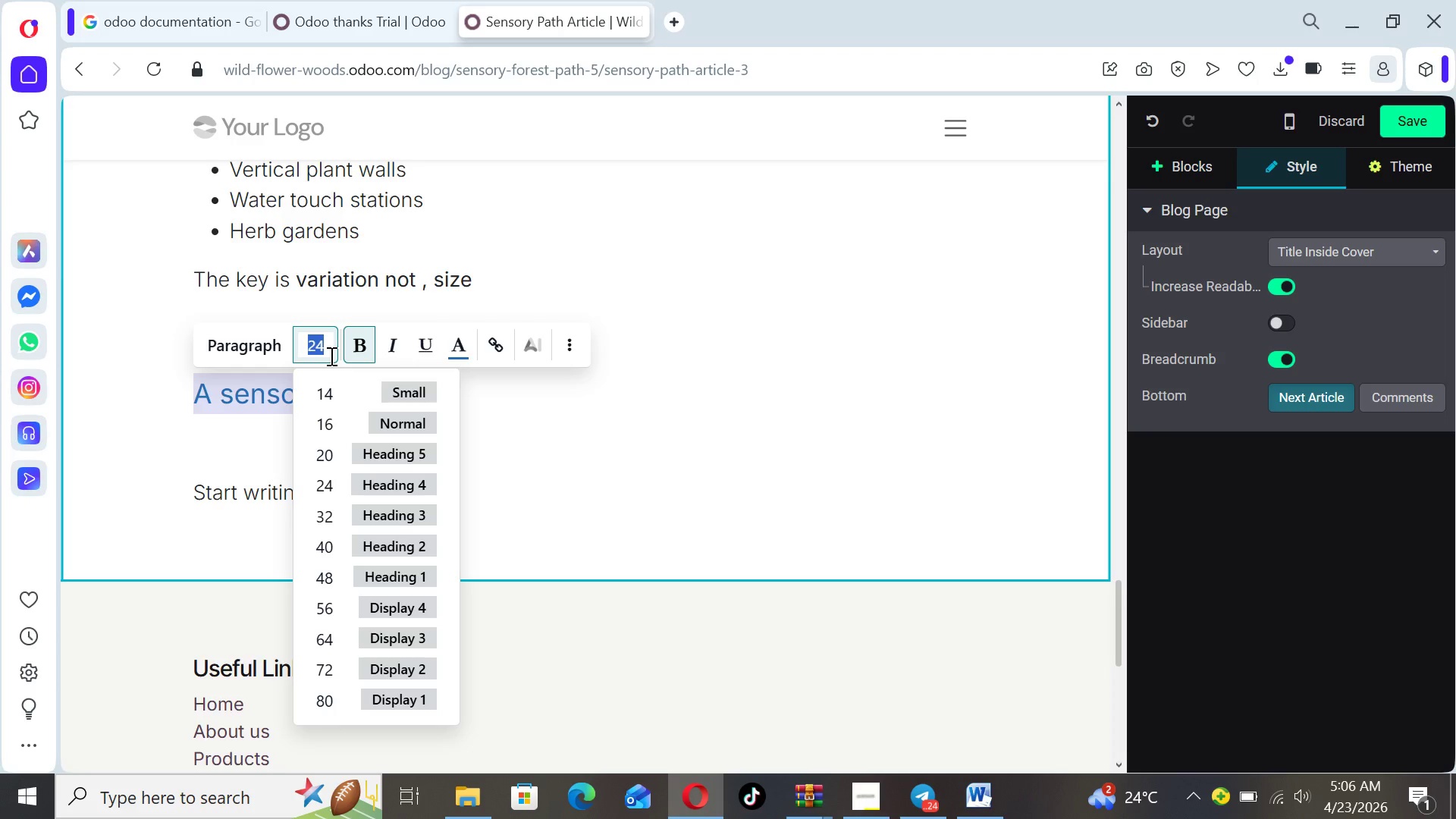 
type(18)
 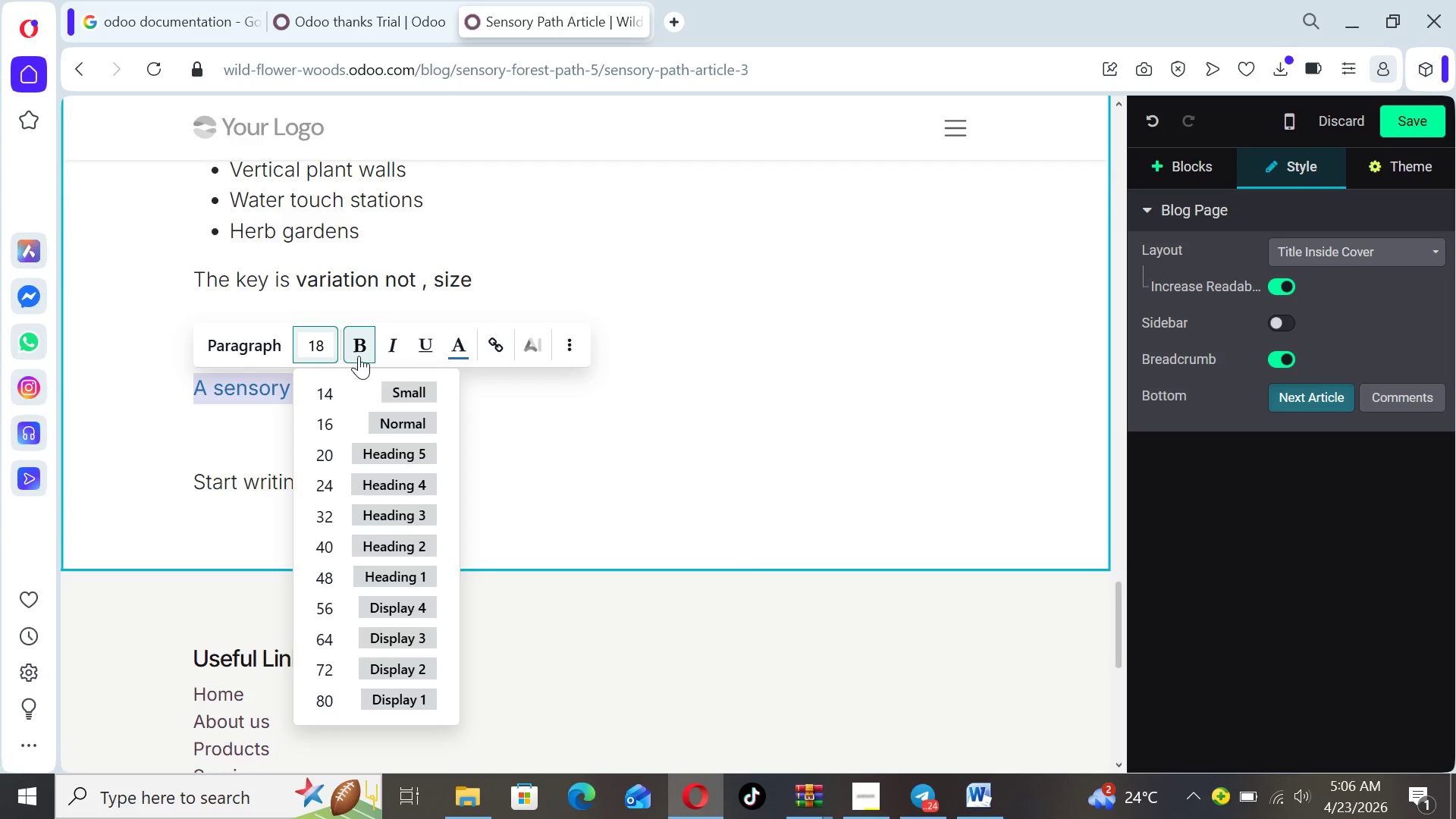 
left_click([359, 351])
 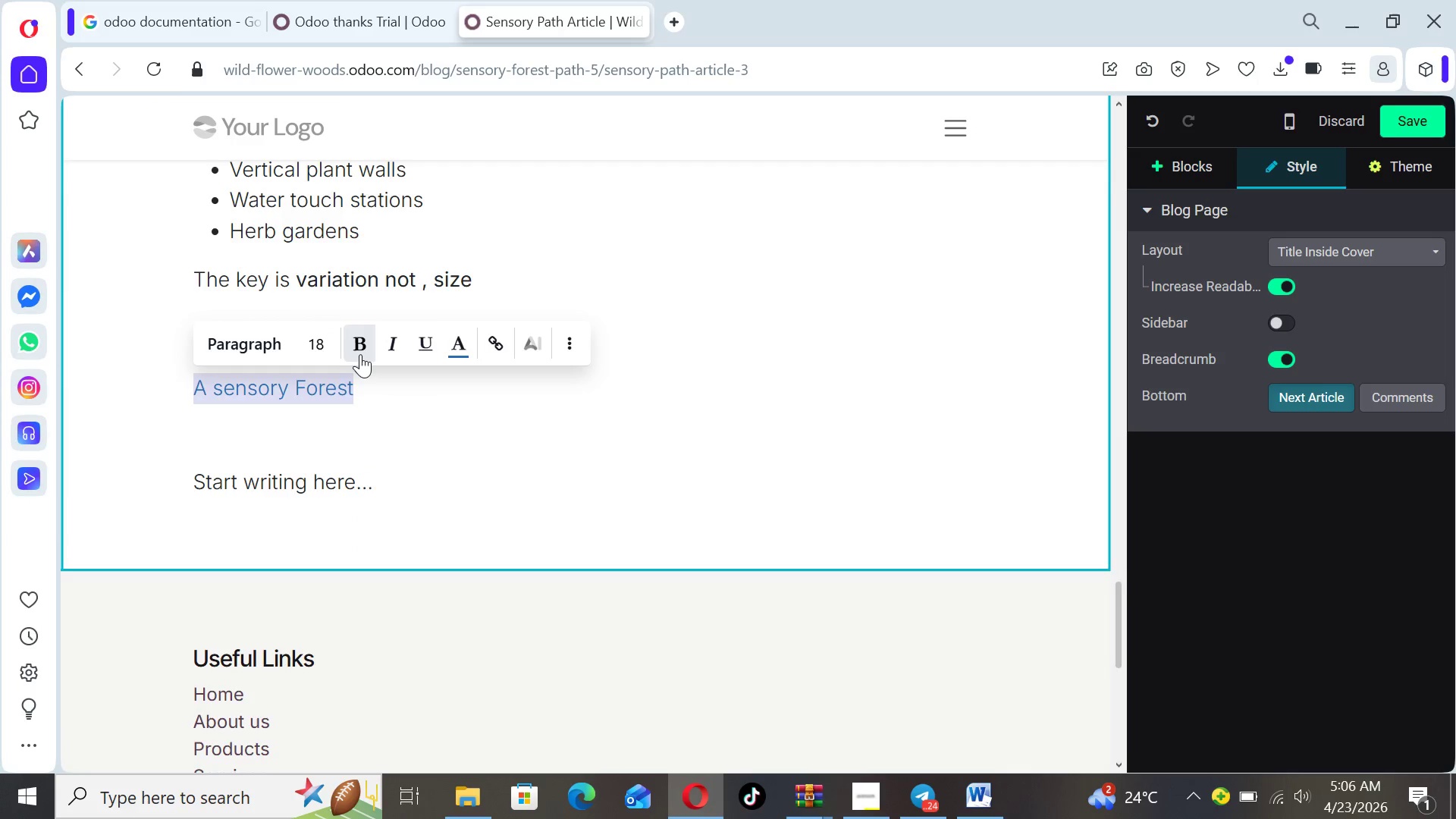 
left_click([457, 353])
 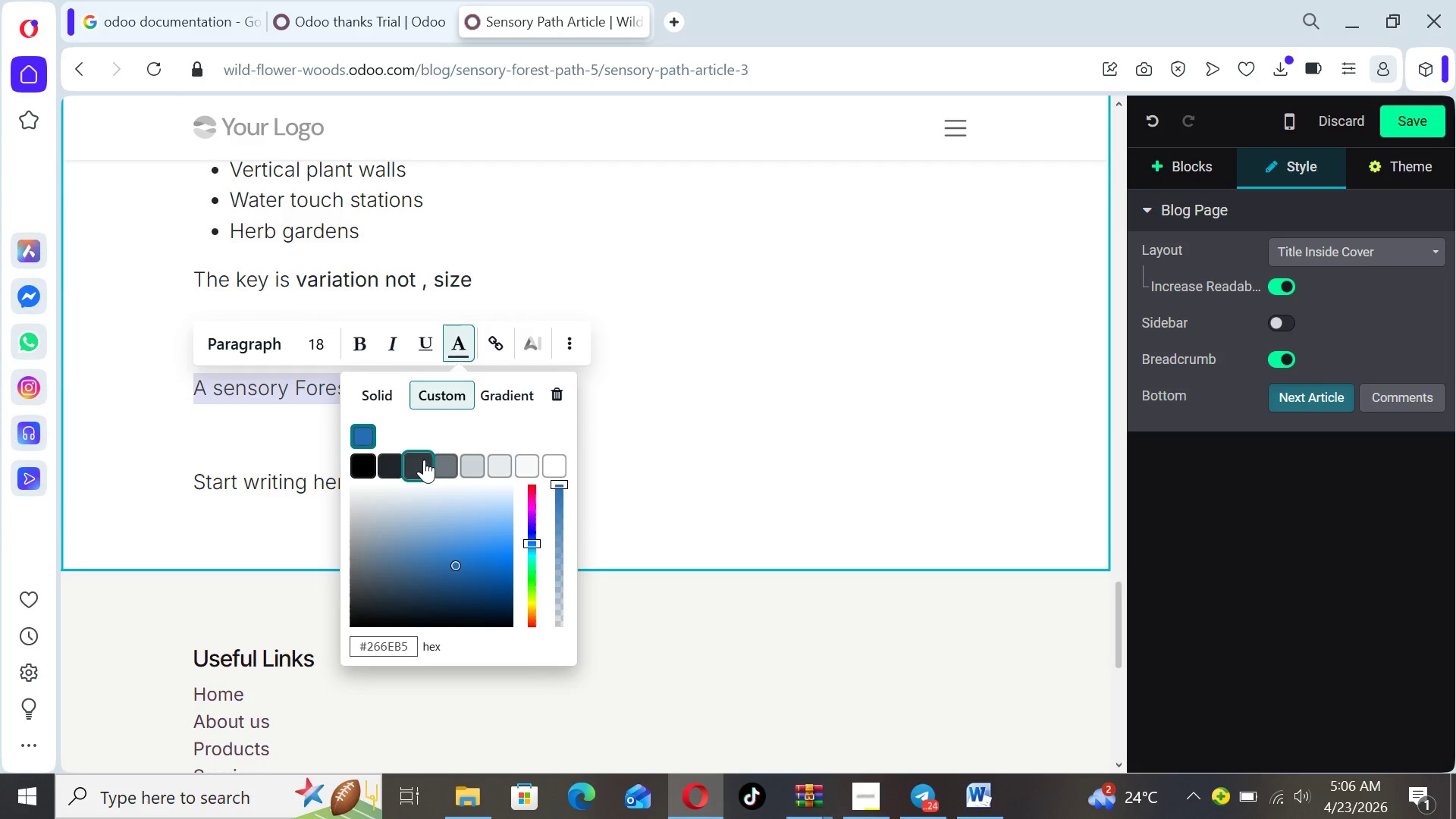 
left_click([424, 460])
 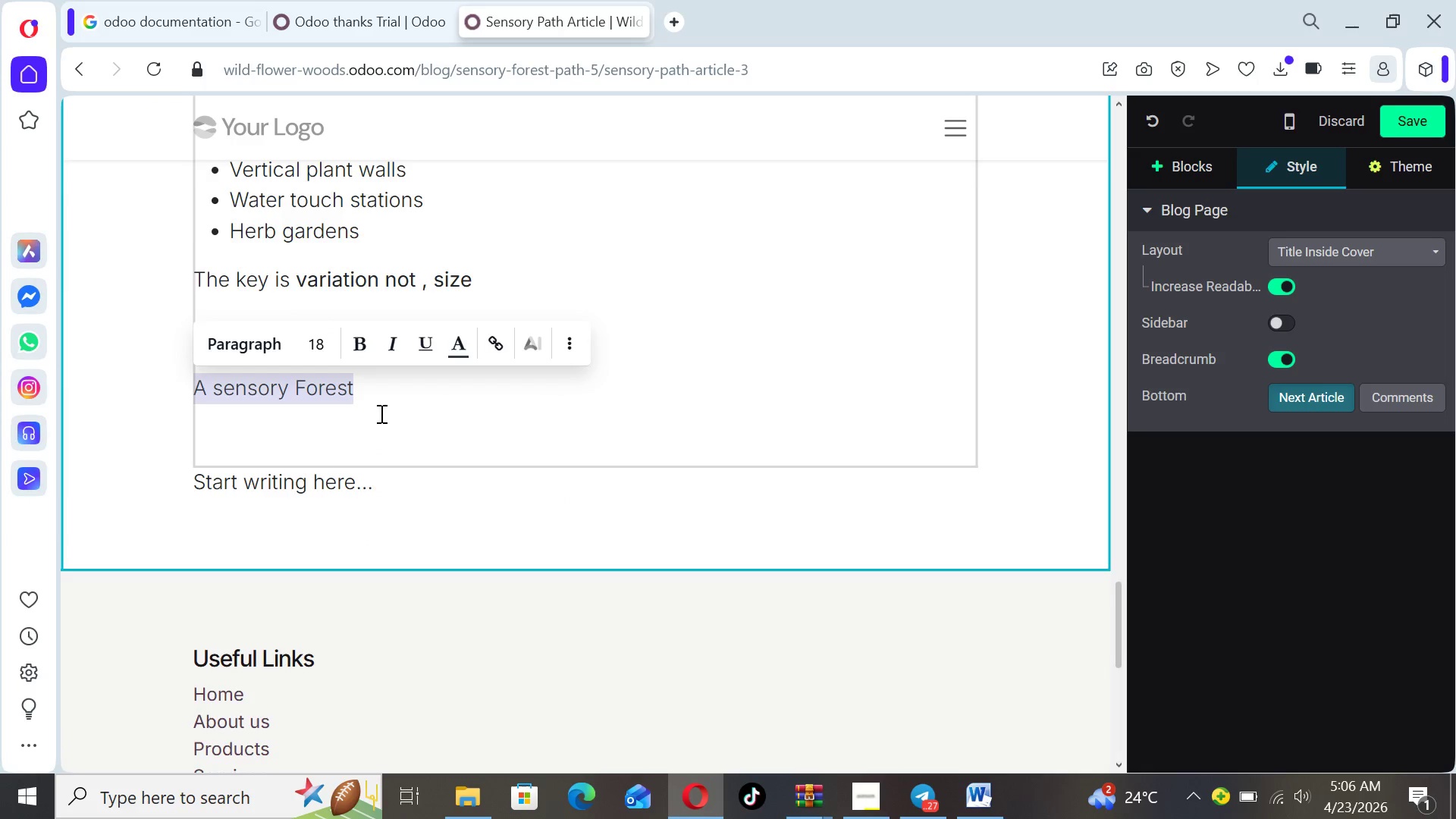 
left_click([373, 392])
 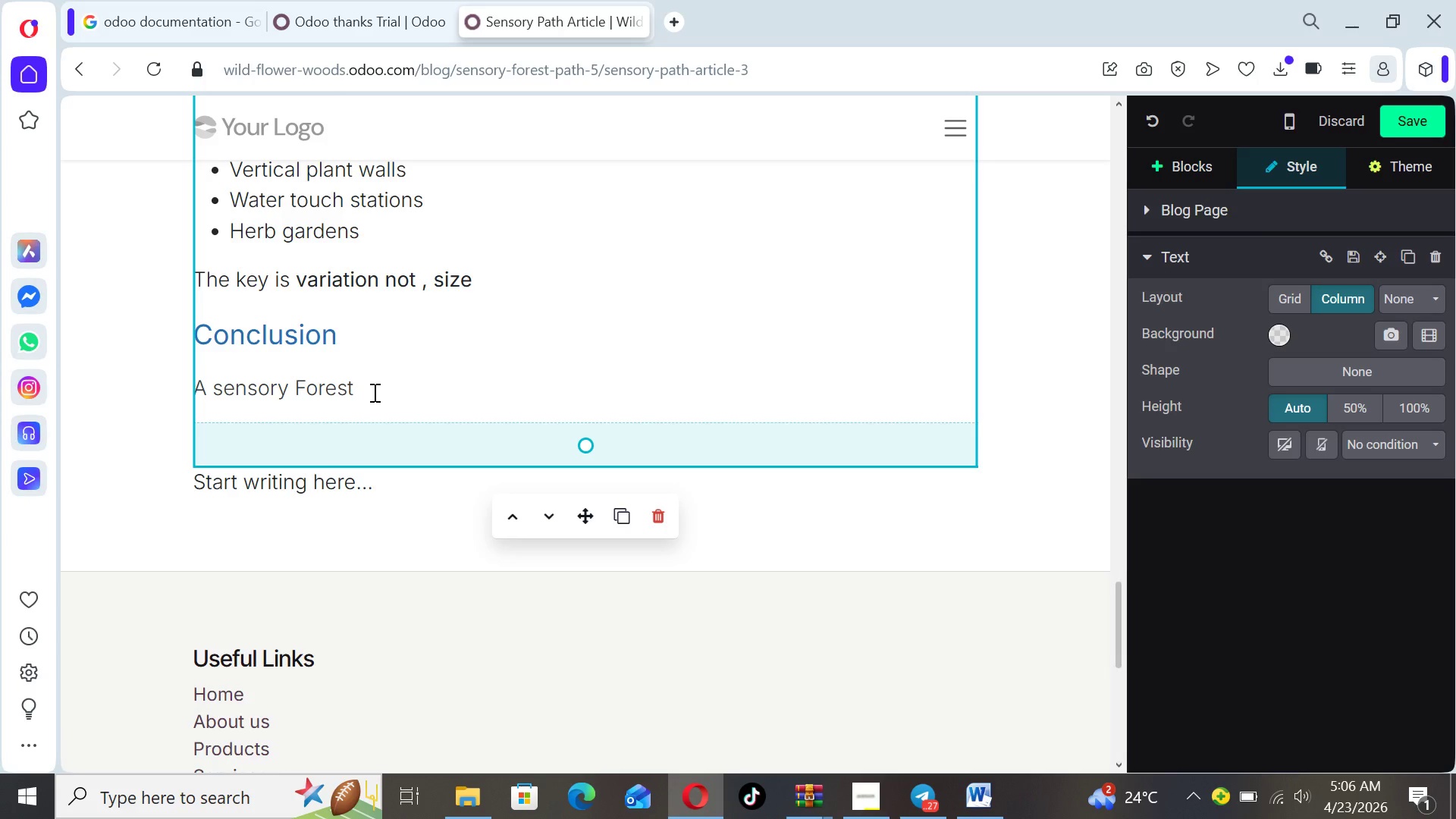 
type( path is nt)
key(Backspace)
type(ot just outdoor design )
key(Backspace)
type(, It is an education al)
key(Backspace)
key(Backspace)
key(Backspace)
type(al philosop)
 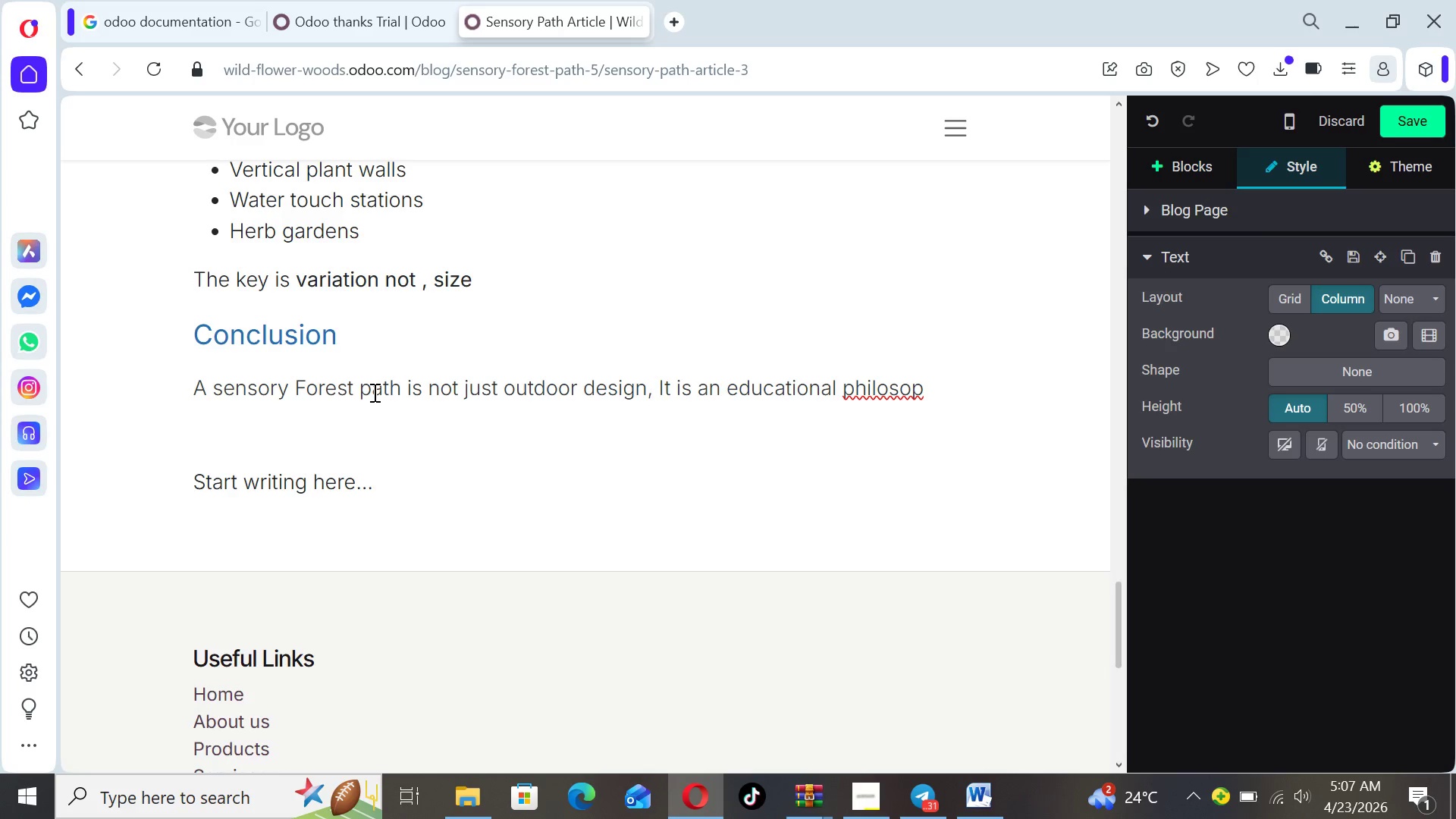 
type(hy)
 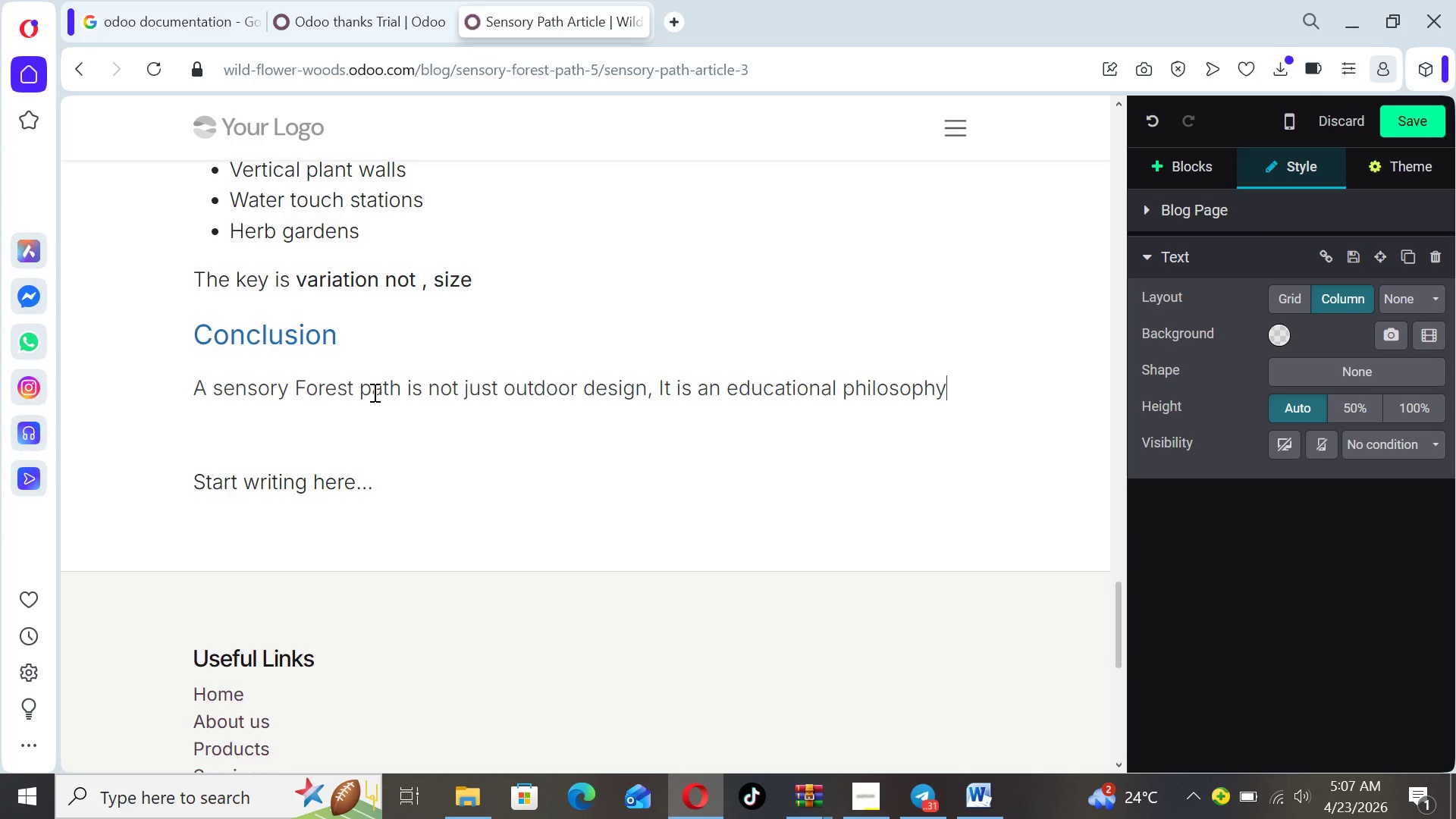 
type( embeded in)
 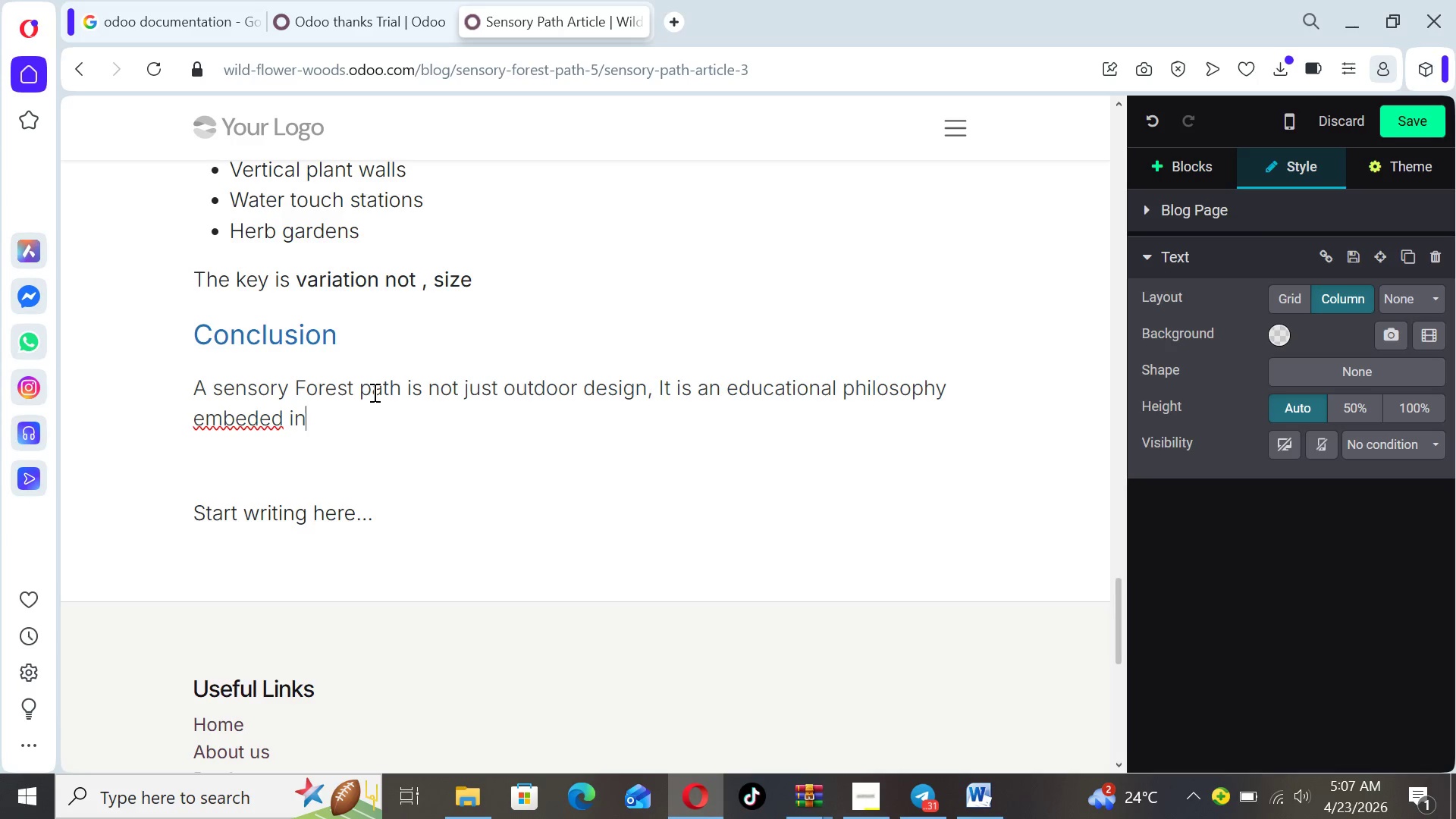 
wait(7.03)
 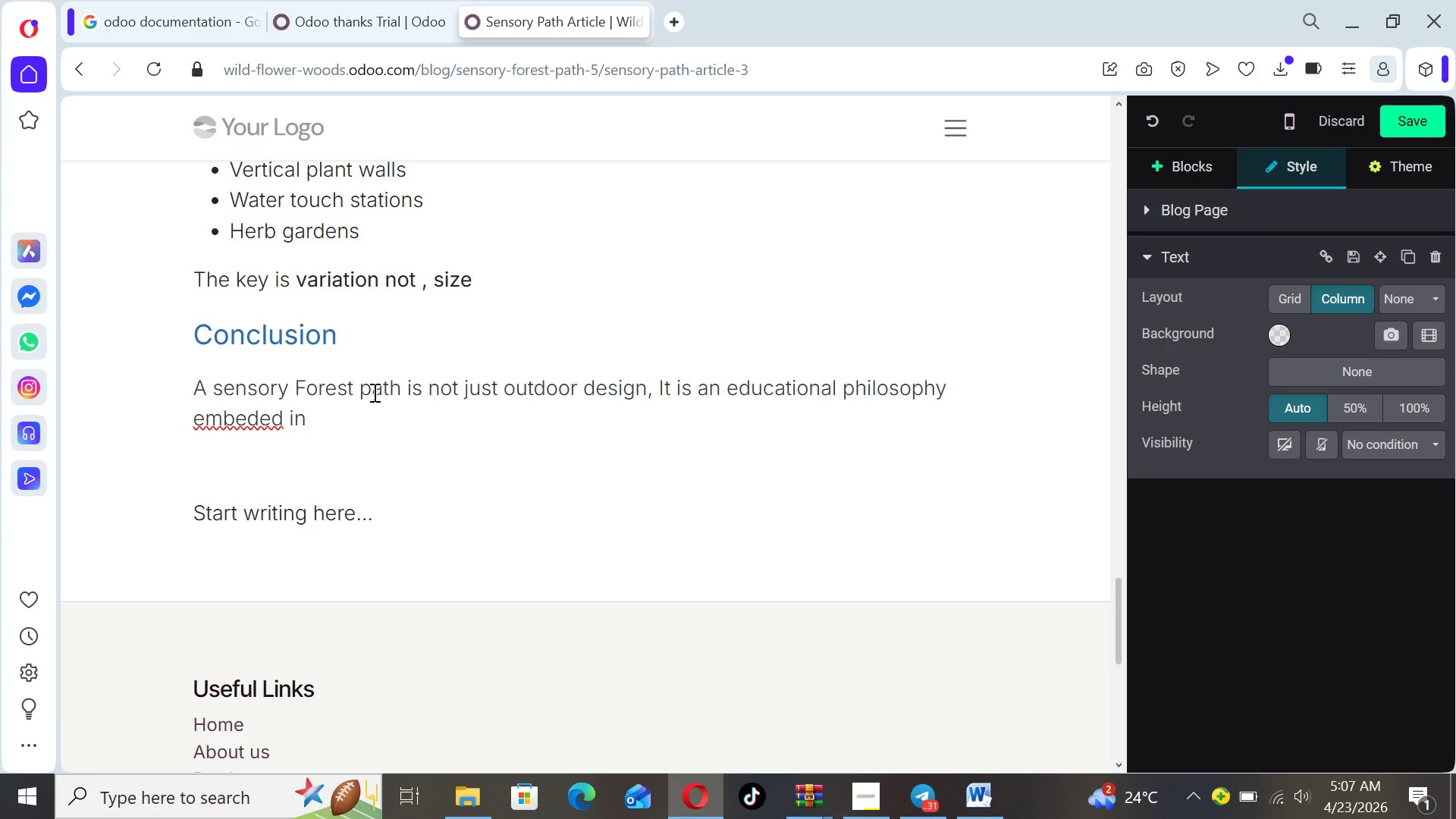 
hold_key(key=ArrowLeft, duration=0.61)
 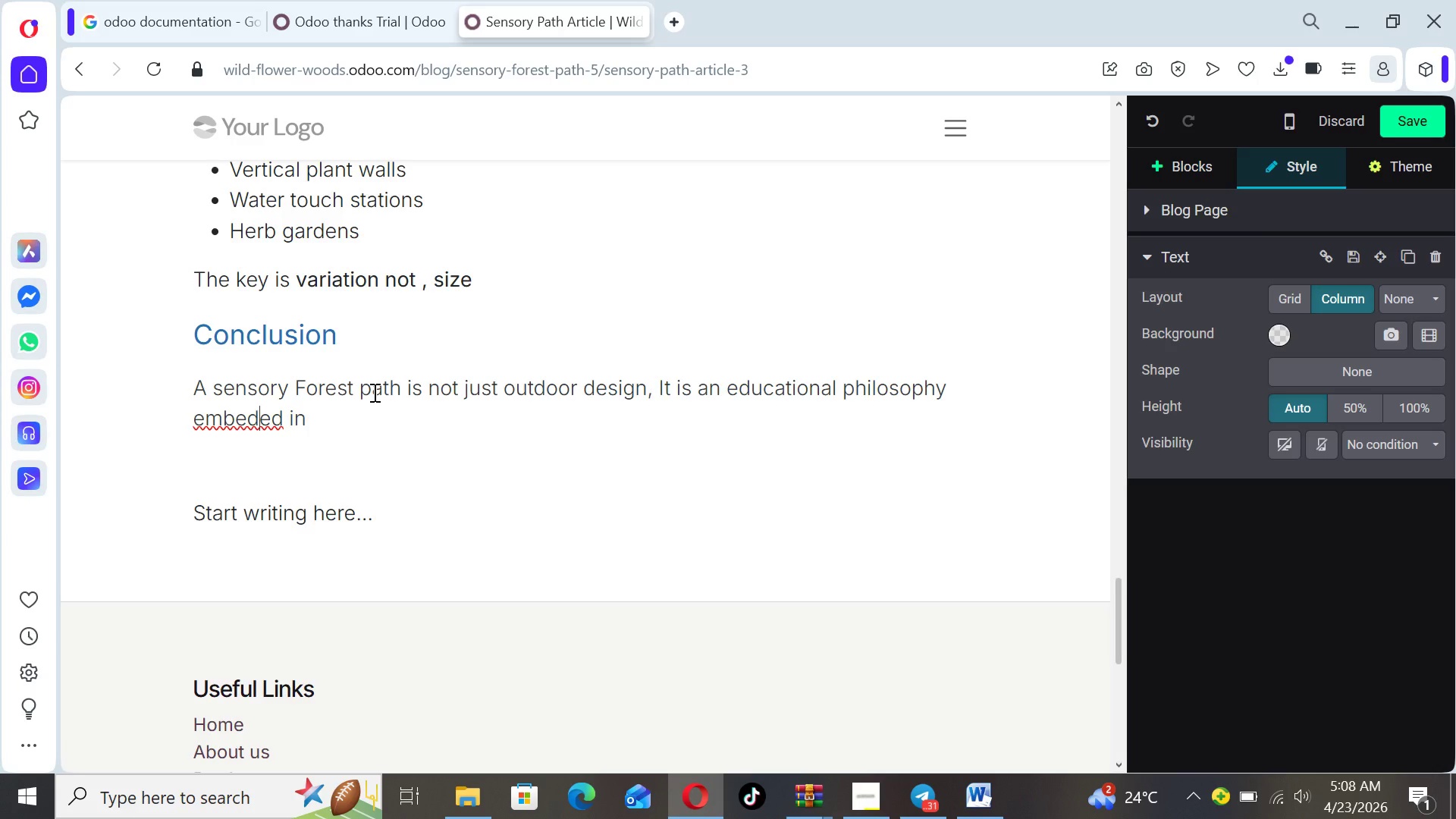 
key(D)
 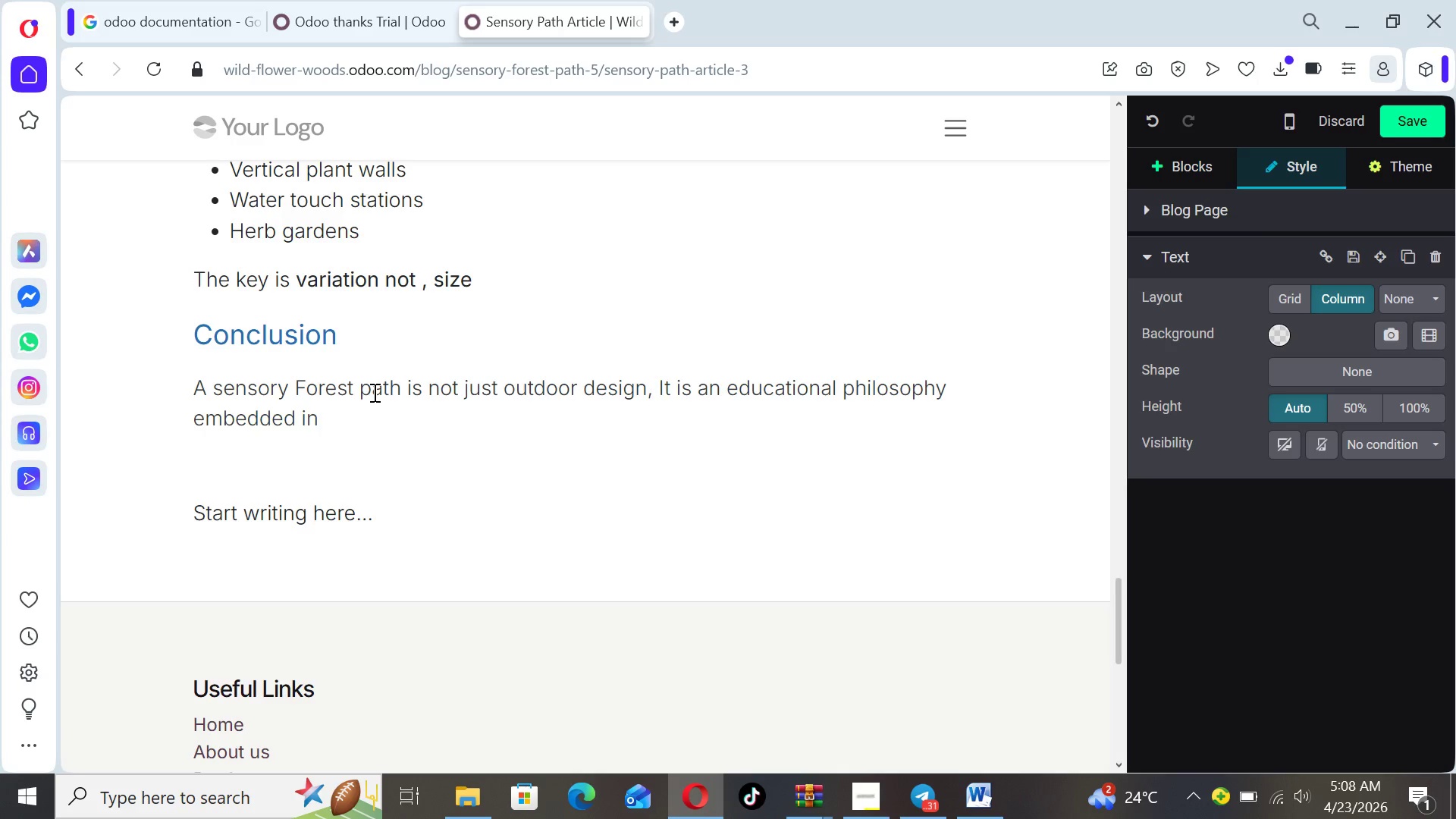 
key(ArrowRight)
 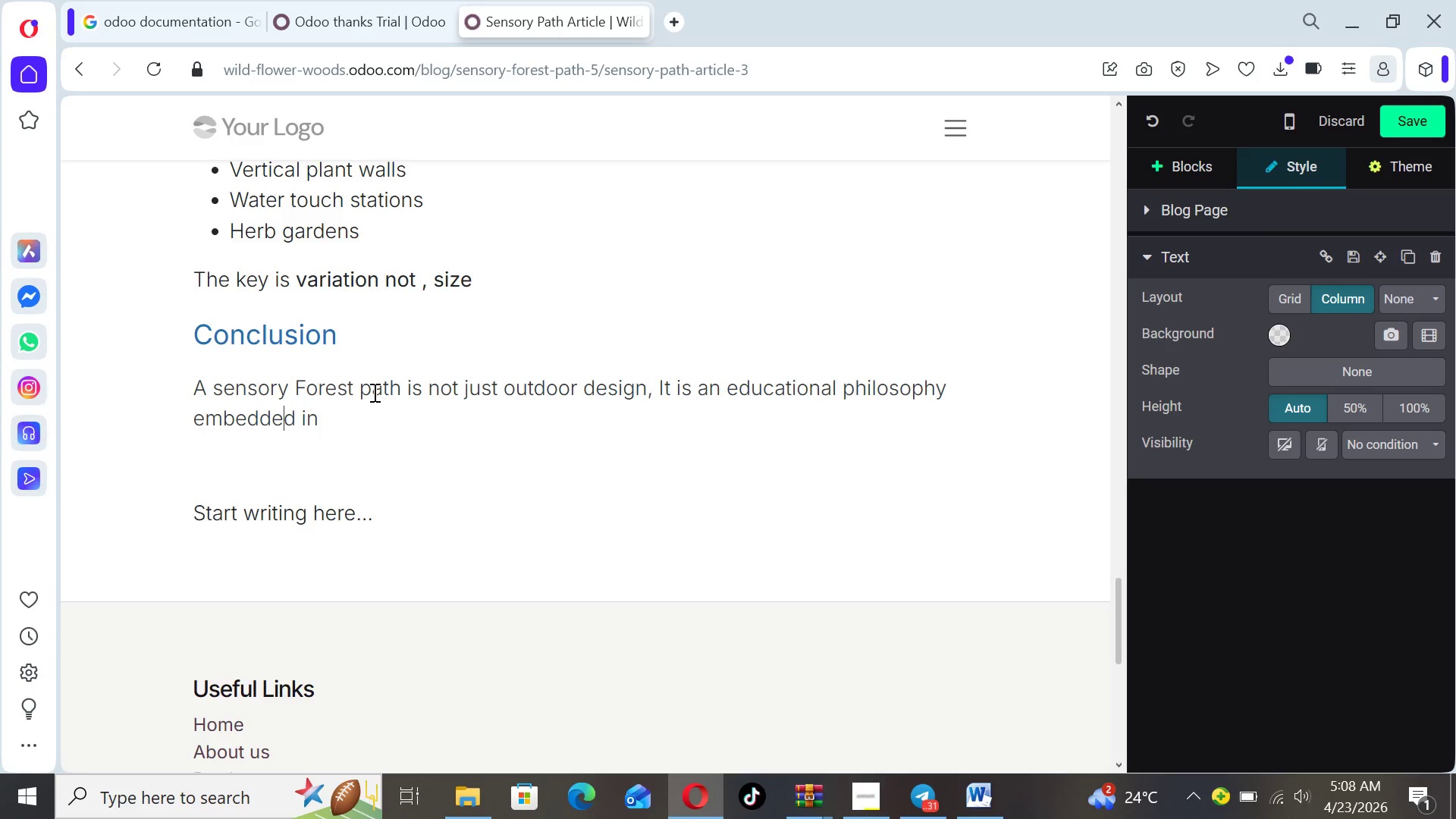 
key(ArrowRight)
 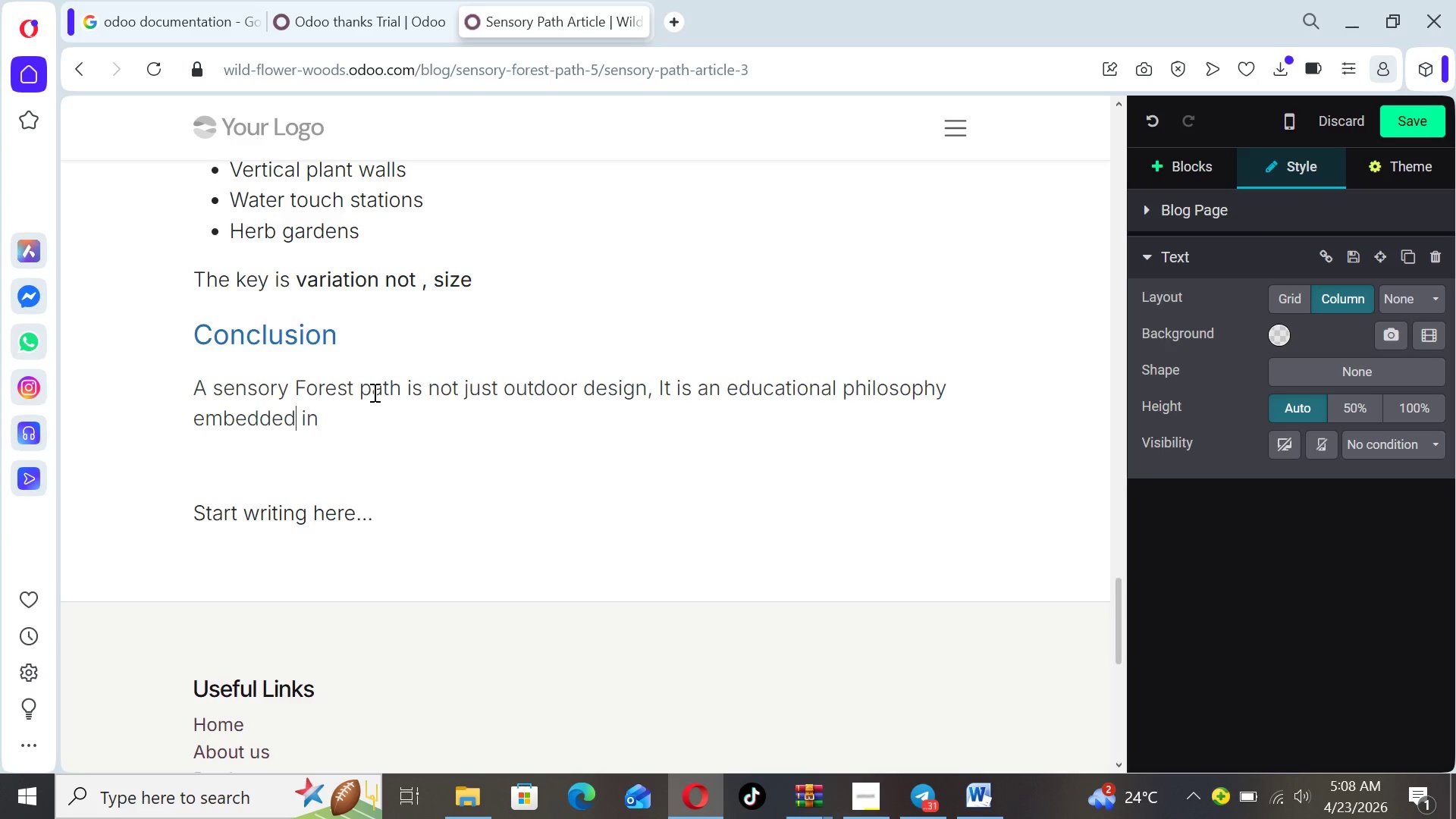 
key(ArrowRight)
 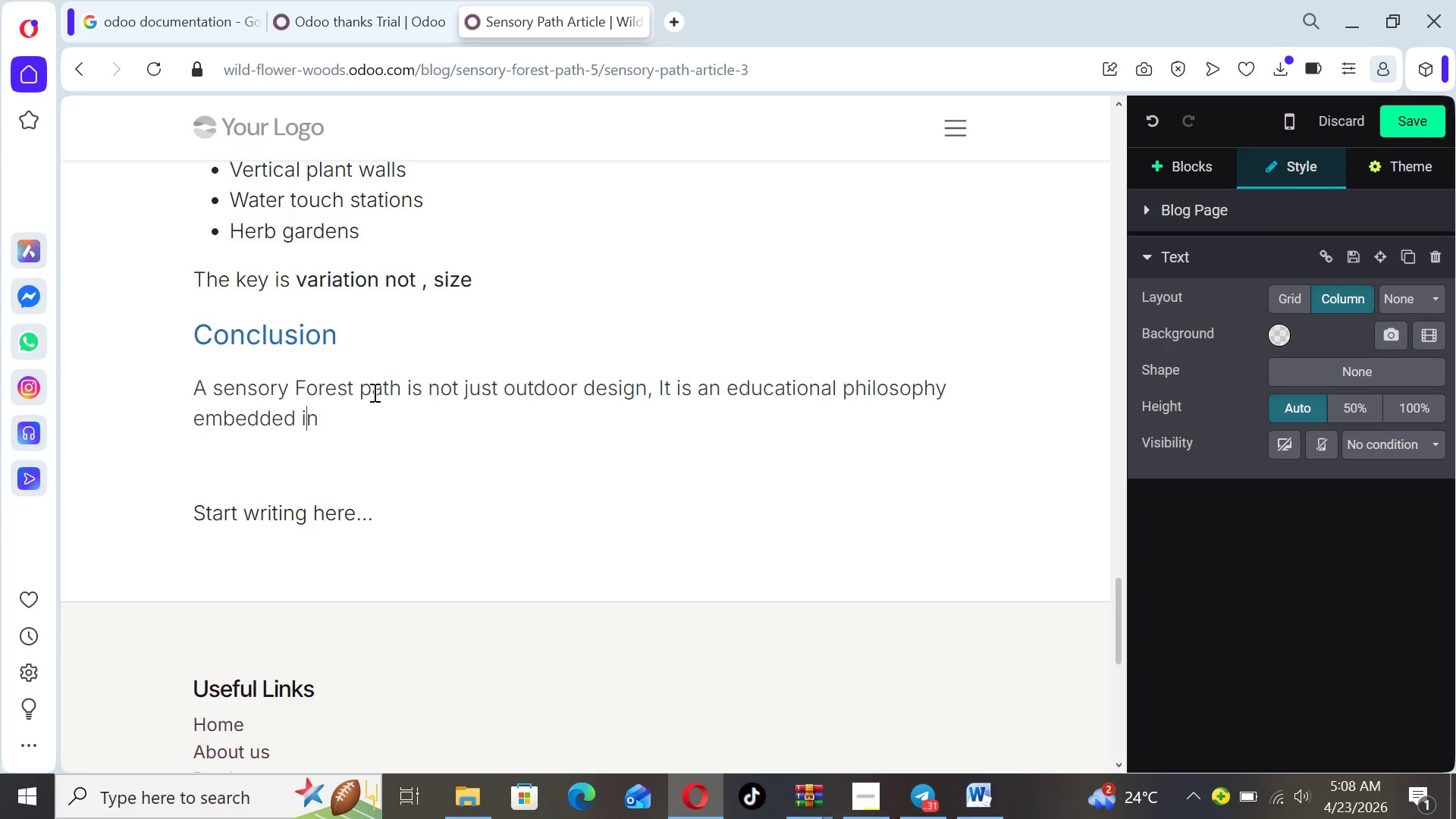 
key(ArrowRight)
 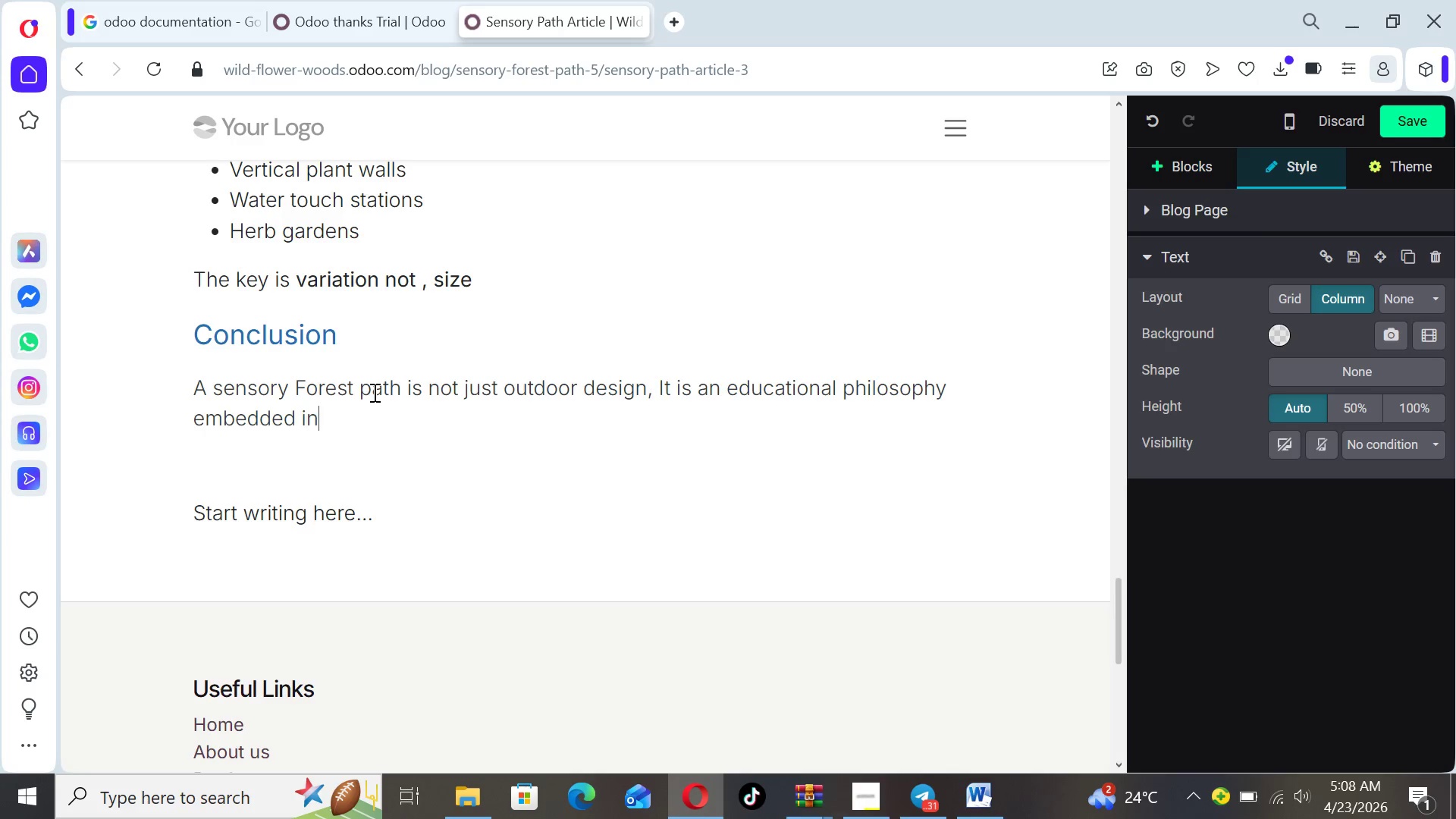 
key(ArrowRight)
 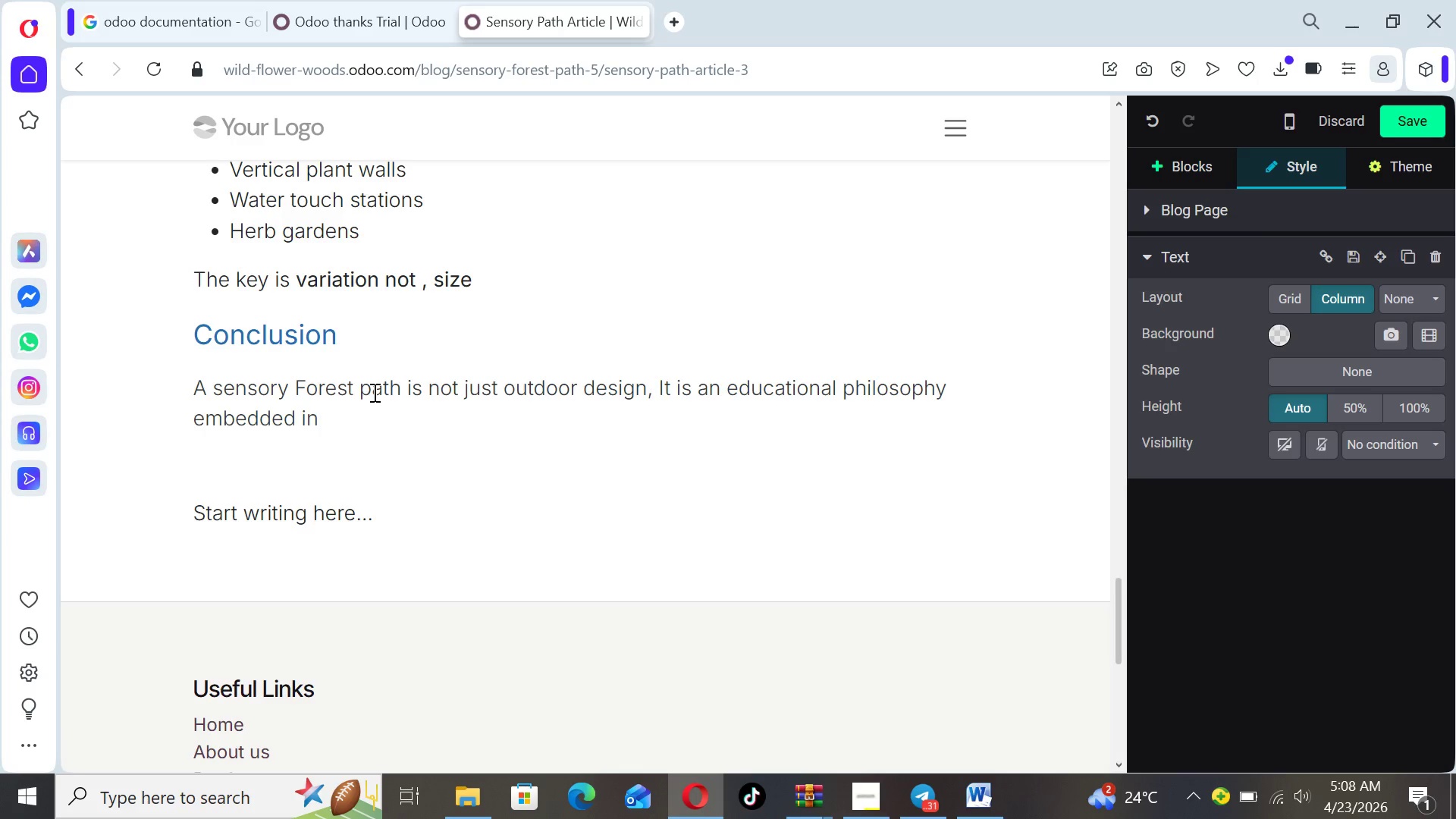 
type( landscape architecu)
key(Backspace)
type(tu7re)
key(Backspace)
key(Backspace)
key(Backspace)
type(re)
 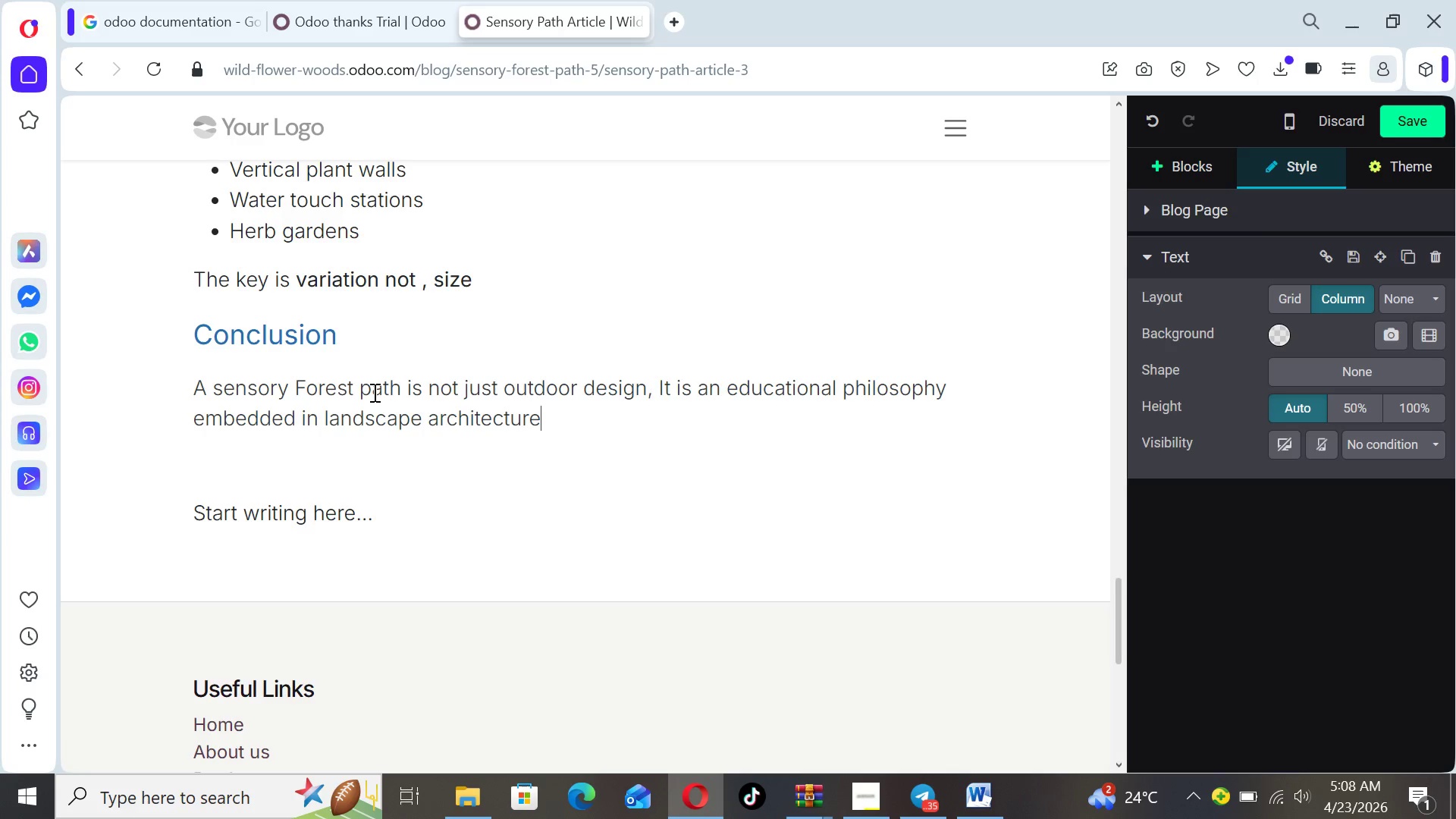 
wait(9.33)
 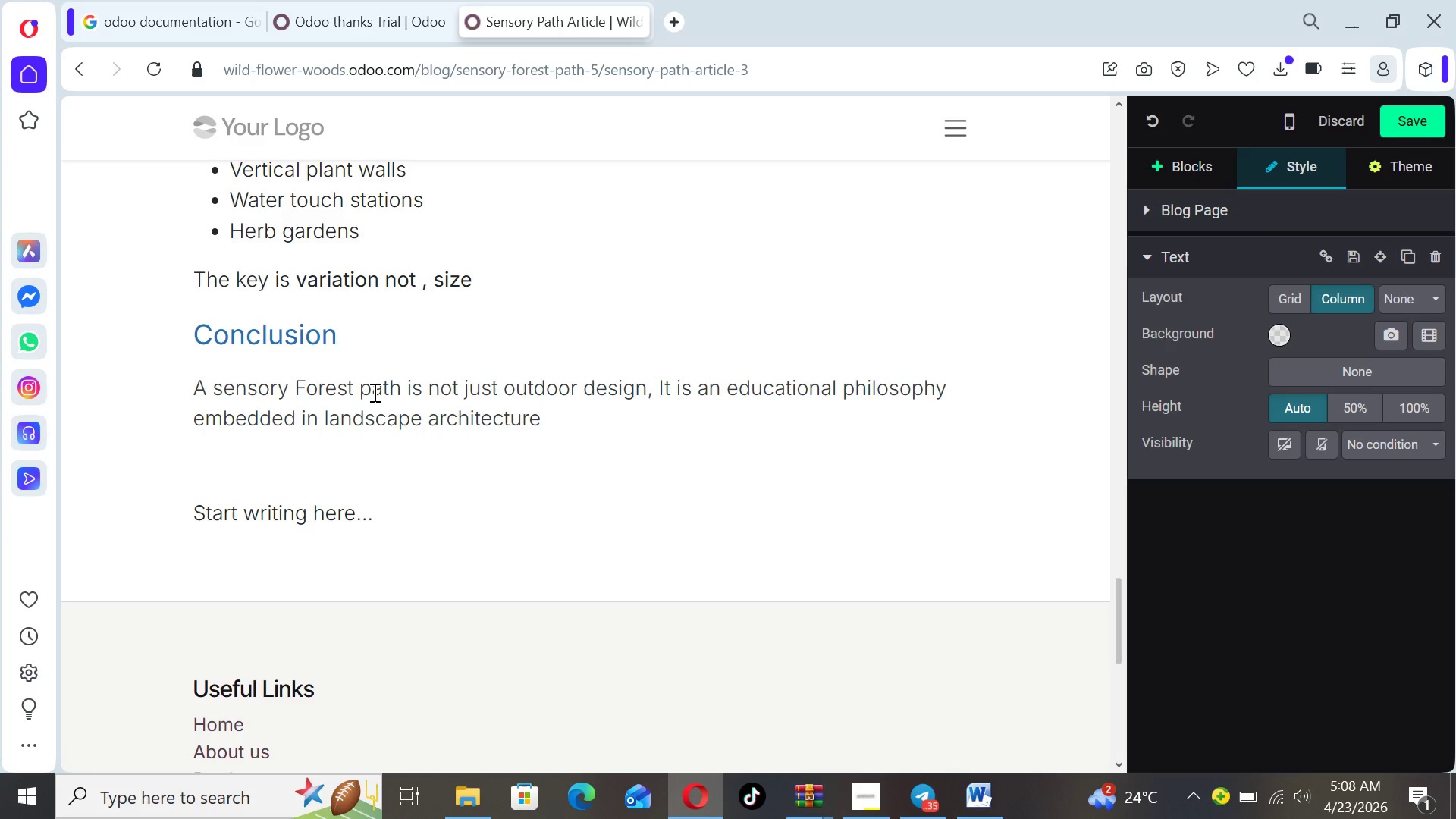 
key(Period)
 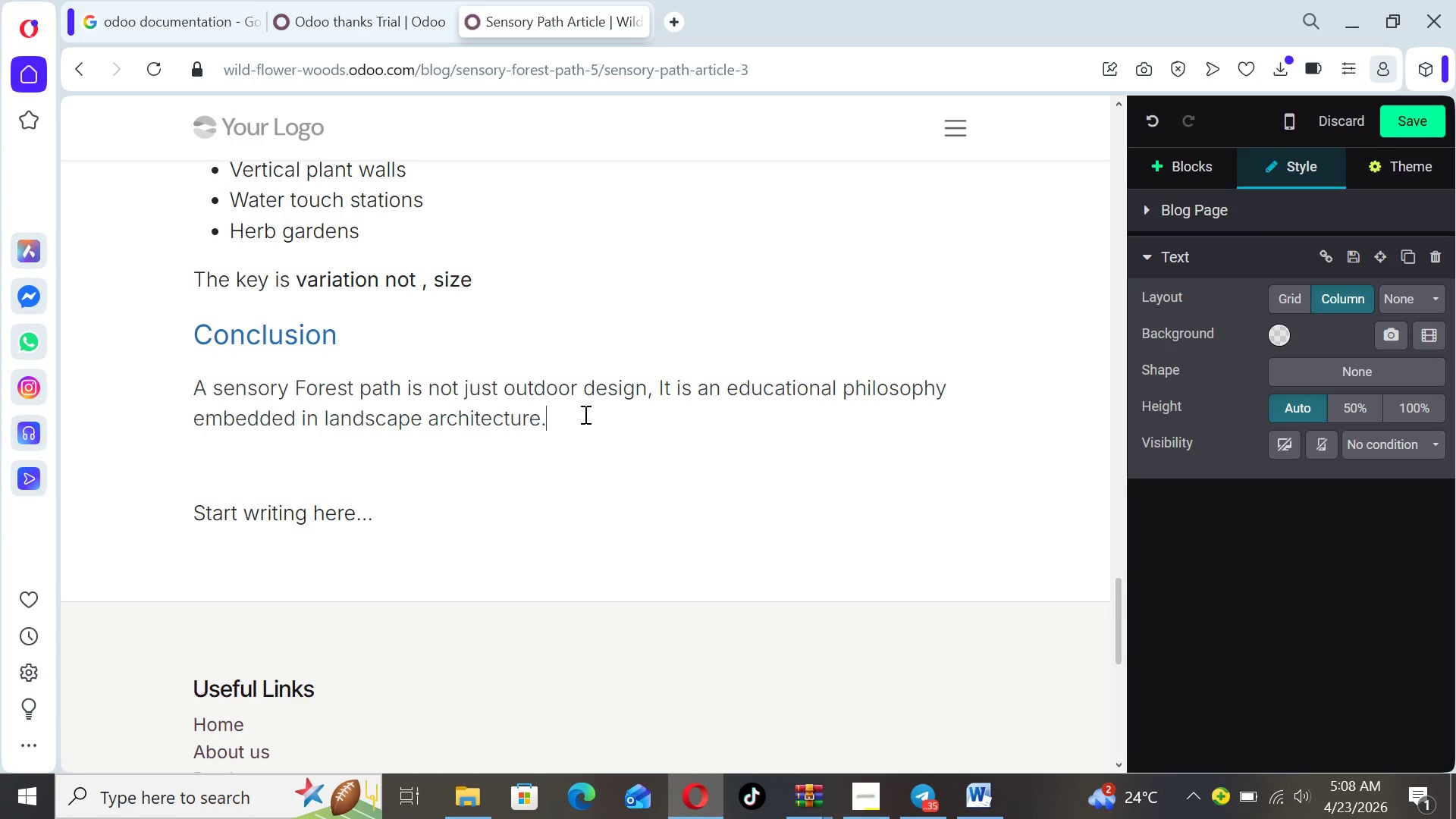 
key(Enter)
 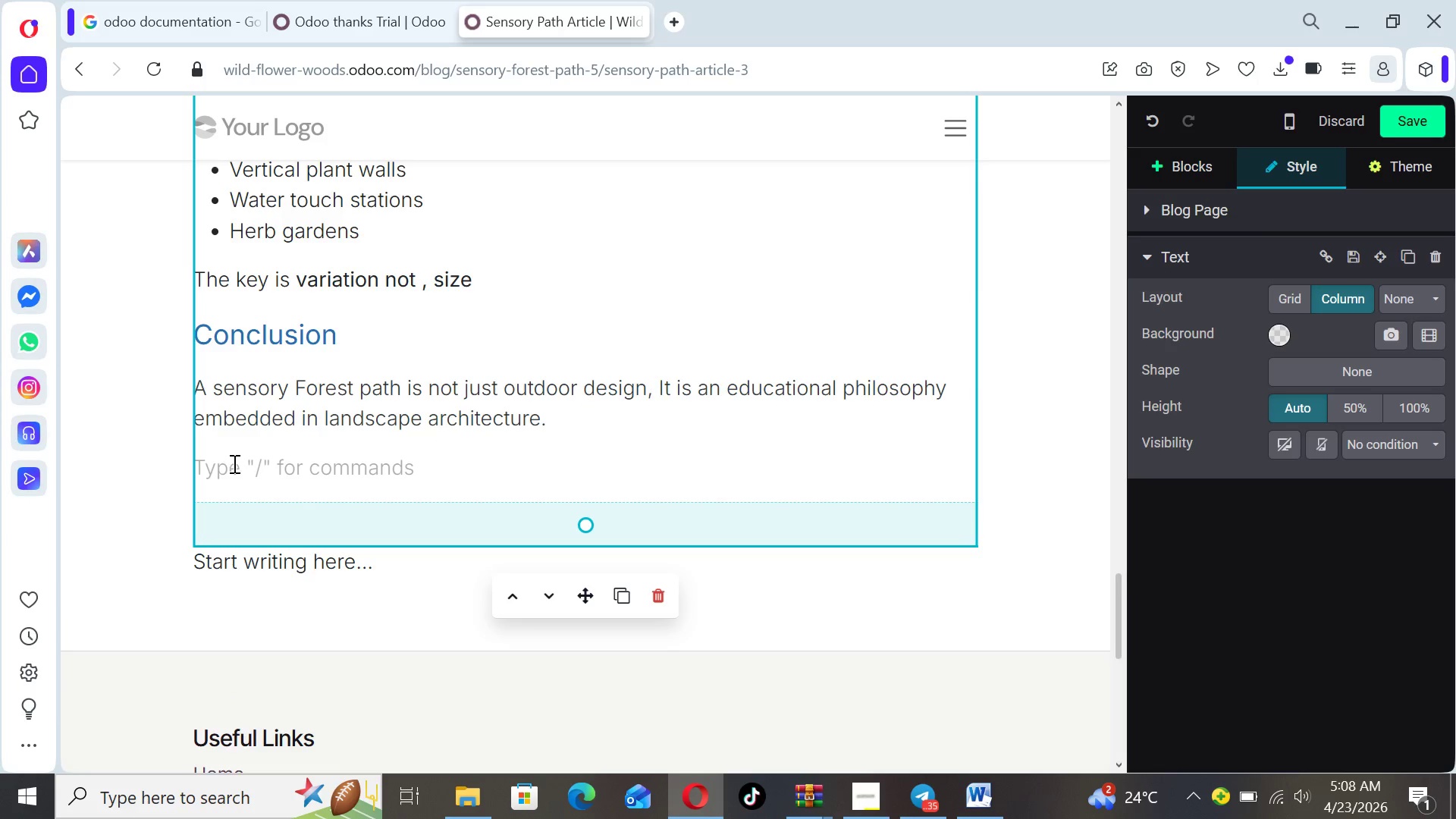 
wait(6.28)
 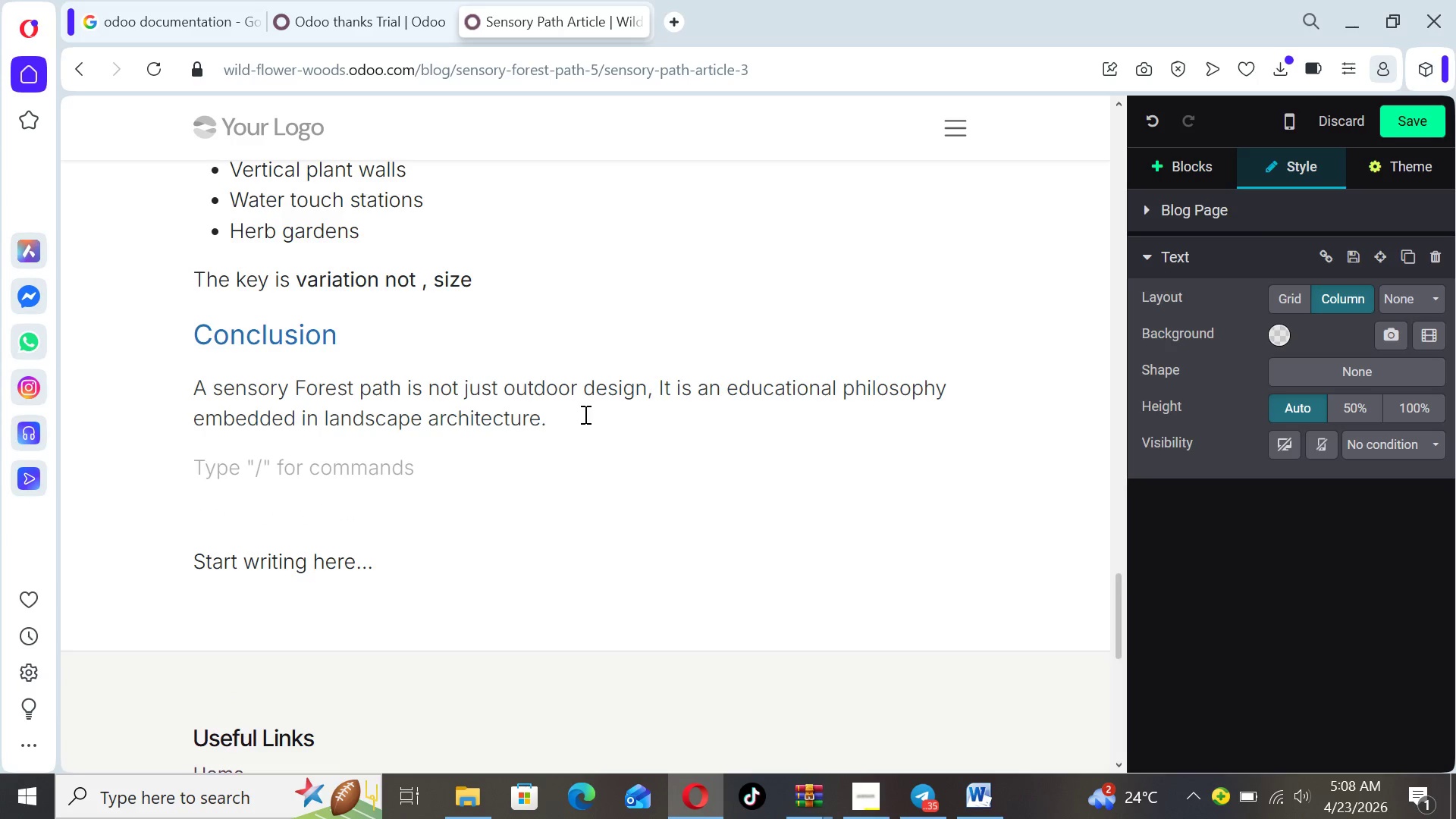 
type(Bring Nature to)
 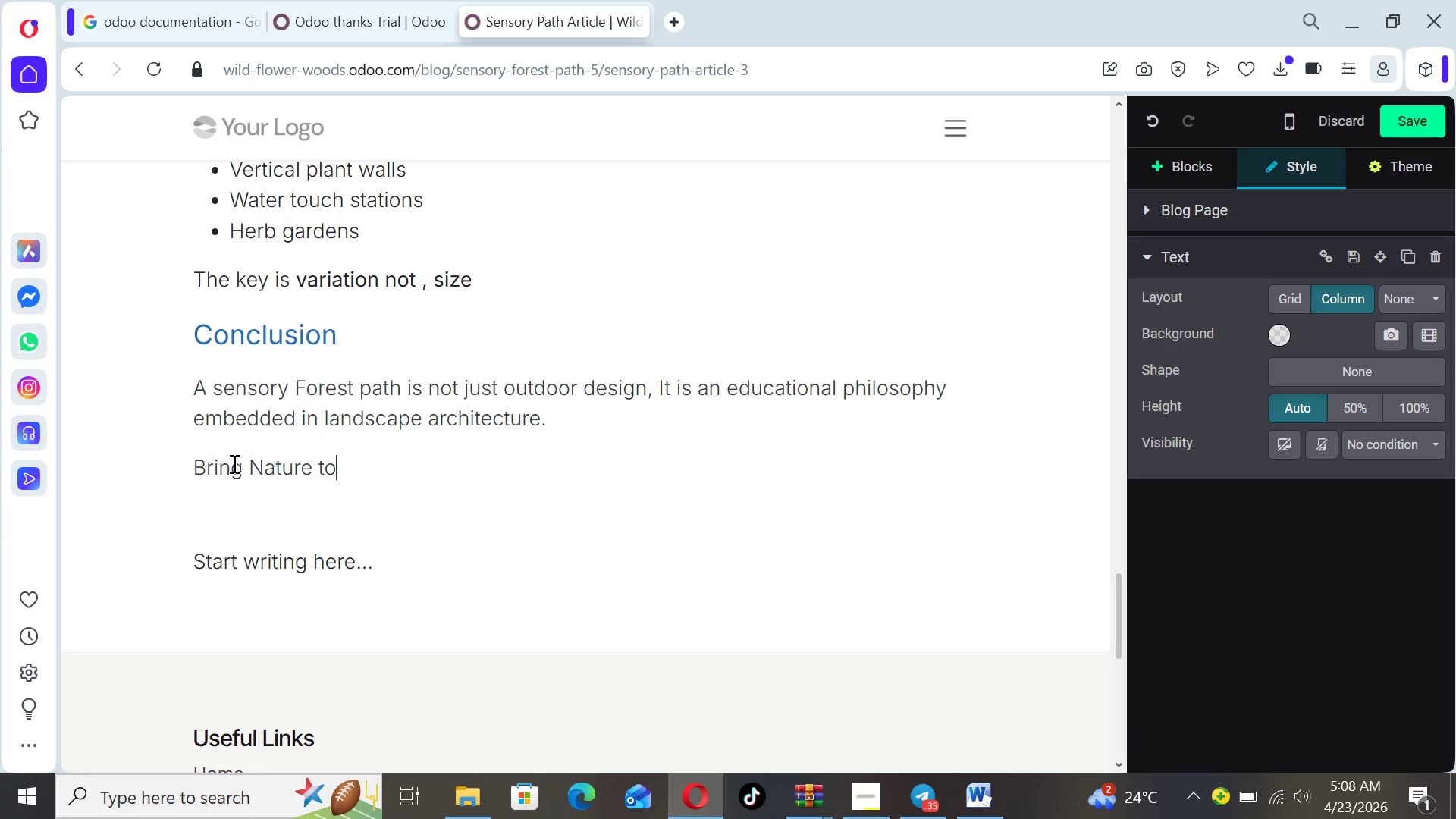 
key(Backspace)
key(Backspace)
key(Backspace)
type(- Based Learning    to)
key(Backspace)
key(Backspace)
key(Backspace)
key(Backspace)
key(Backspace)
type(to Your Child)
 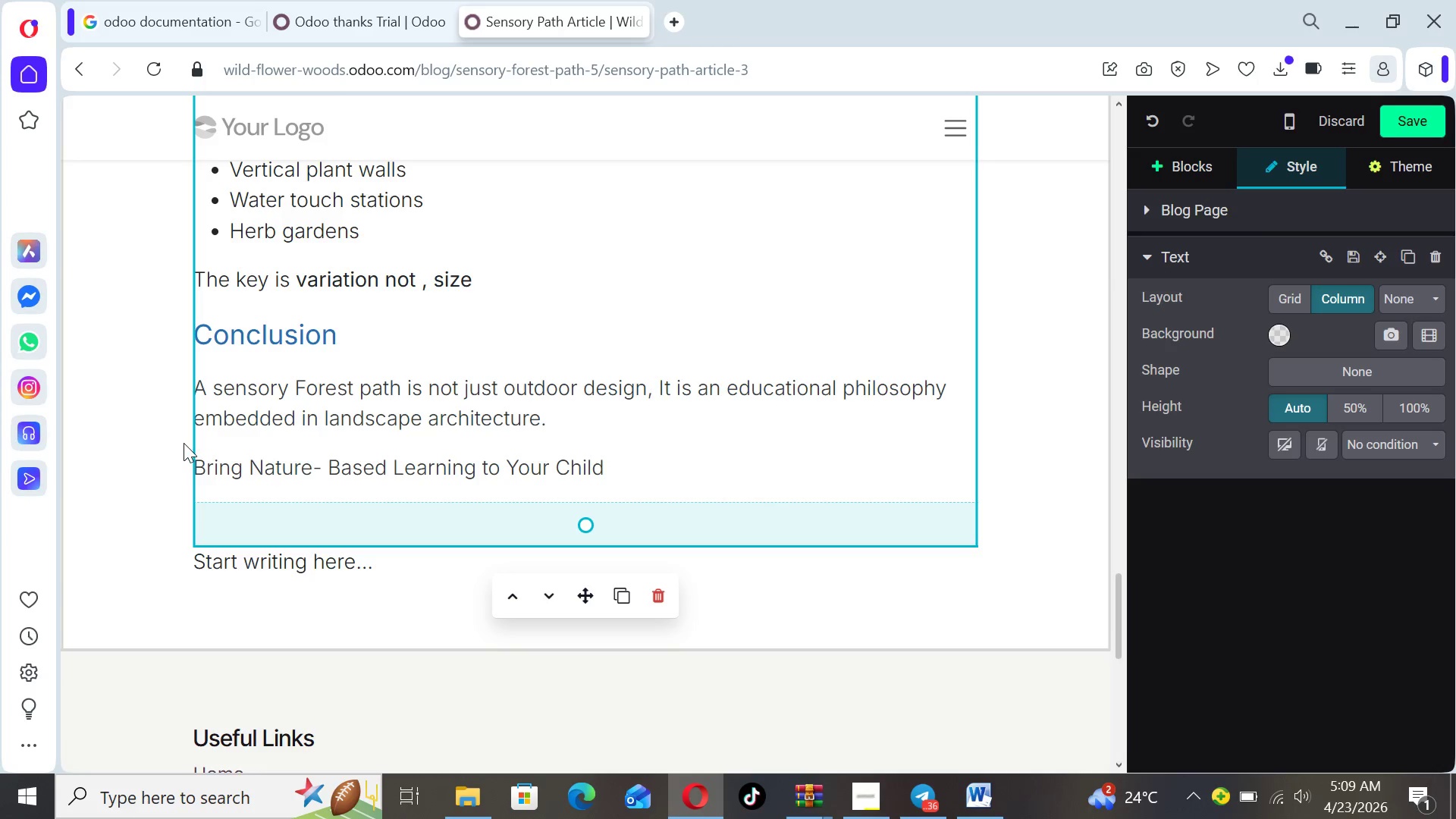 
left_click([196, 460])
 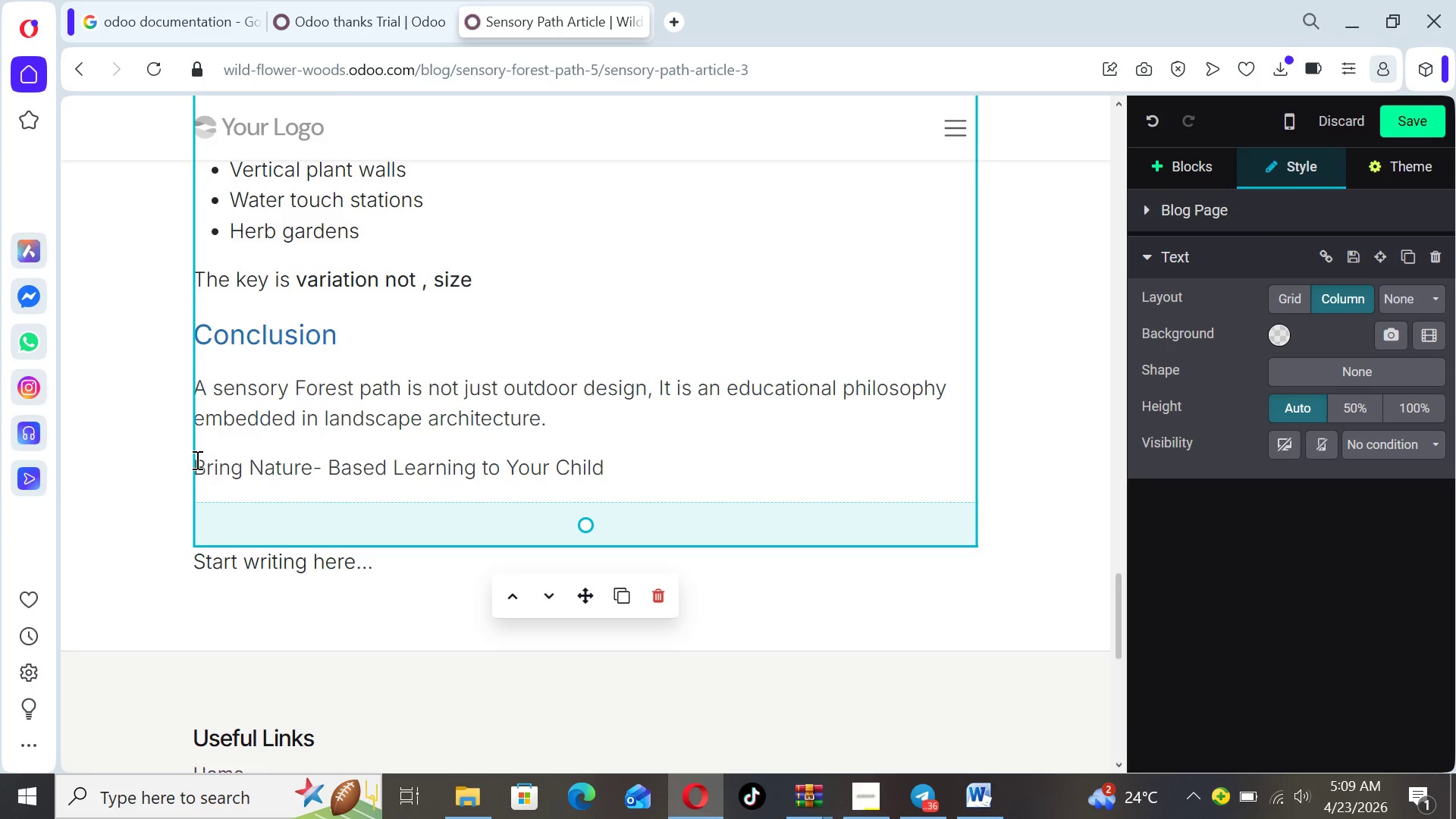 
hold_key(key=Space, duration=1.25)
 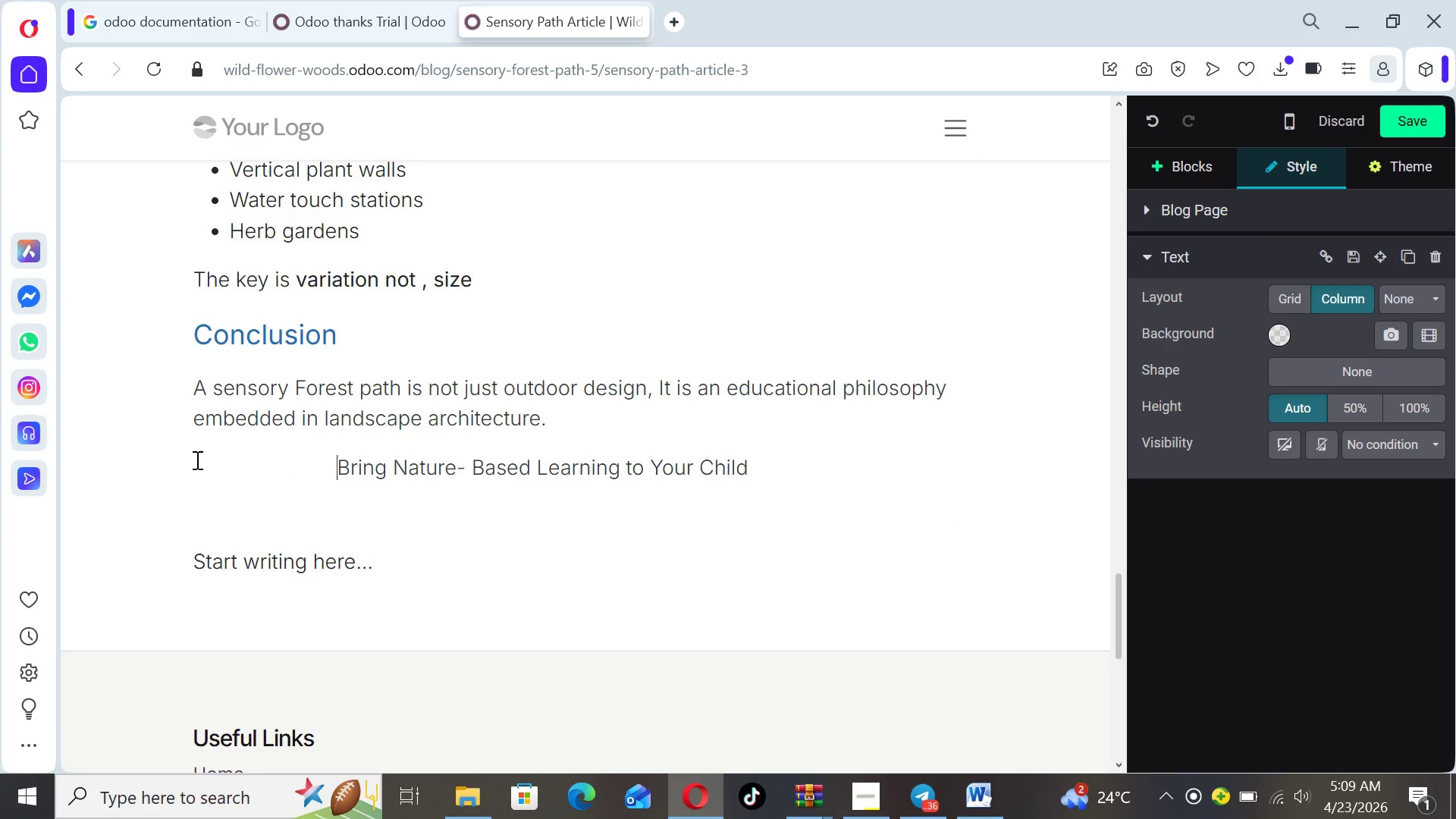 
hold_key(key=Space, duration=0.41)
 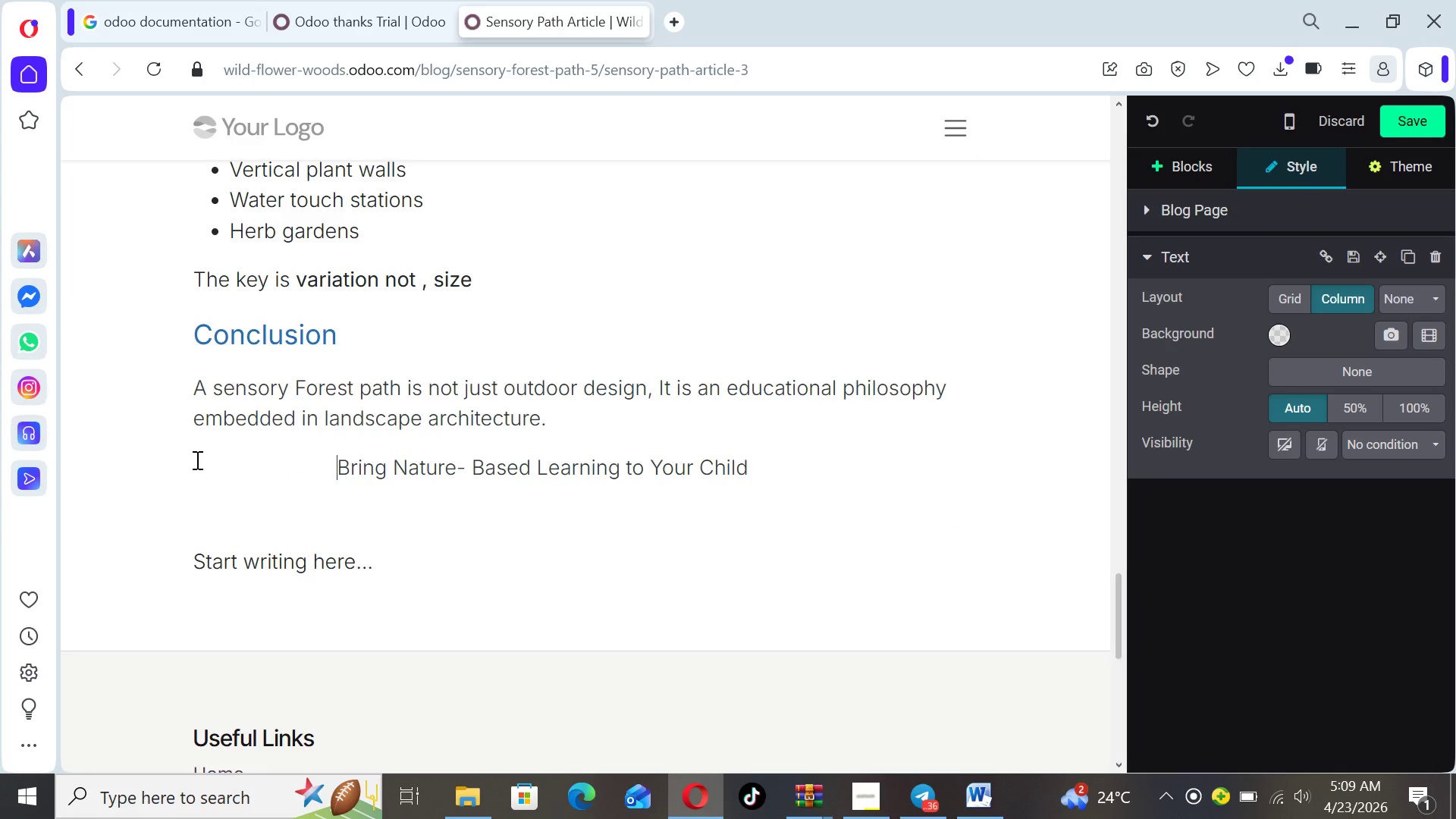 
key(Space)
 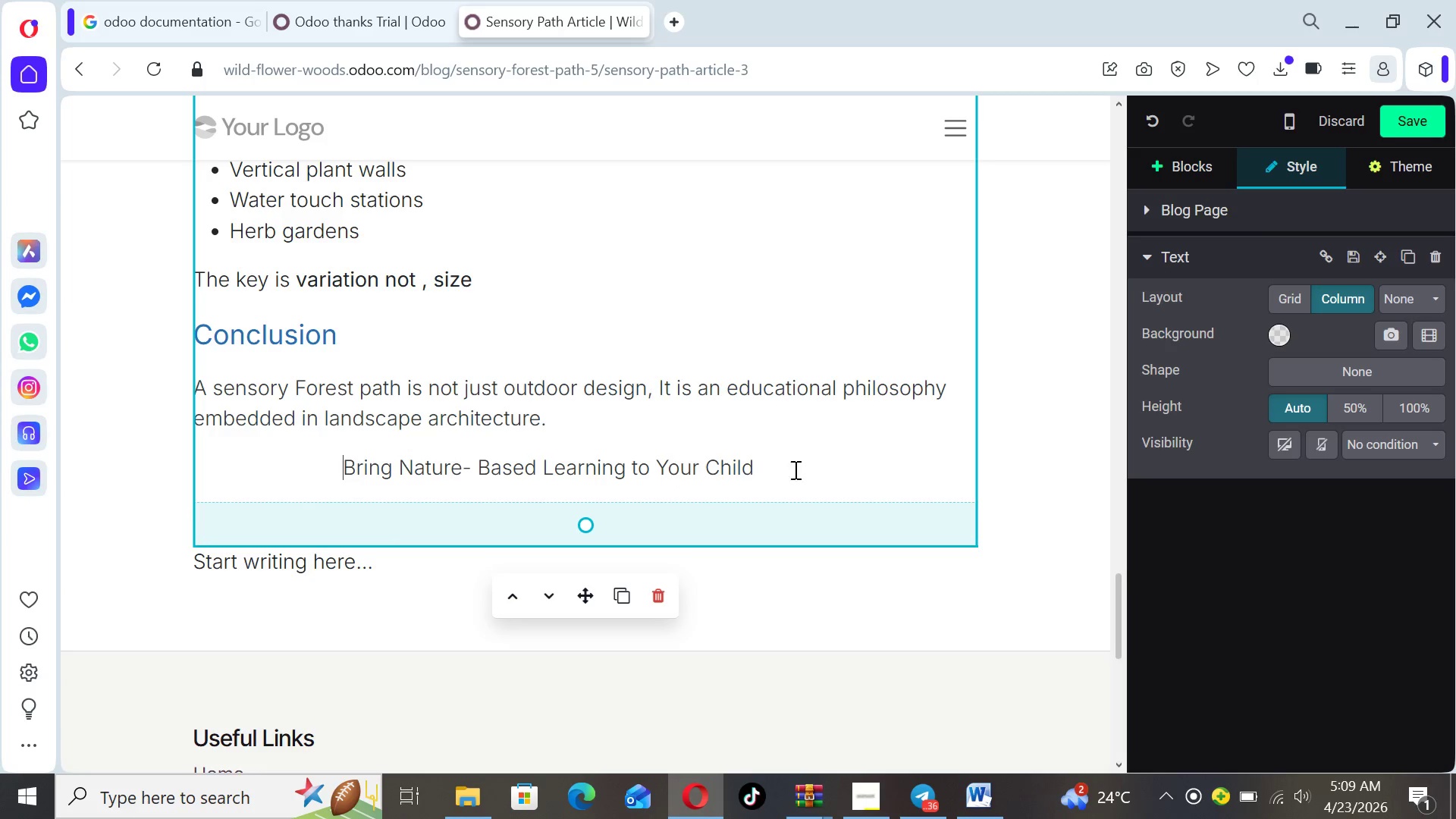 
left_click_drag(start_coordinate=[767, 471], to_coordinate=[343, 469])
 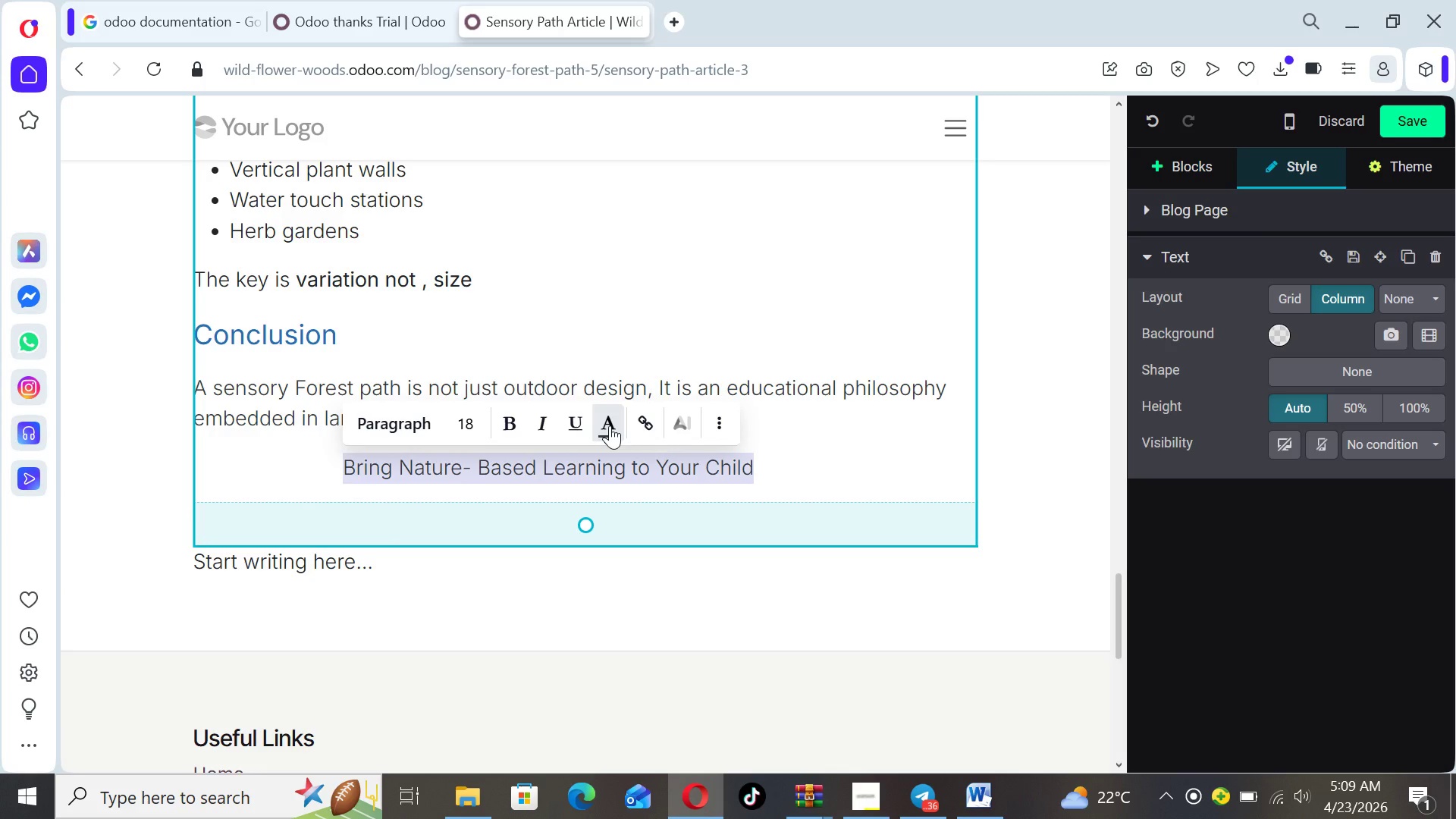 
left_click([610, 425])
 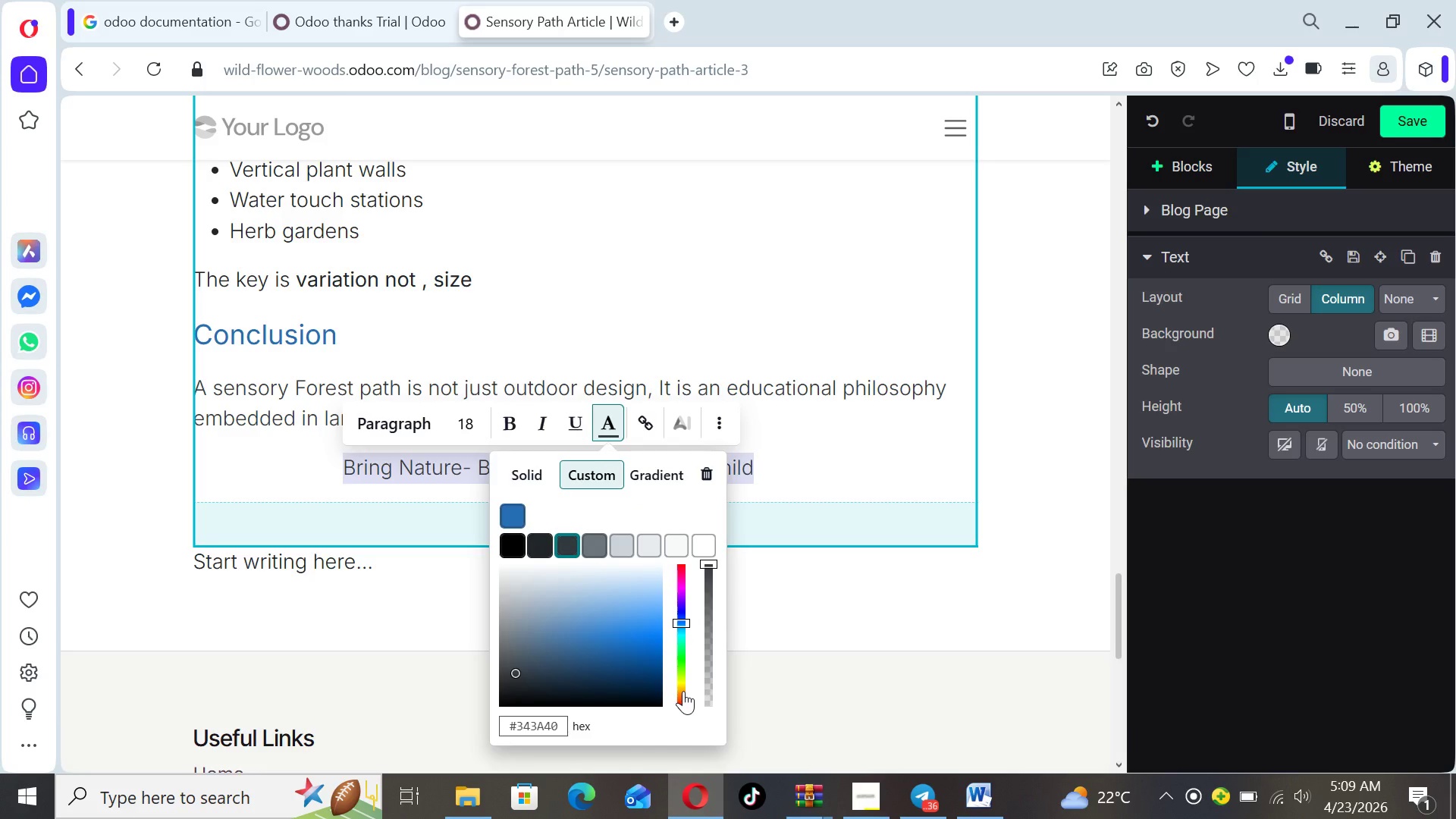 
wait(12.75)
 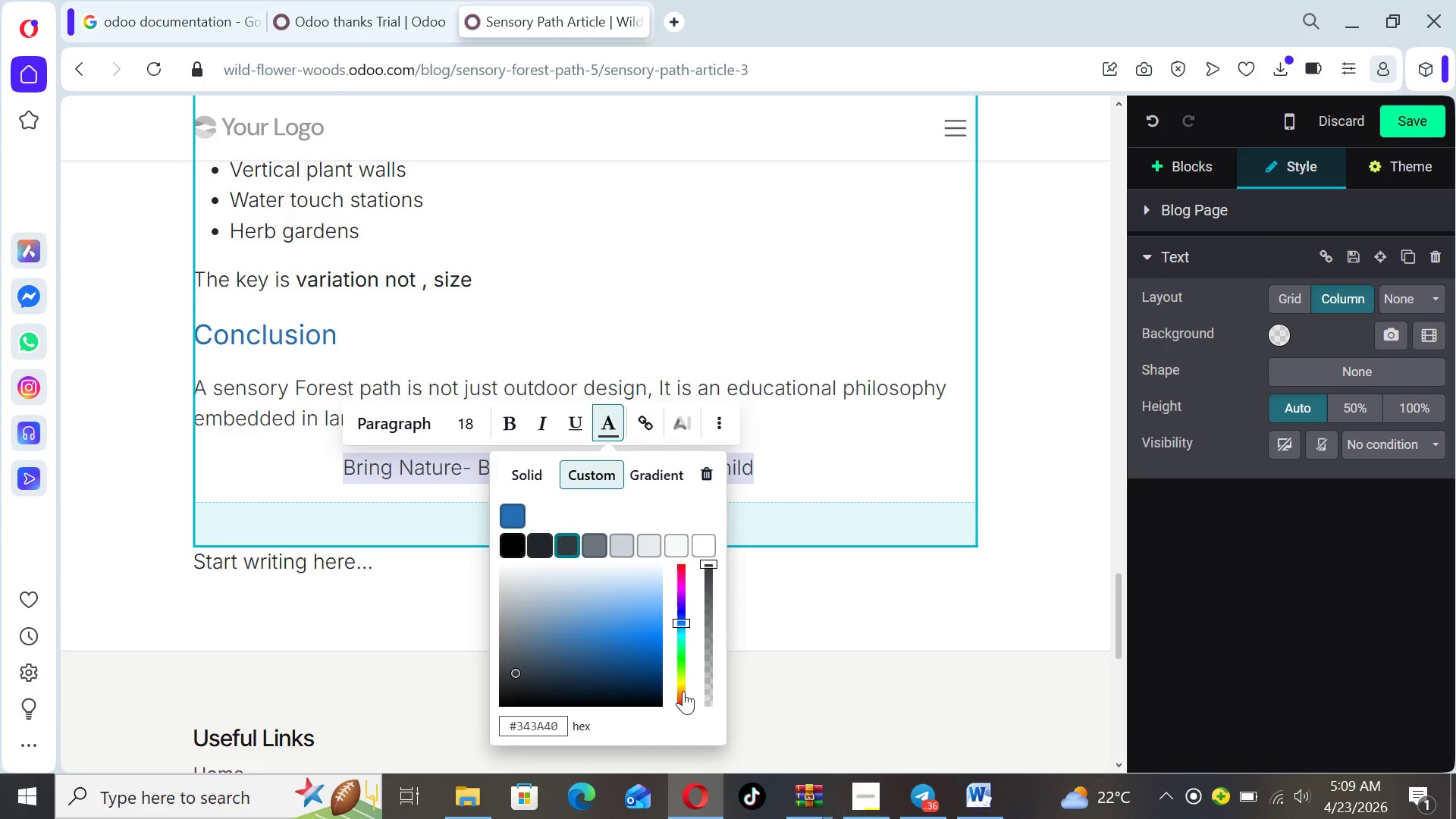 
left_click([681, 676])
 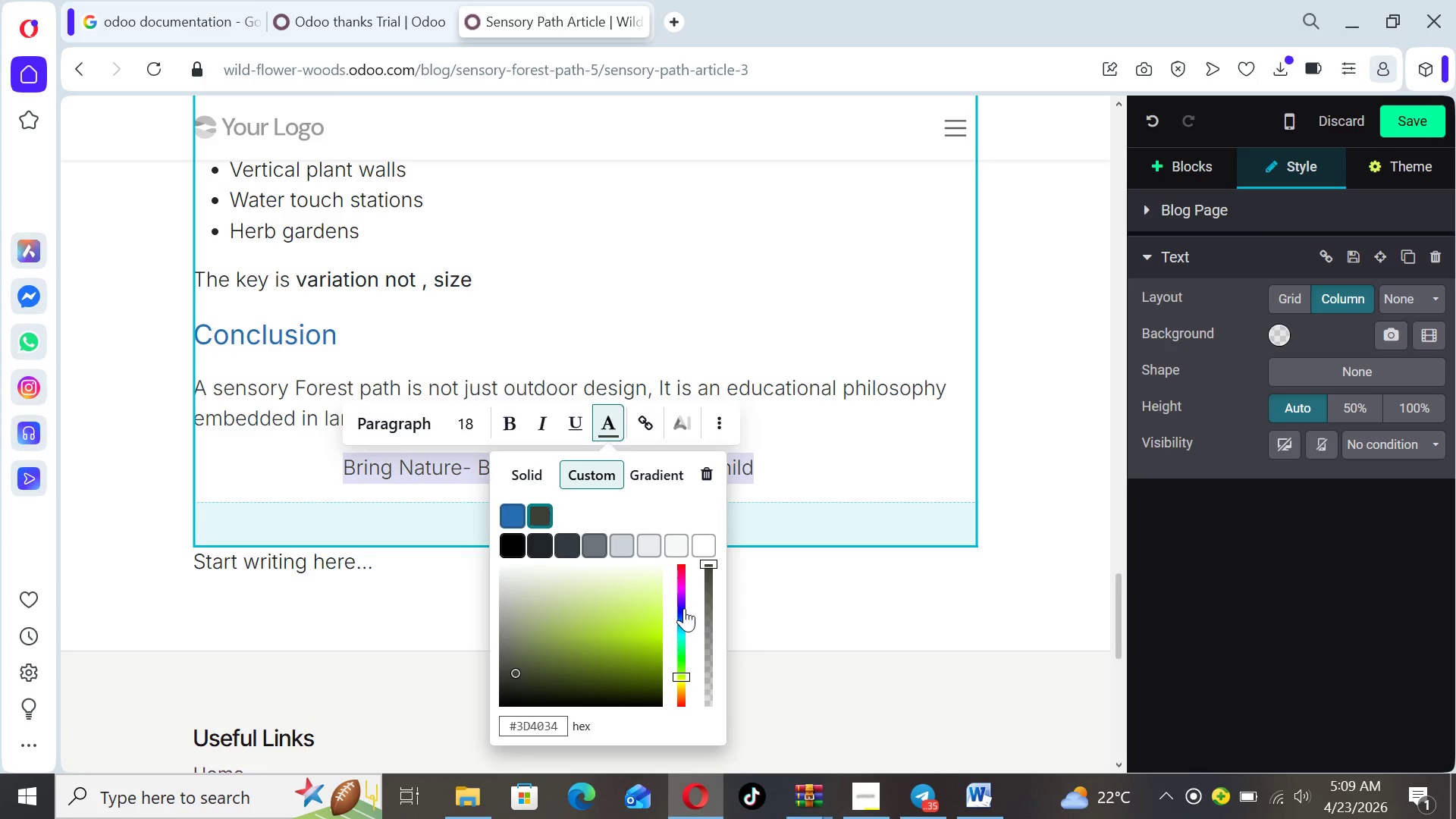 
left_click([680, 580])
 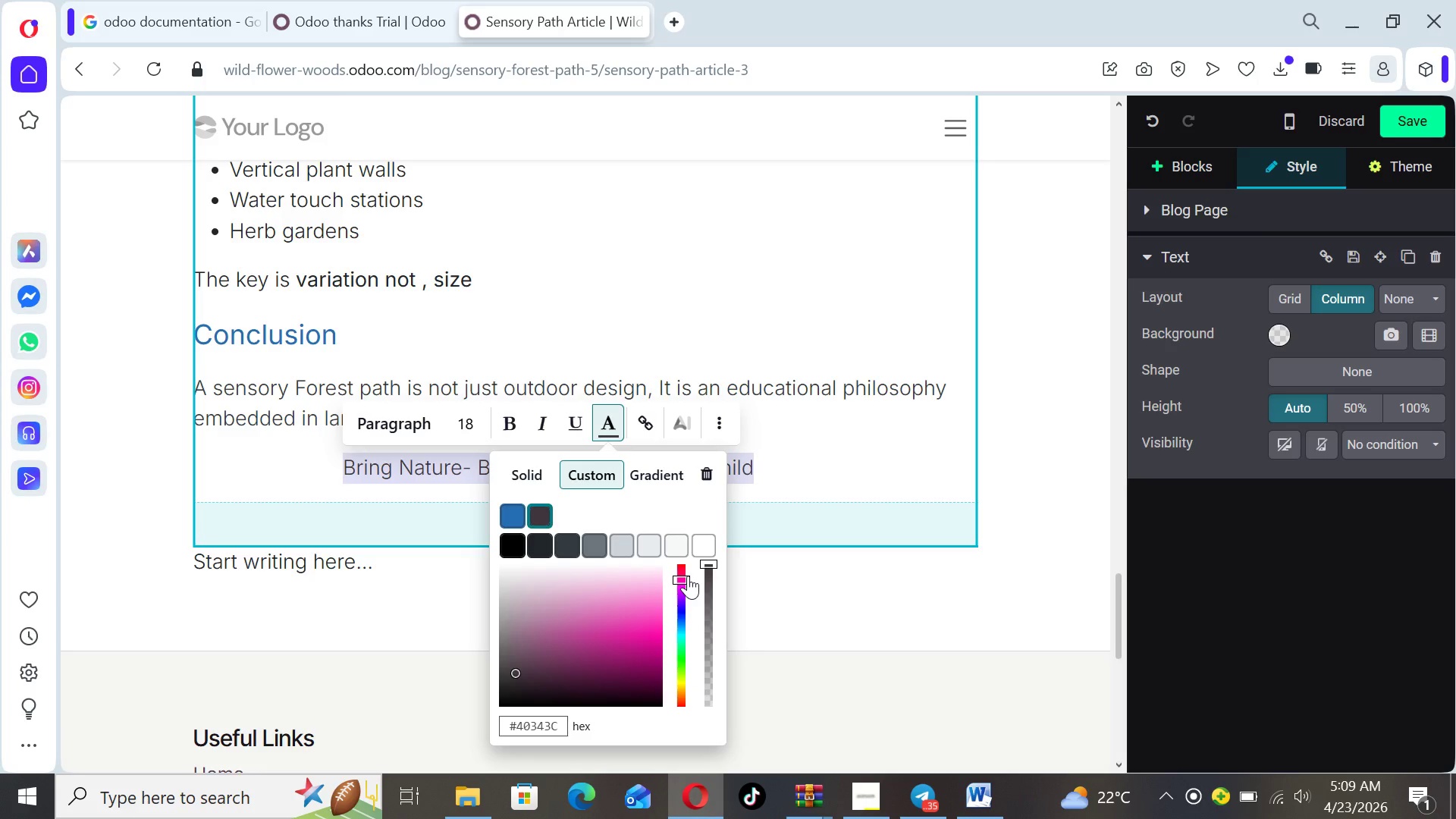 
left_click([688, 576])
 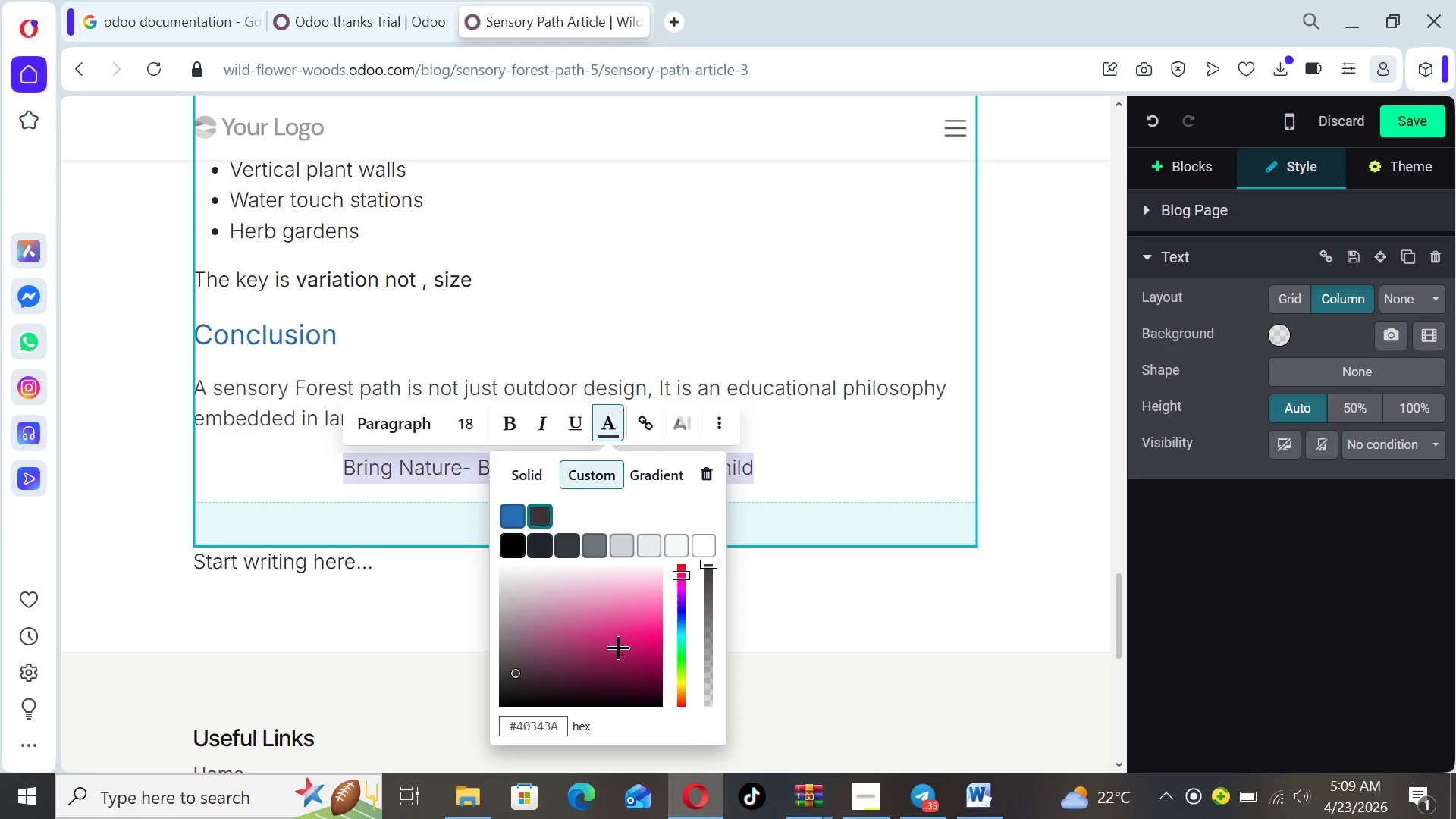 
left_click([617, 648])
 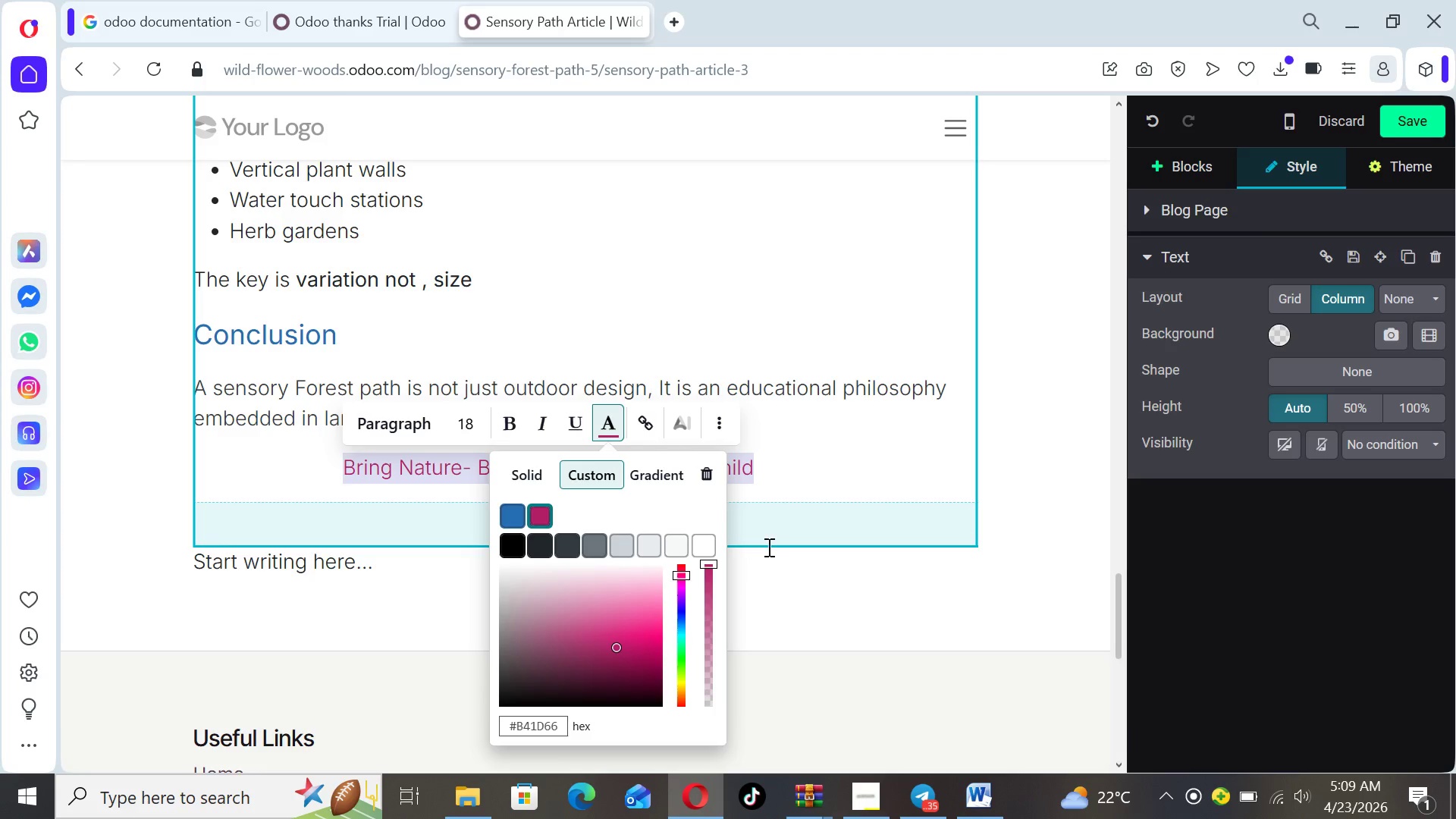 
left_click([802, 479])
 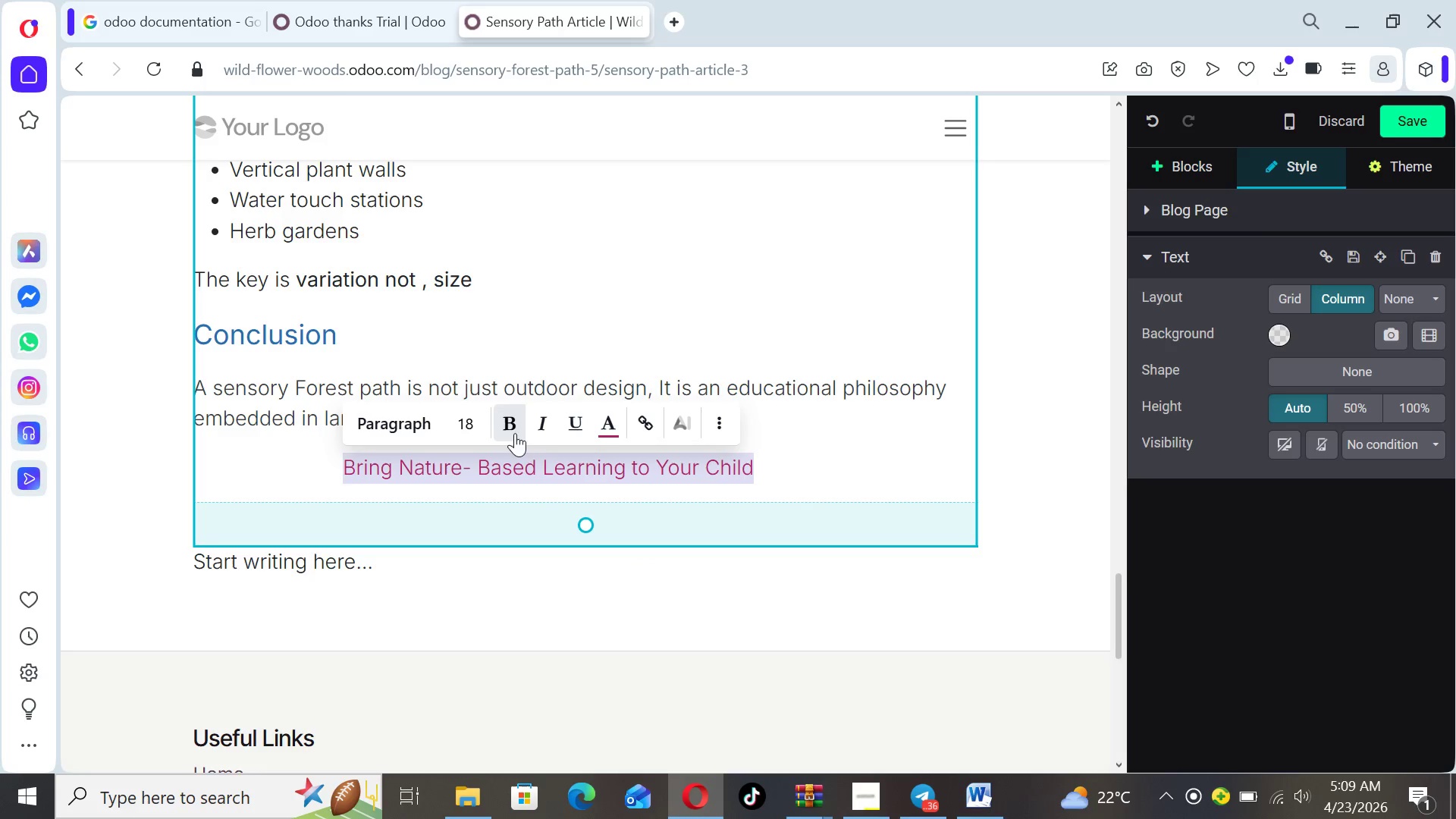 
left_click([513, 429])
 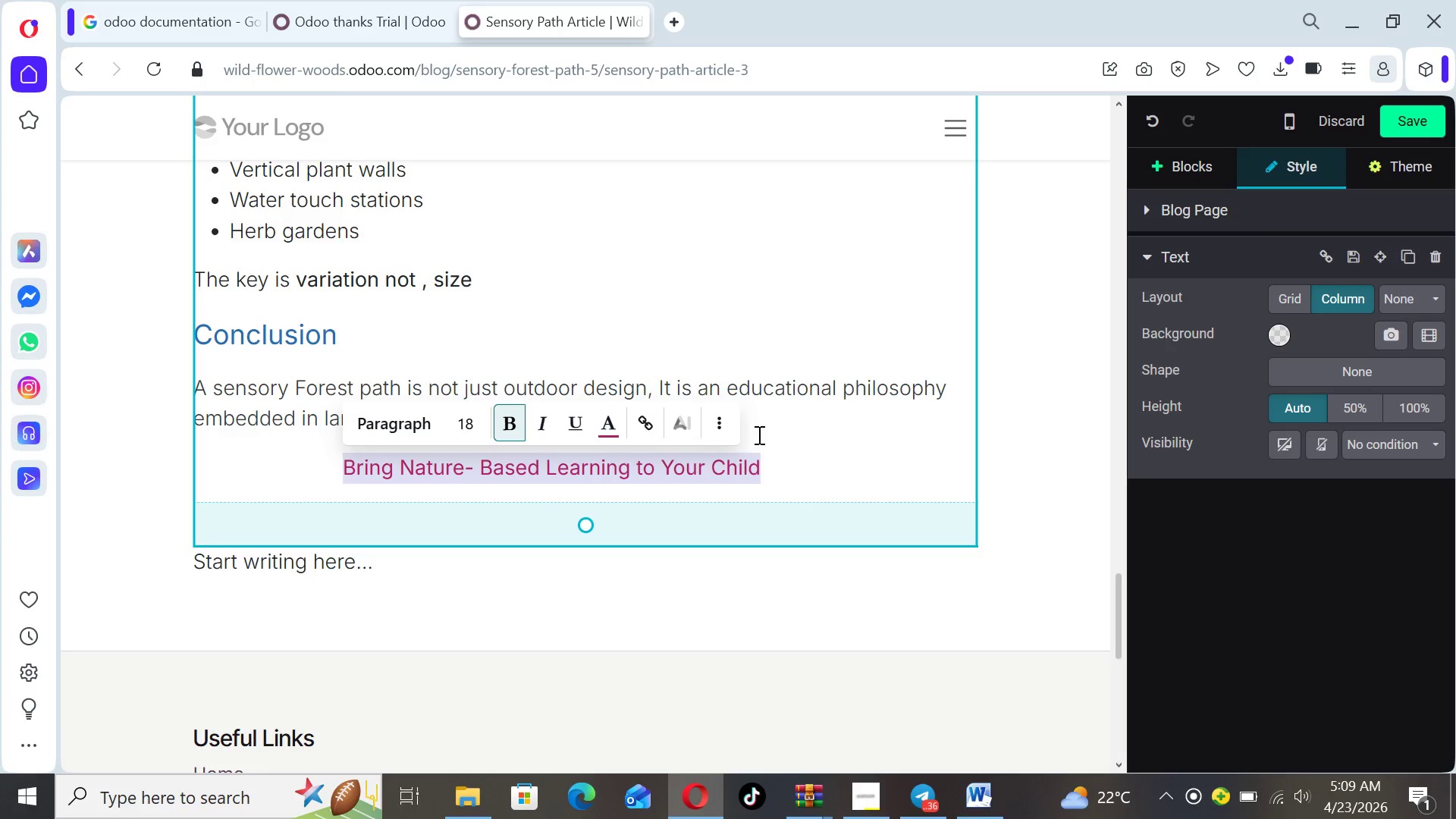 
left_click([771, 442])
 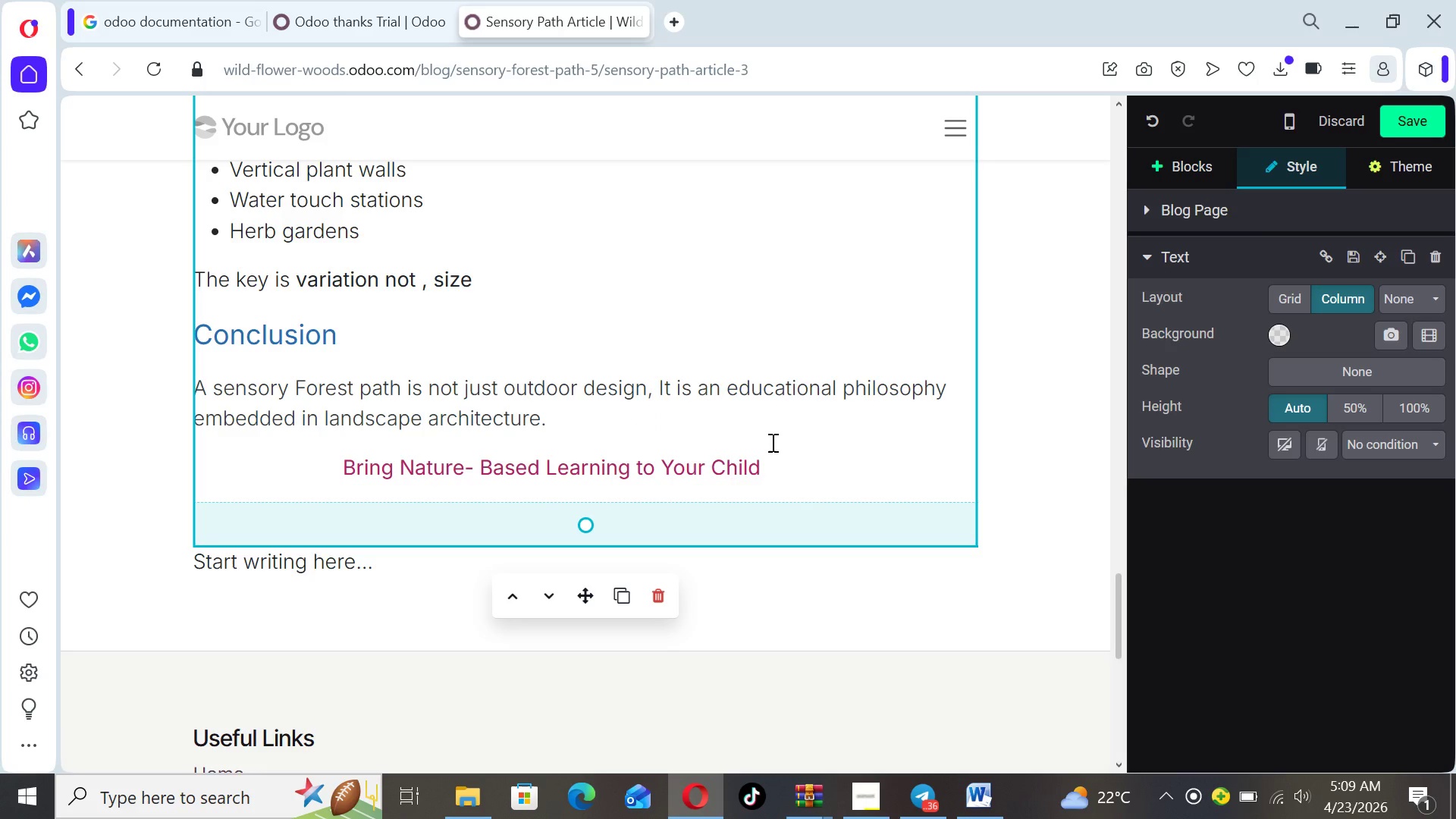 
key(Enter)
 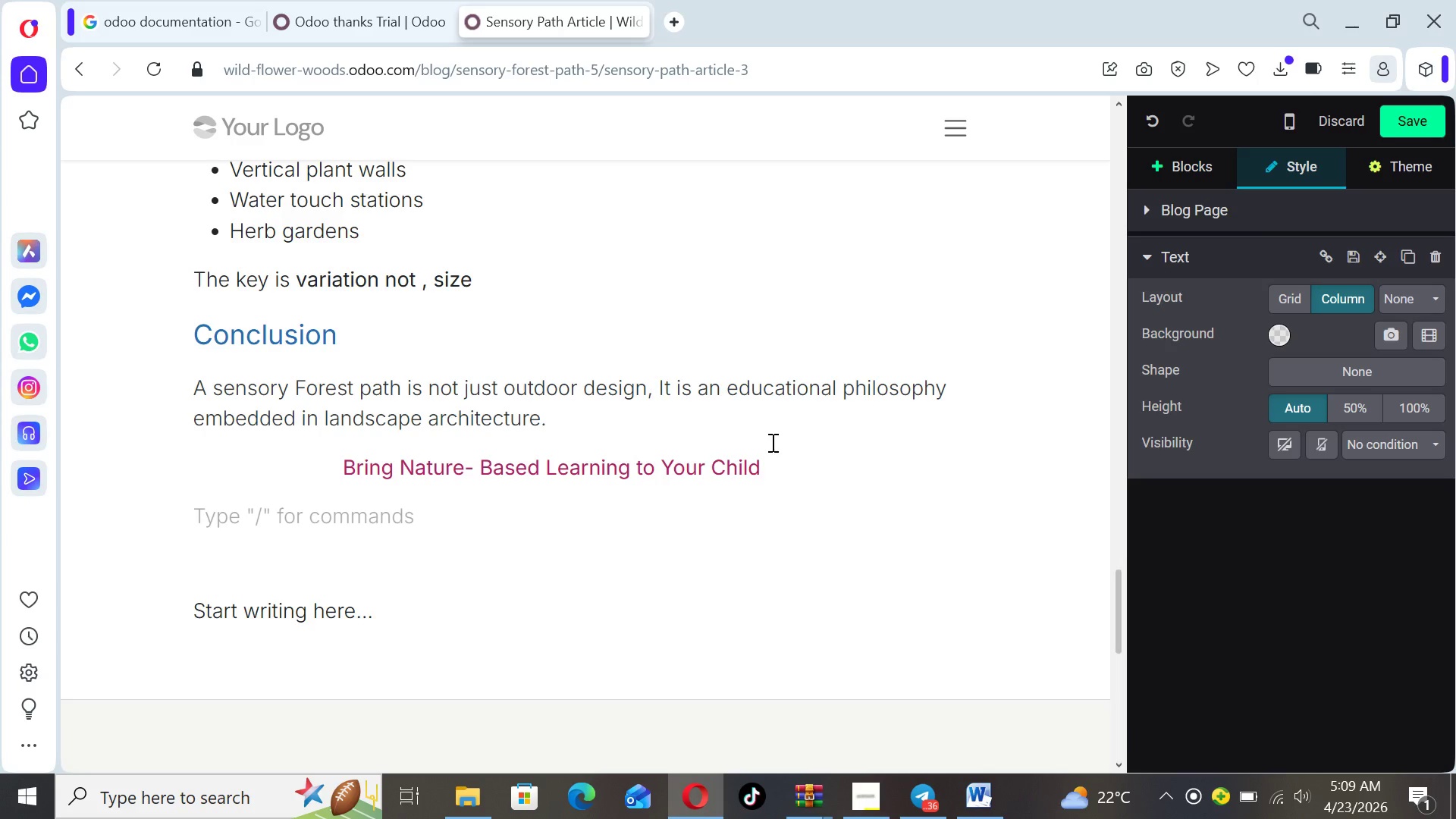 
type(    )
key(Backspace)
key(Backspace)
key(Backspace)
key(Backspace)
type(Book yo)
key(Backspace)
key(Backspace)
type(a private visit)
 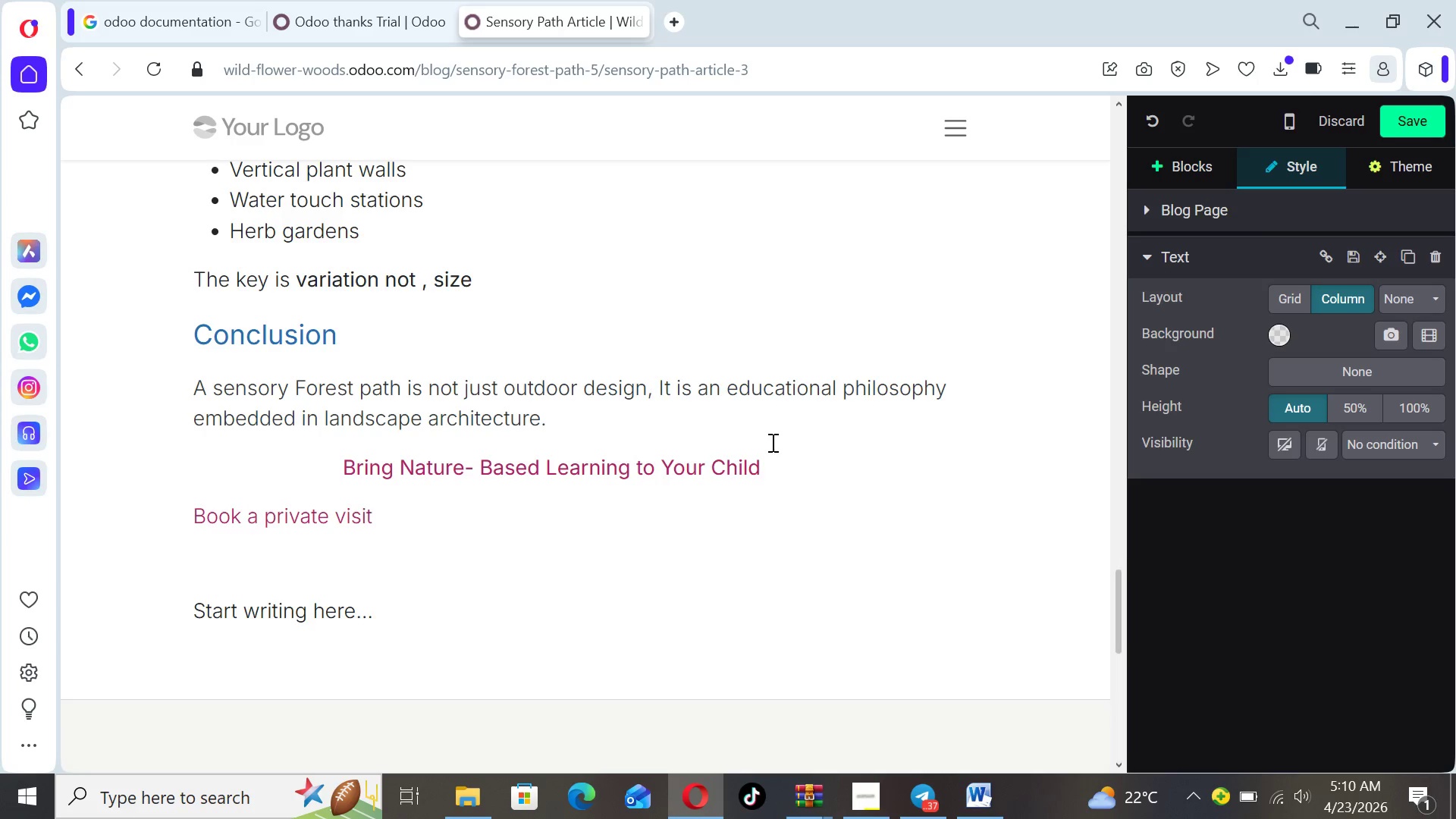 
type( at wildfloer)
key(Backspace)
key(Backspace)
type(wer woods )
 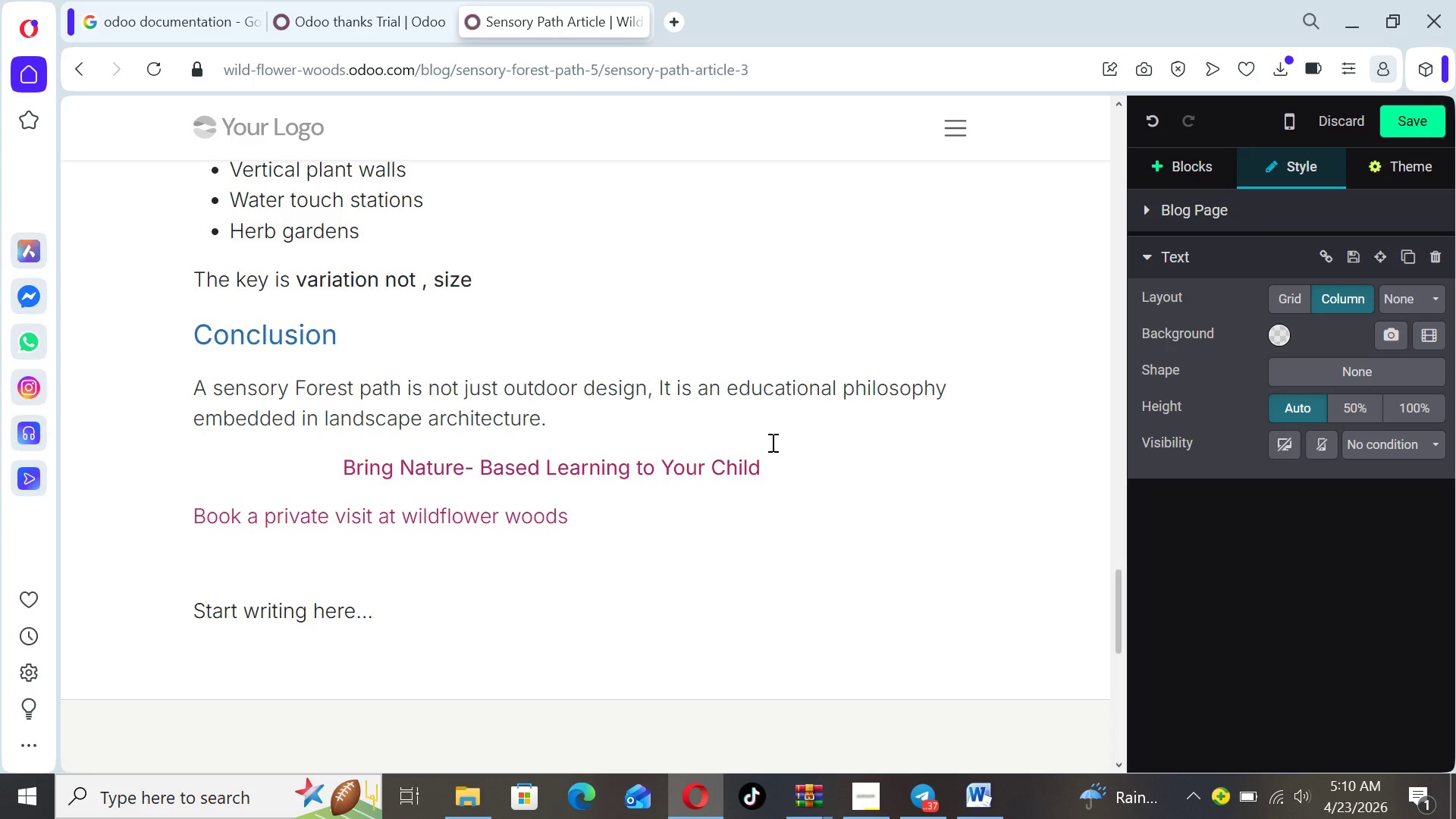 
type(Mon )
key(Backspace)
type(tessori Colles)
key(Backspace)
type(vt)
key(Backspace)
key(Backspace)
type(ctive)
 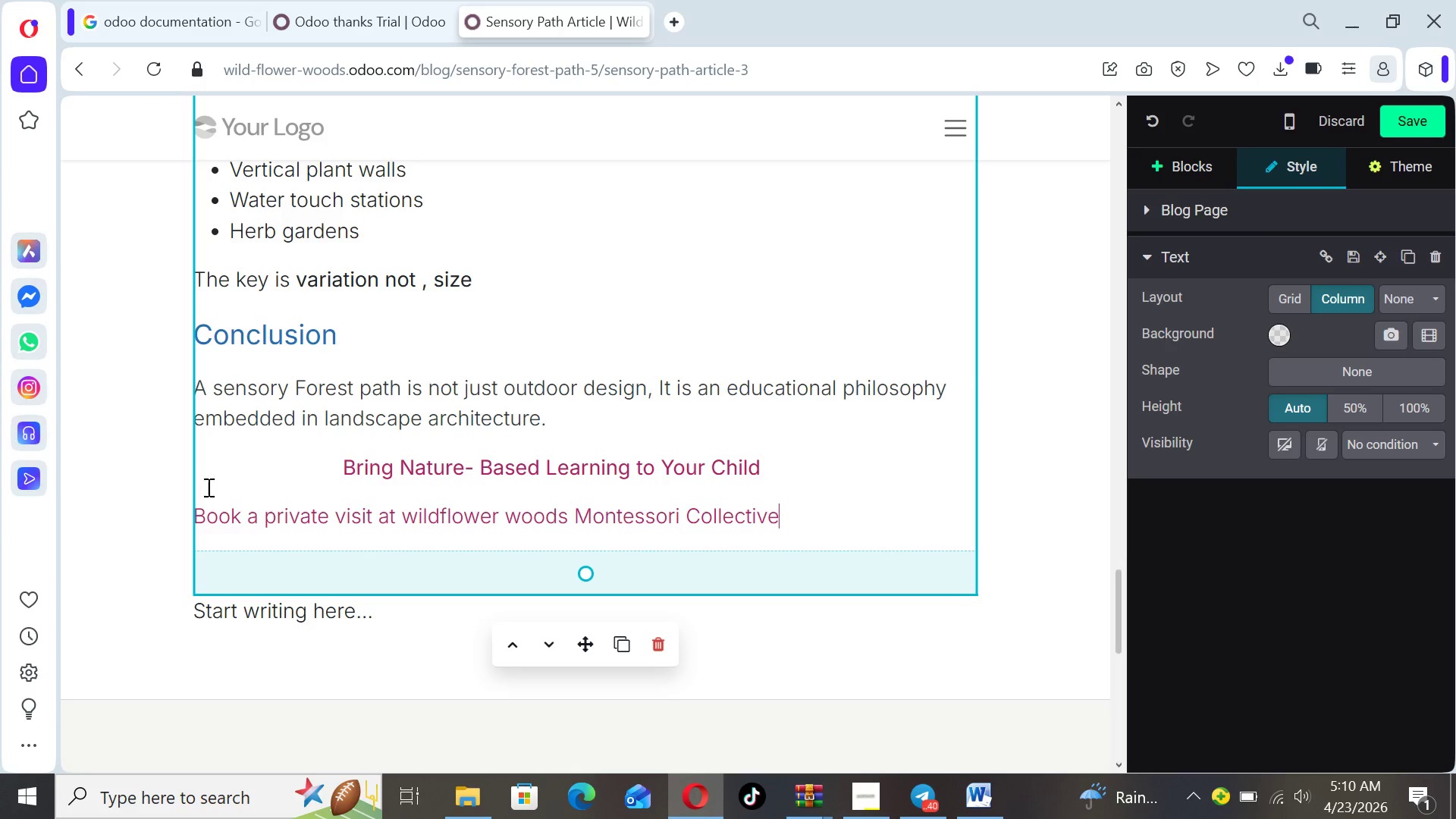 
left_click([215, 510])
 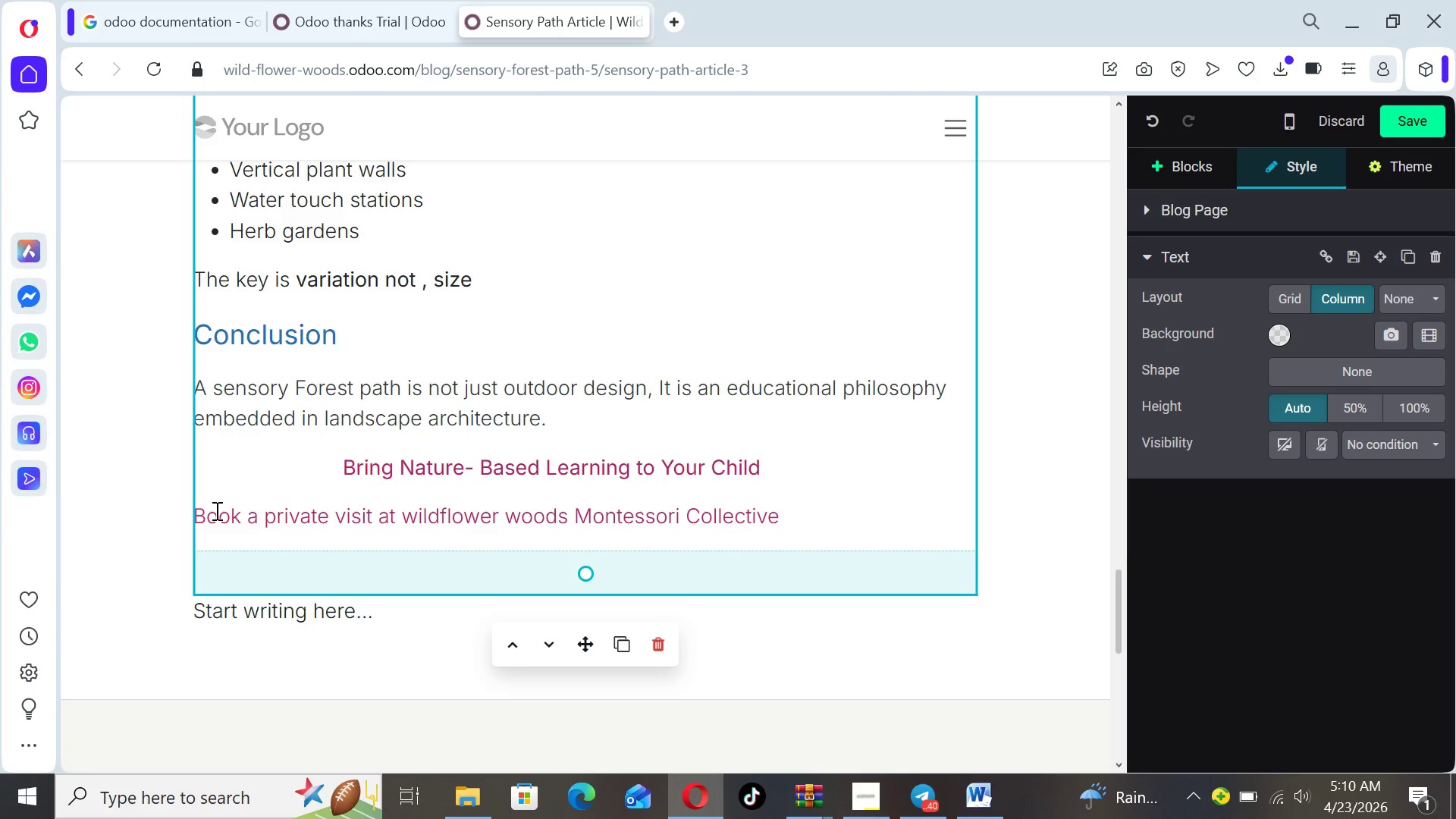 
key(ArrowLeft)
 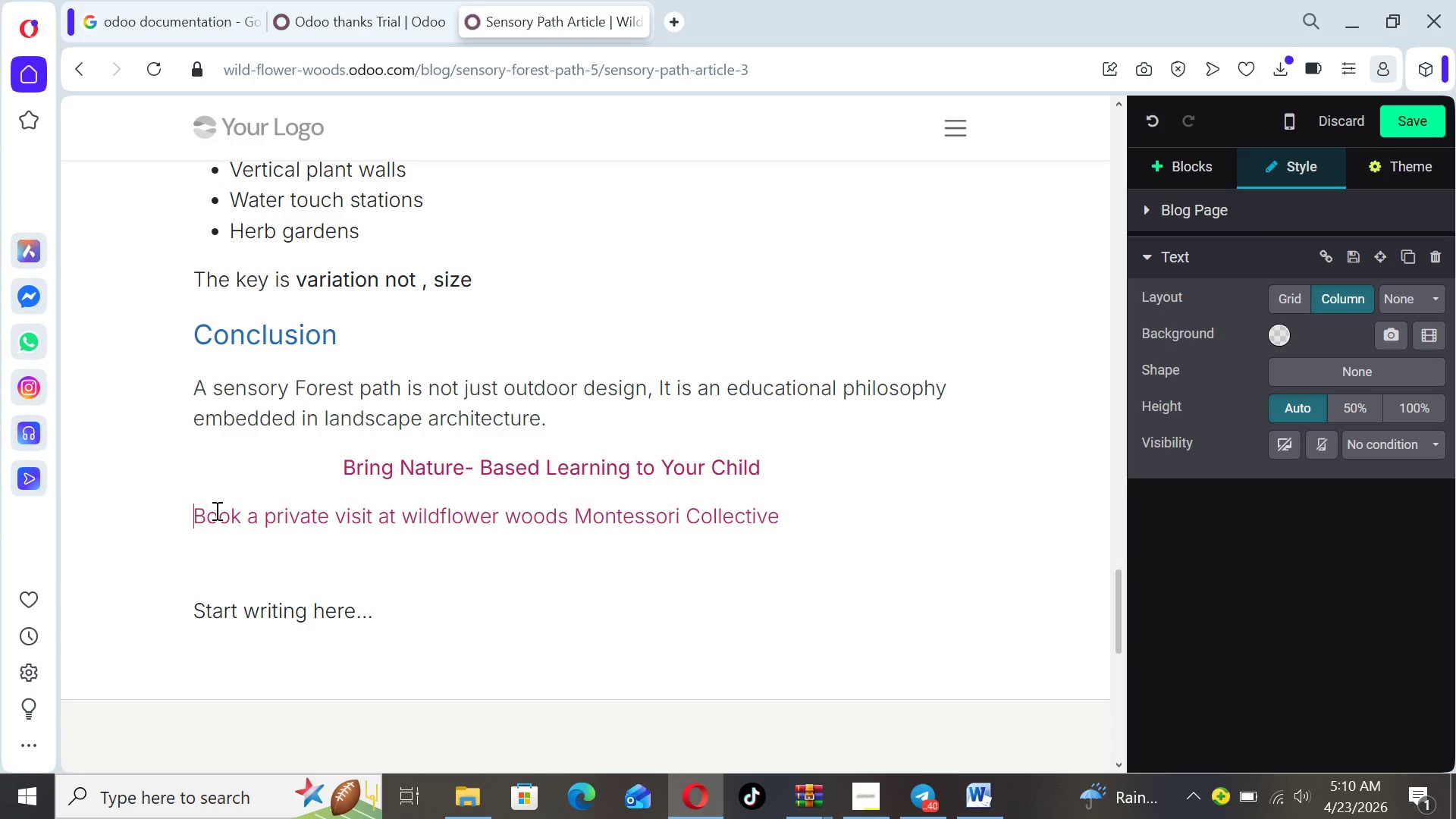 
key(ArrowLeft)
 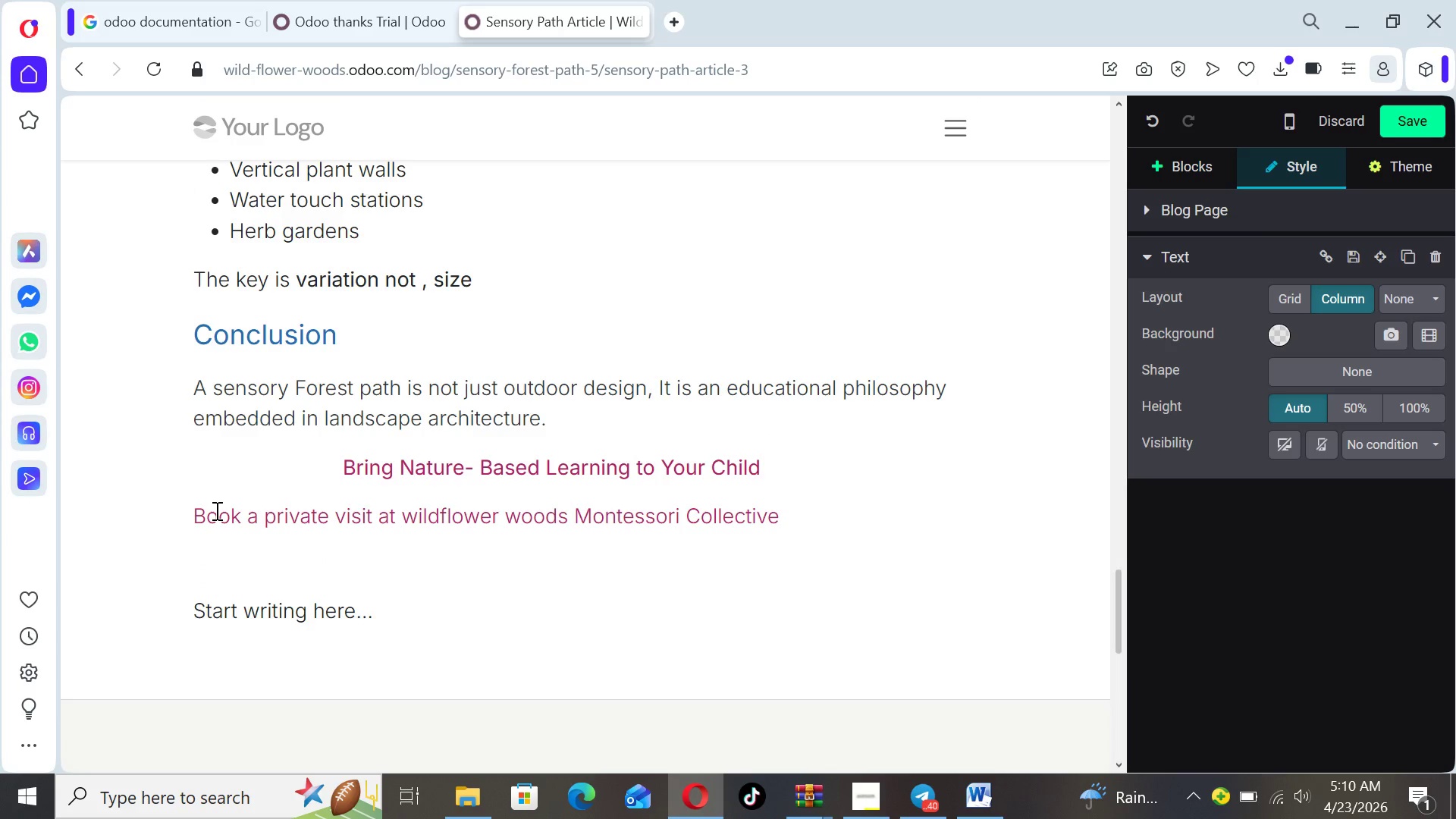 
key(Space)
 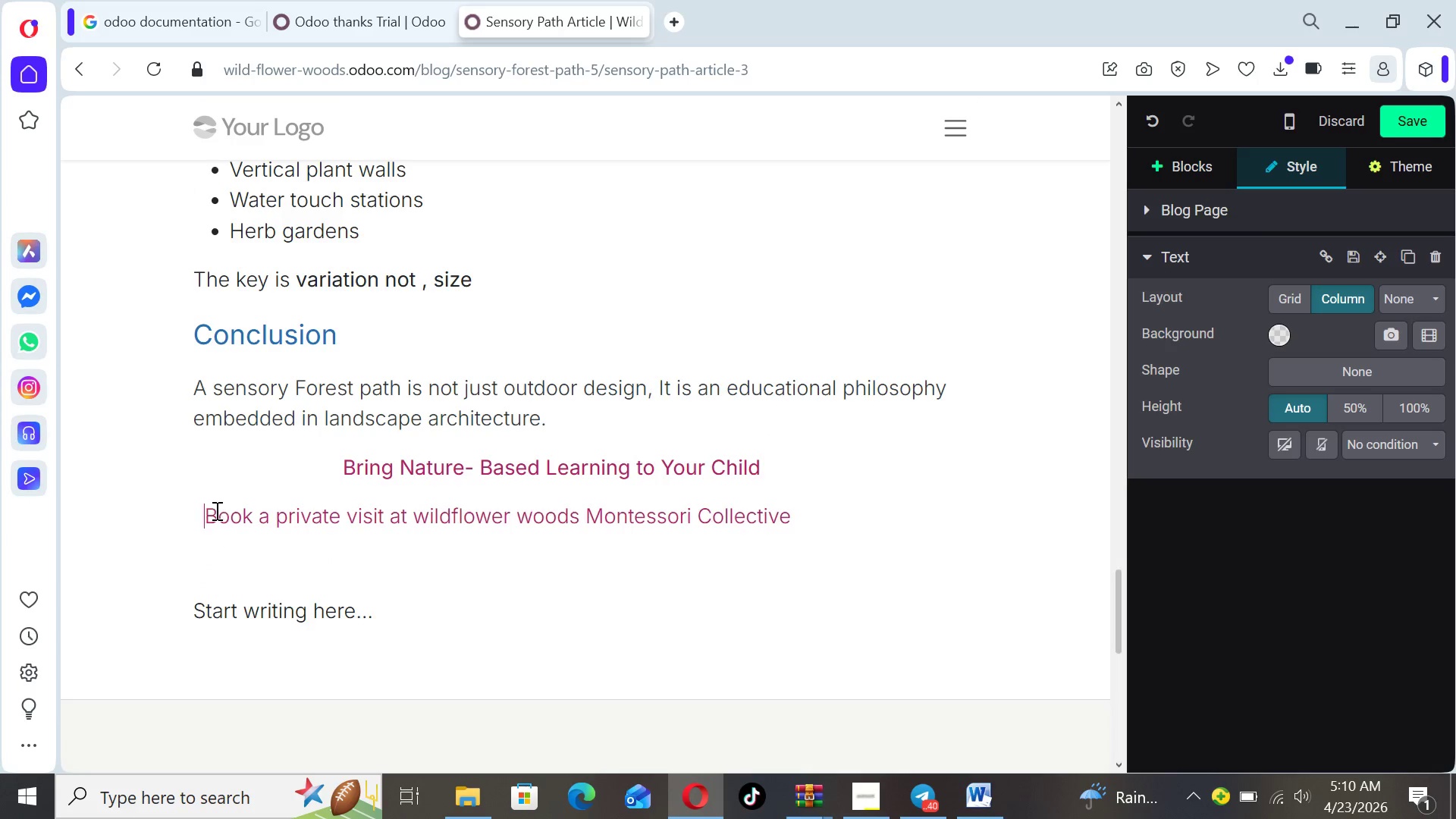 
hold_key(key=Space, duration=0.88)
 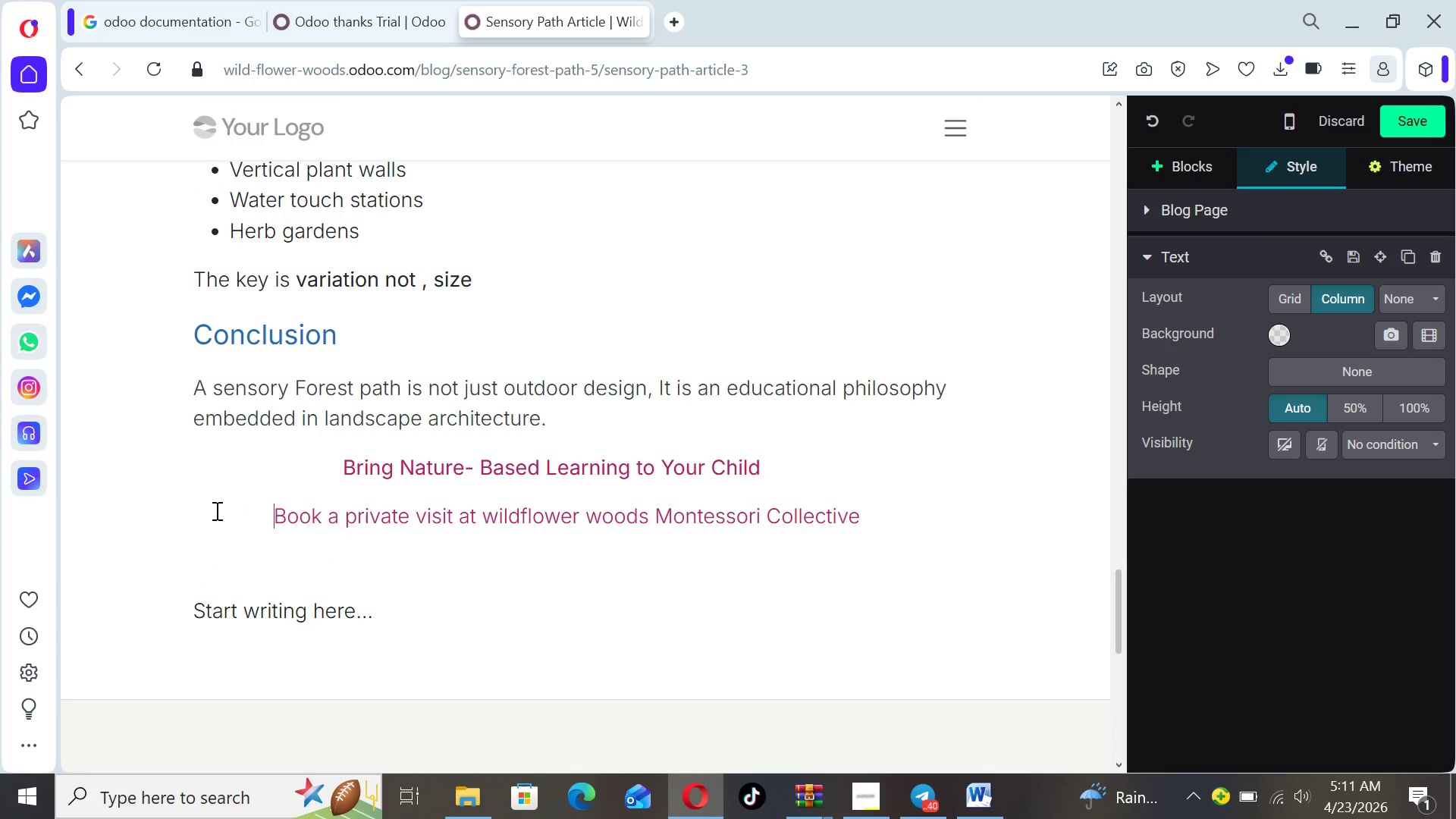 
key(Space)
 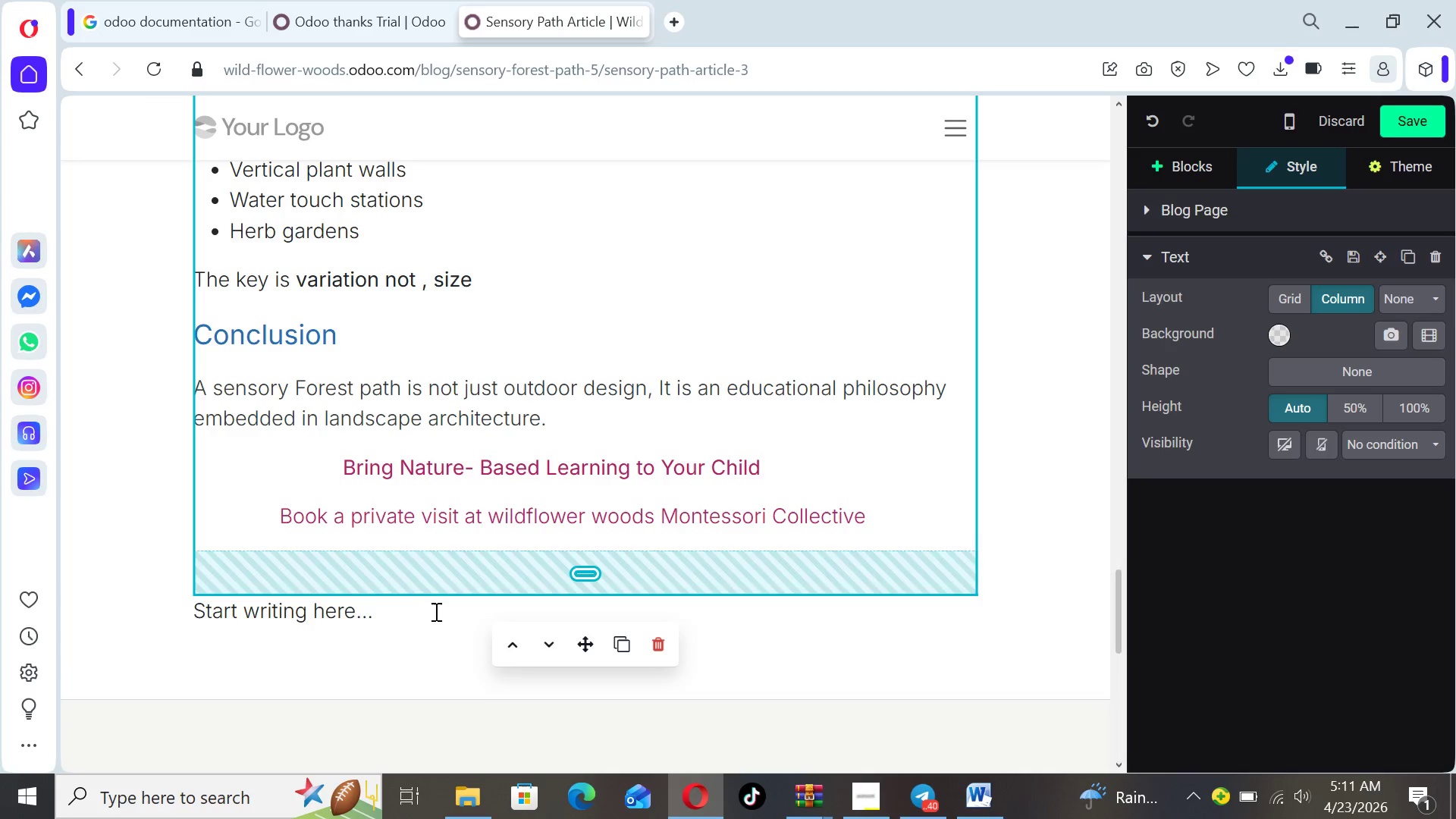 
left_click_drag(start_coordinate=[412, 619], to_coordinate=[180, 614])
 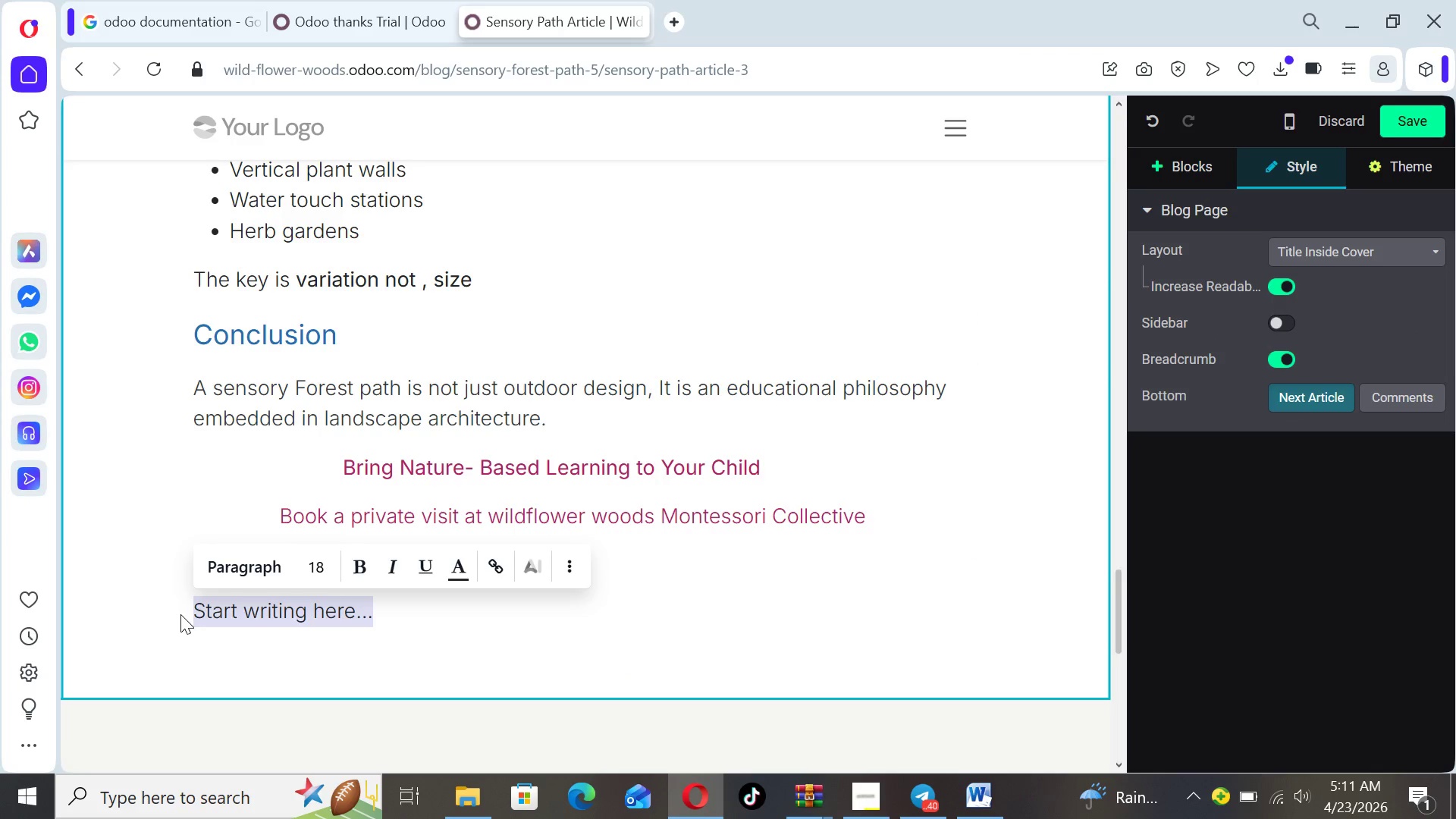 
key(Backspace)
 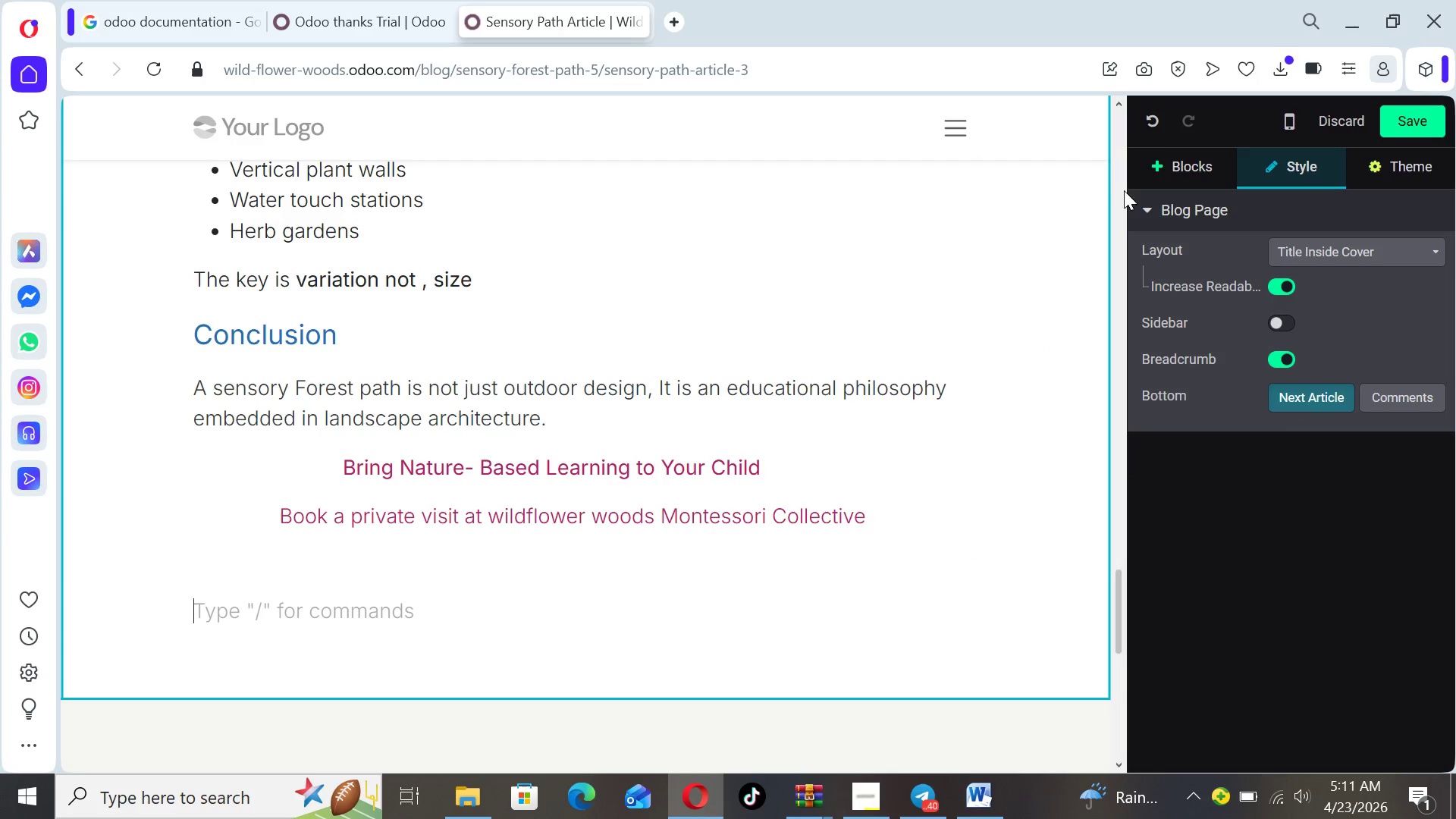 
left_click([1174, 158])
 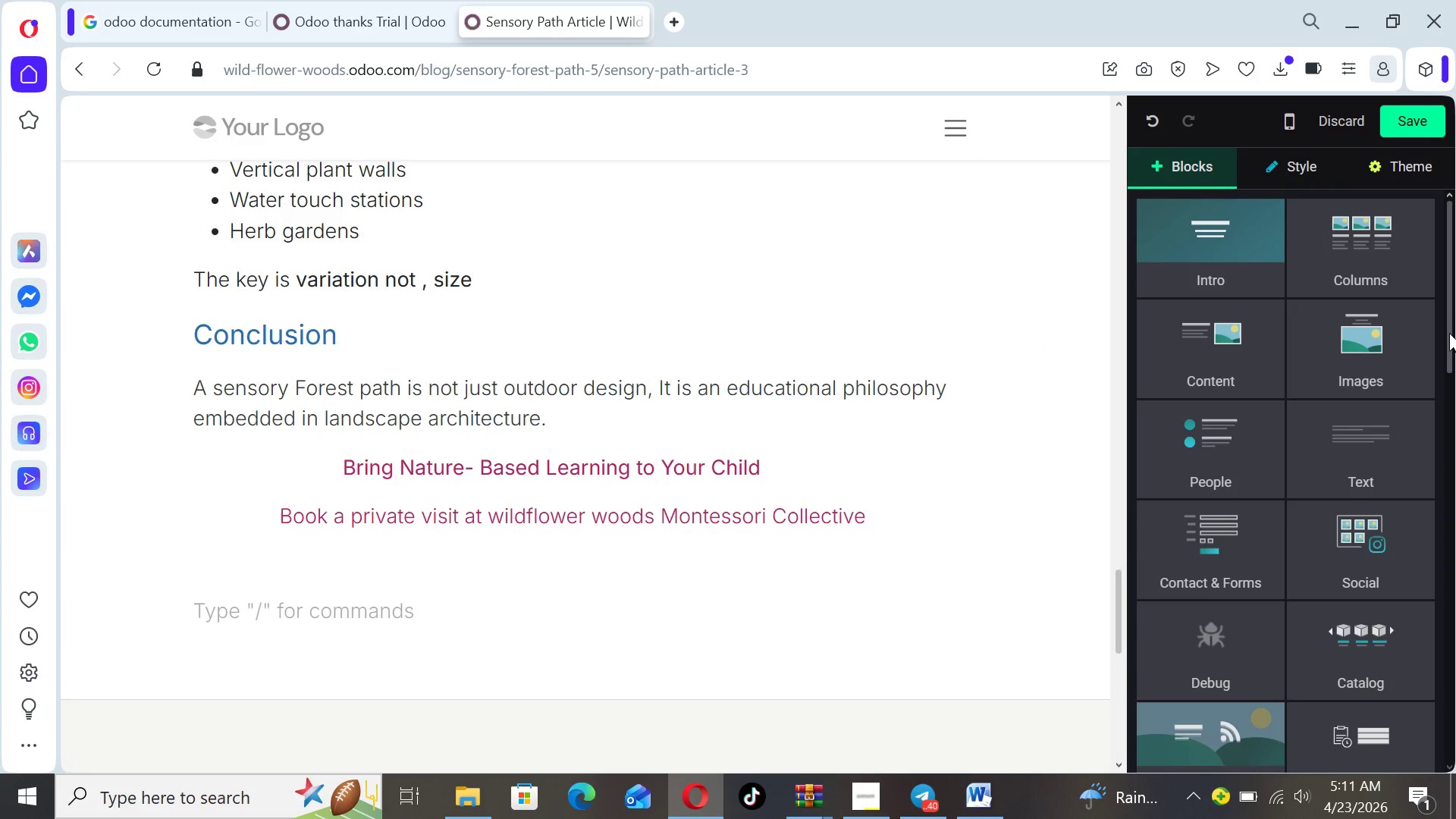 
left_click_drag(start_coordinate=[1448, 333], to_coordinate=[1455, 489])
 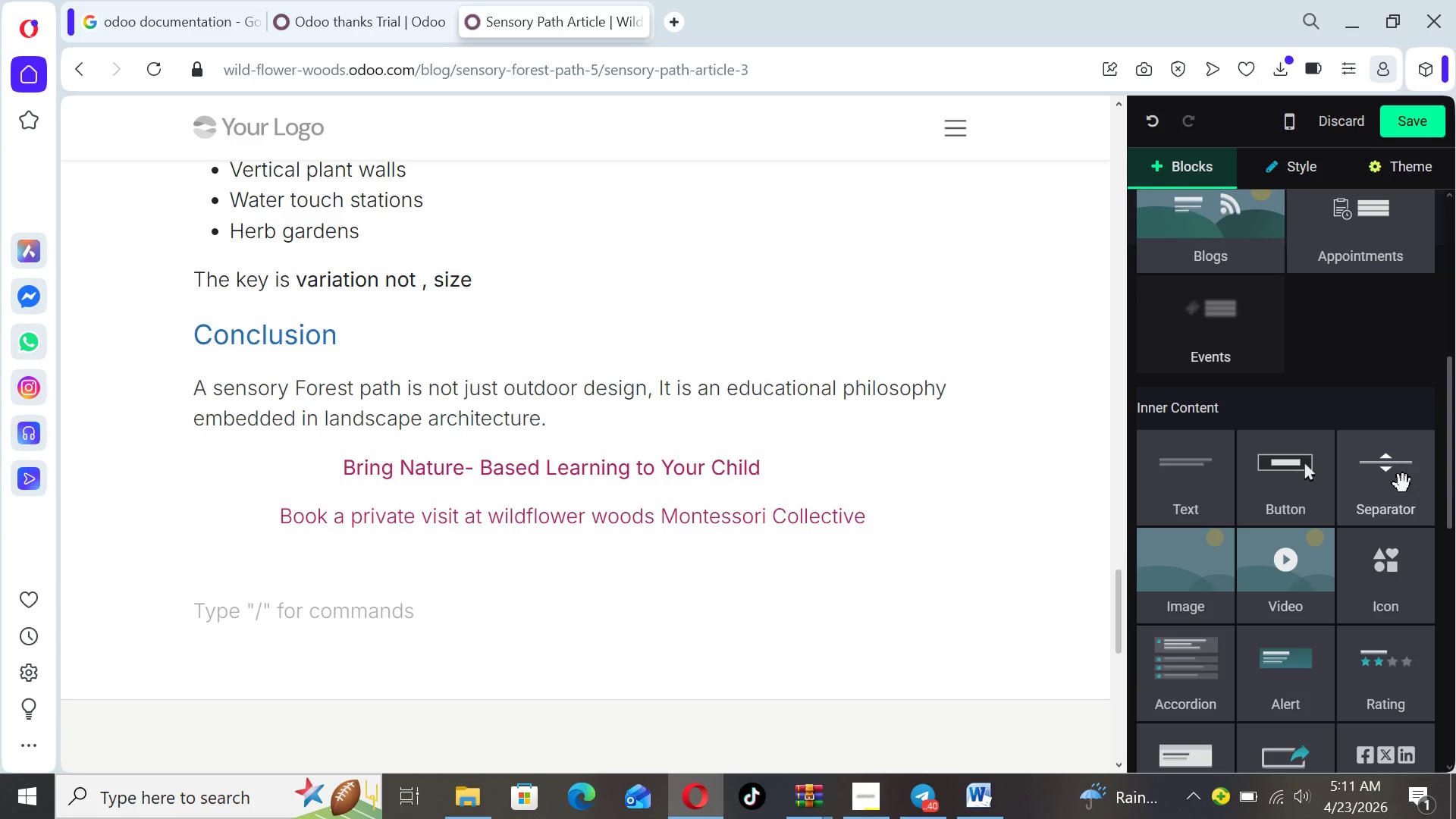 
left_click_drag(start_coordinate=[1403, 484], to_coordinate=[783, 441])
 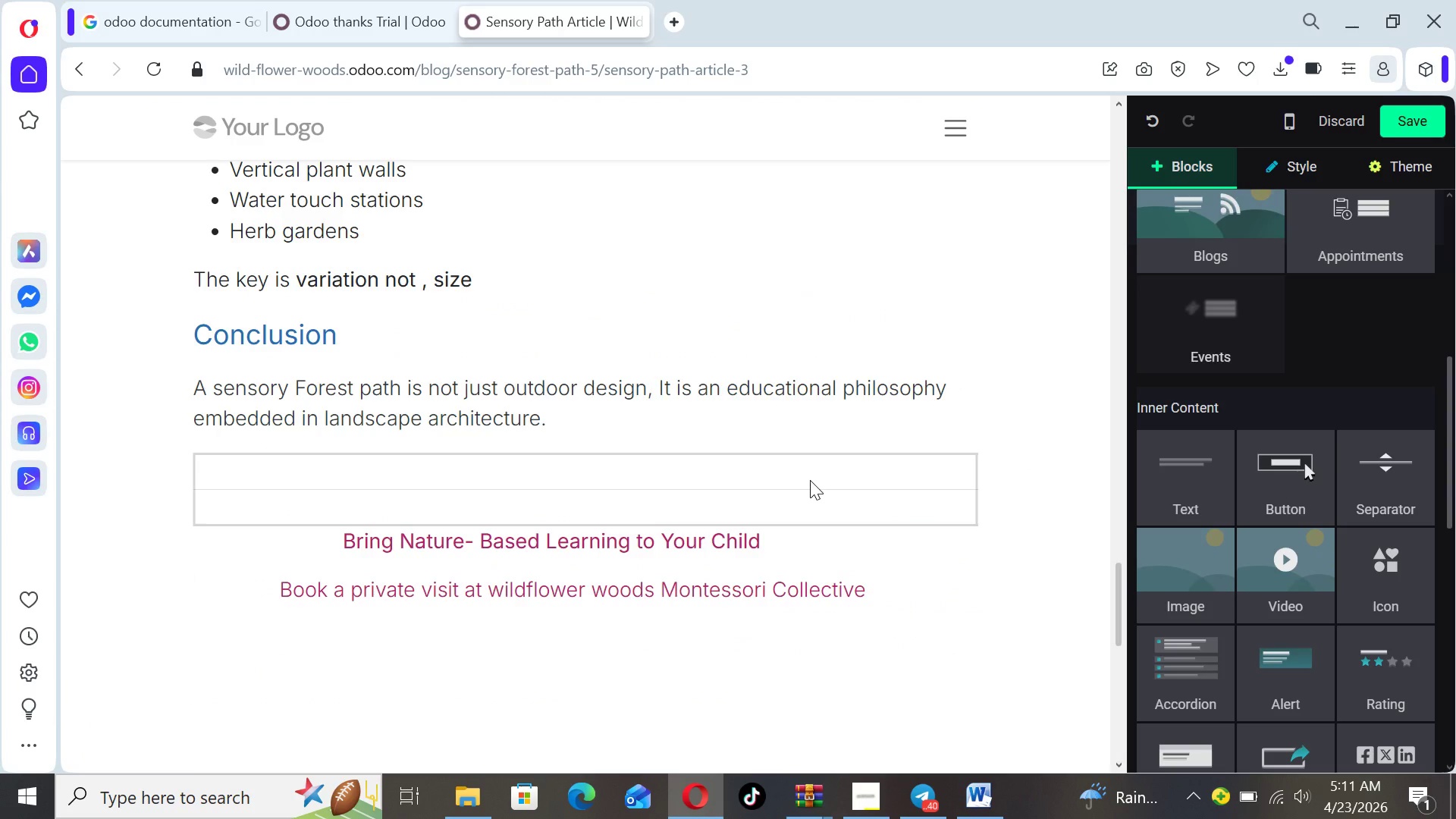 
left_click([810, 480])
 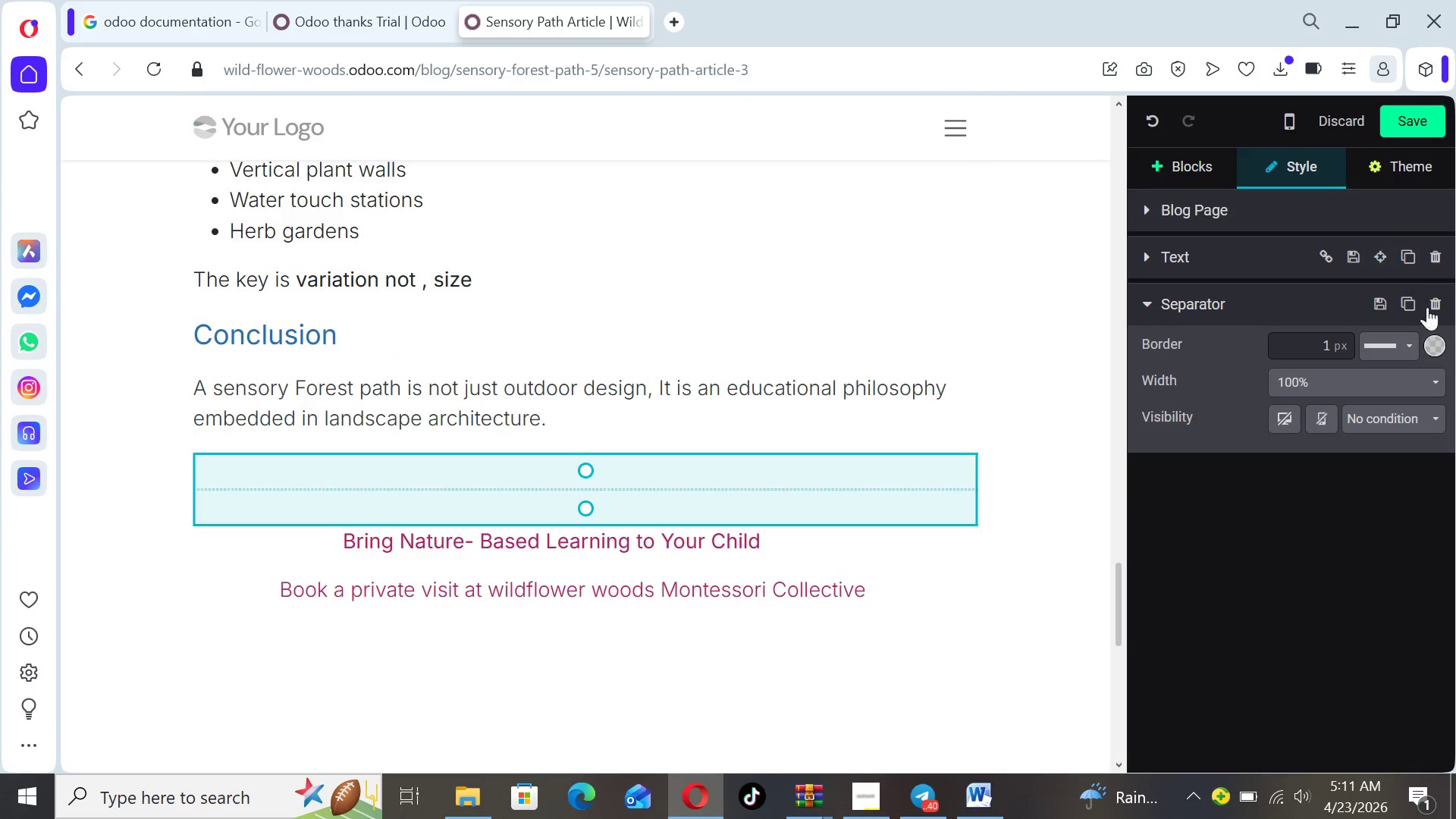 
left_click([1439, 344])
 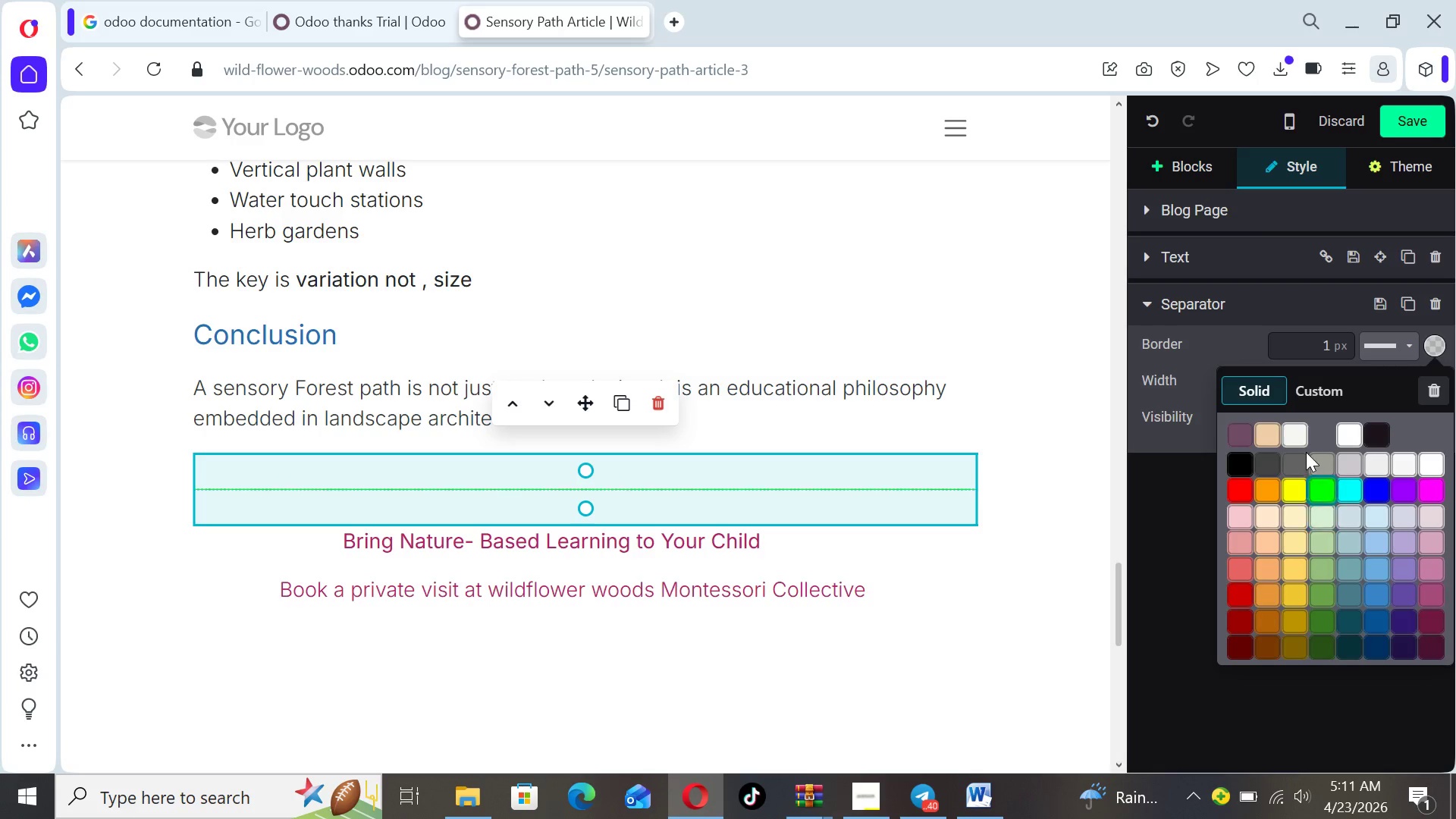 
left_click([1237, 430])
 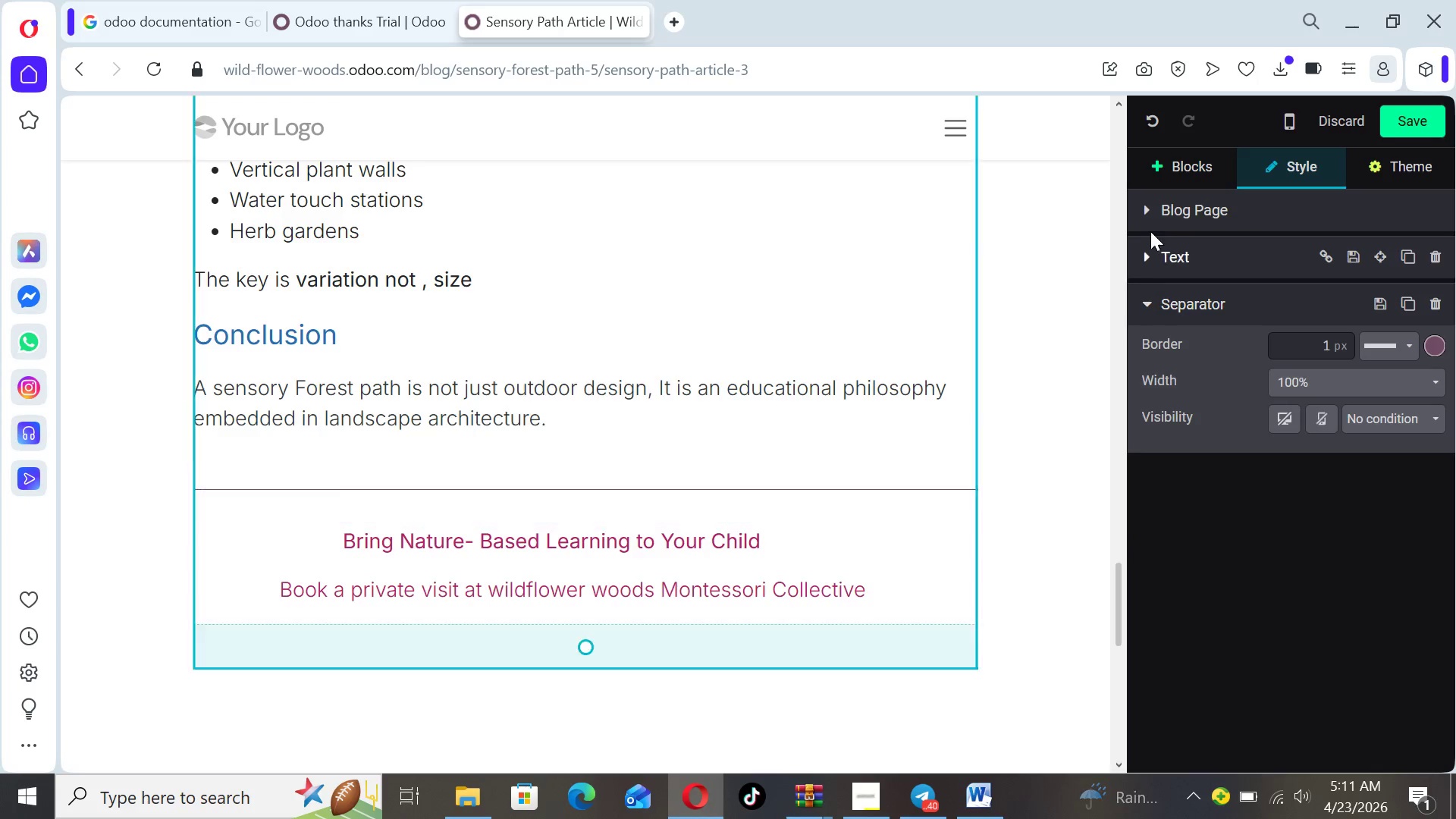 
left_click([1223, 172])
 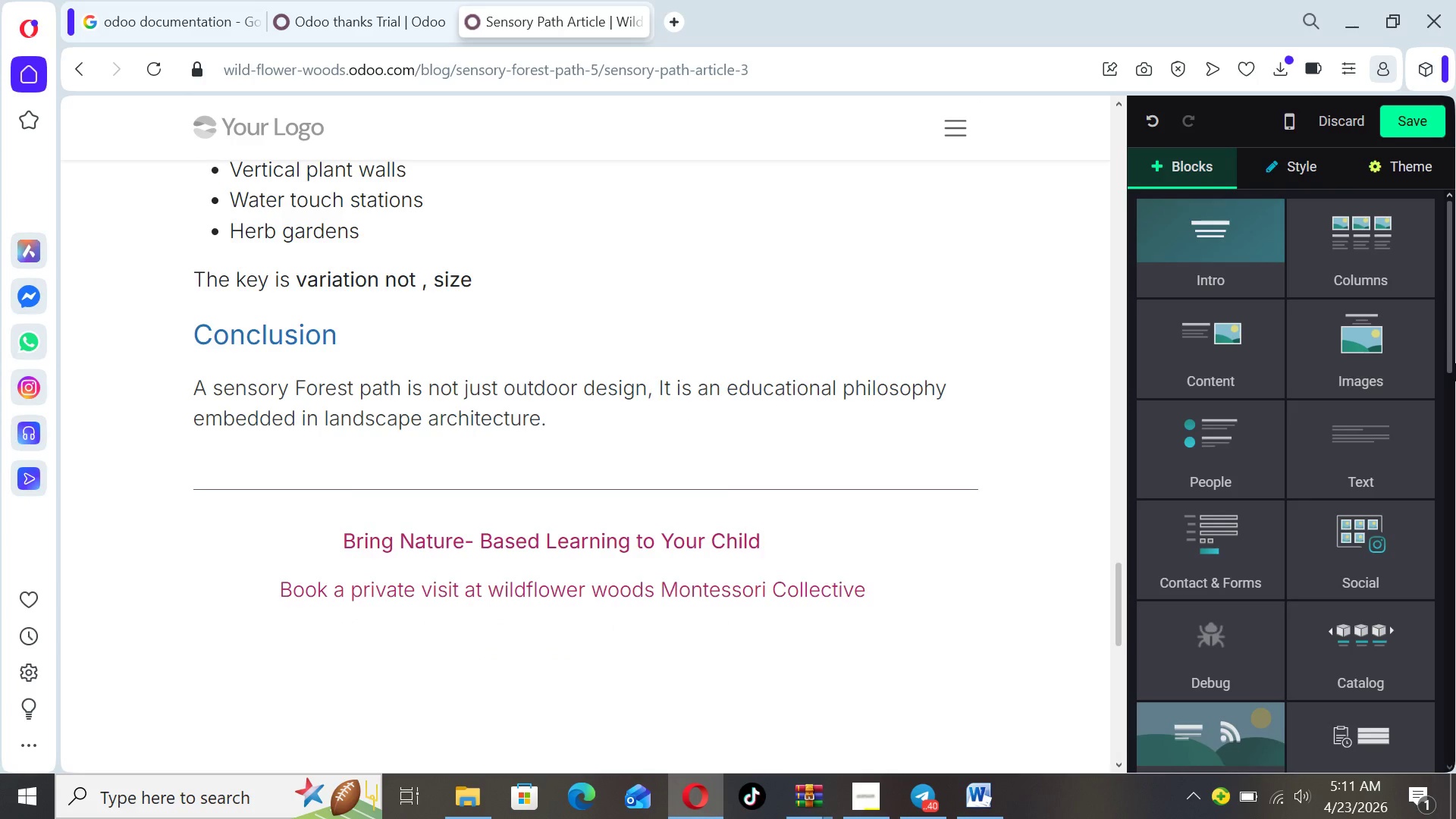 
left_click_drag(start_coordinate=[1454, 362], to_coordinate=[1439, 711])
 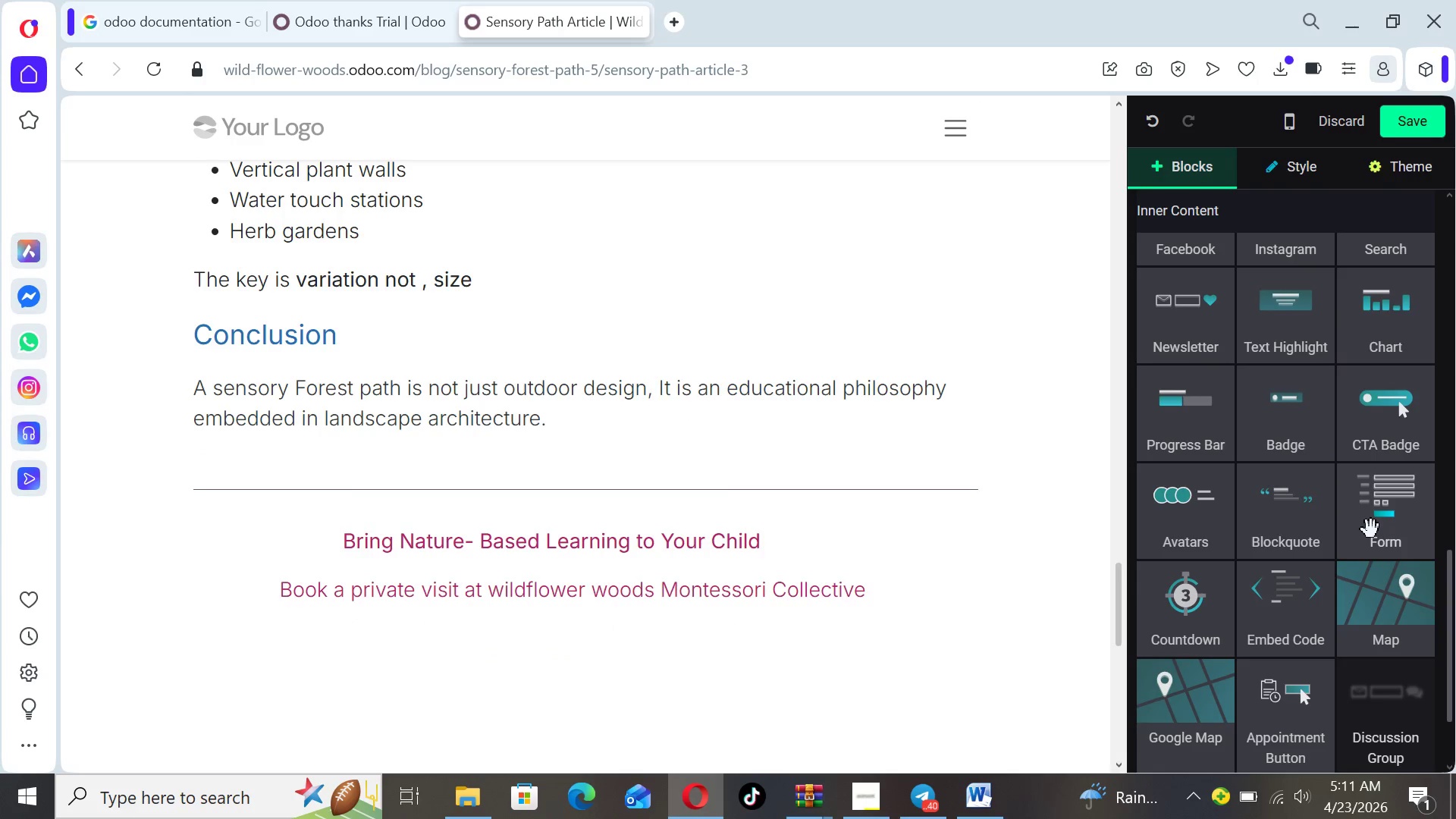 
left_click_drag(start_coordinate=[1371, 529], to_coordinate=[841, 734])
 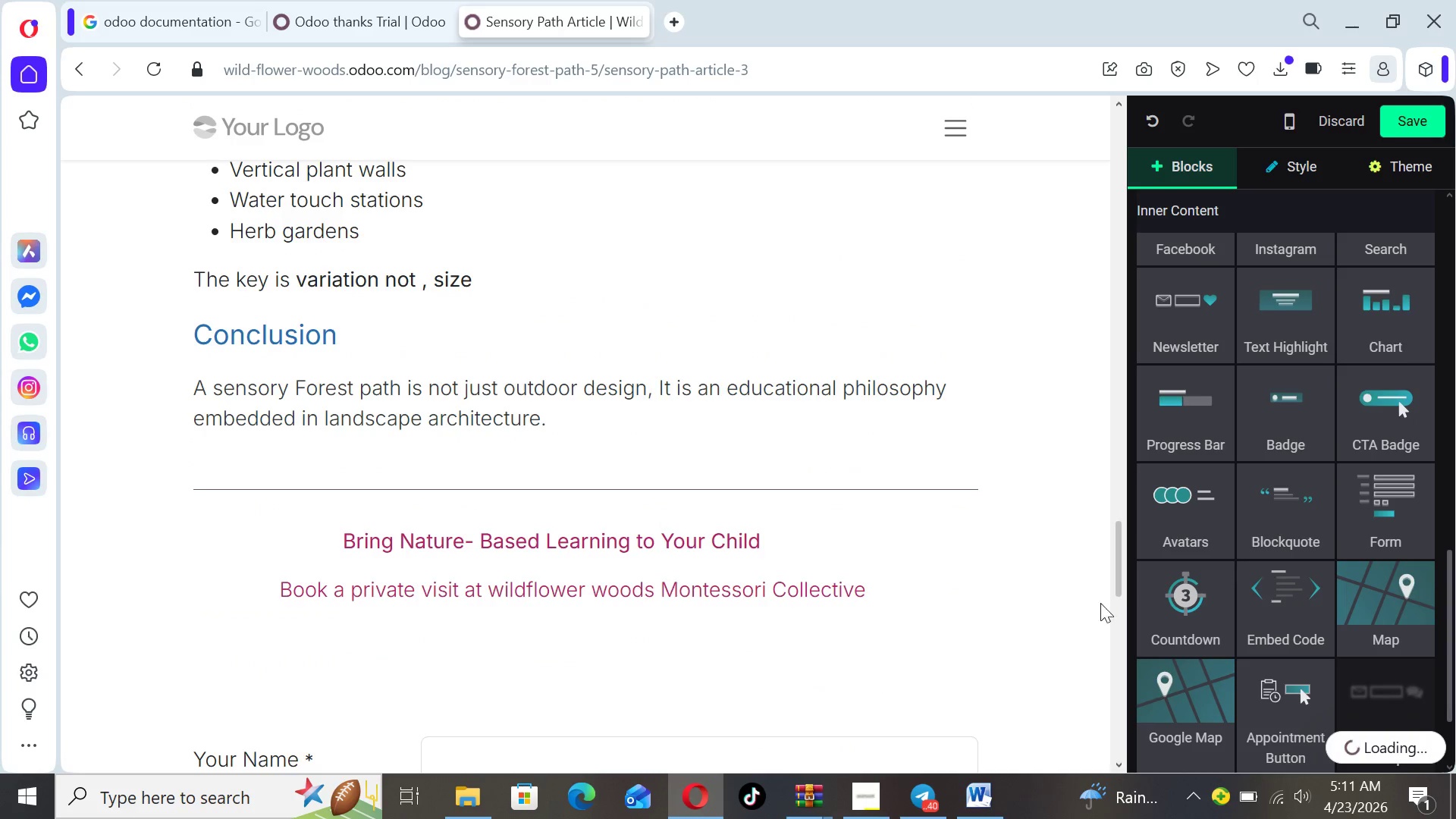 
left_click_drag(start_coordinate=[1117, 588], to_coordinate=[1090, 651])
 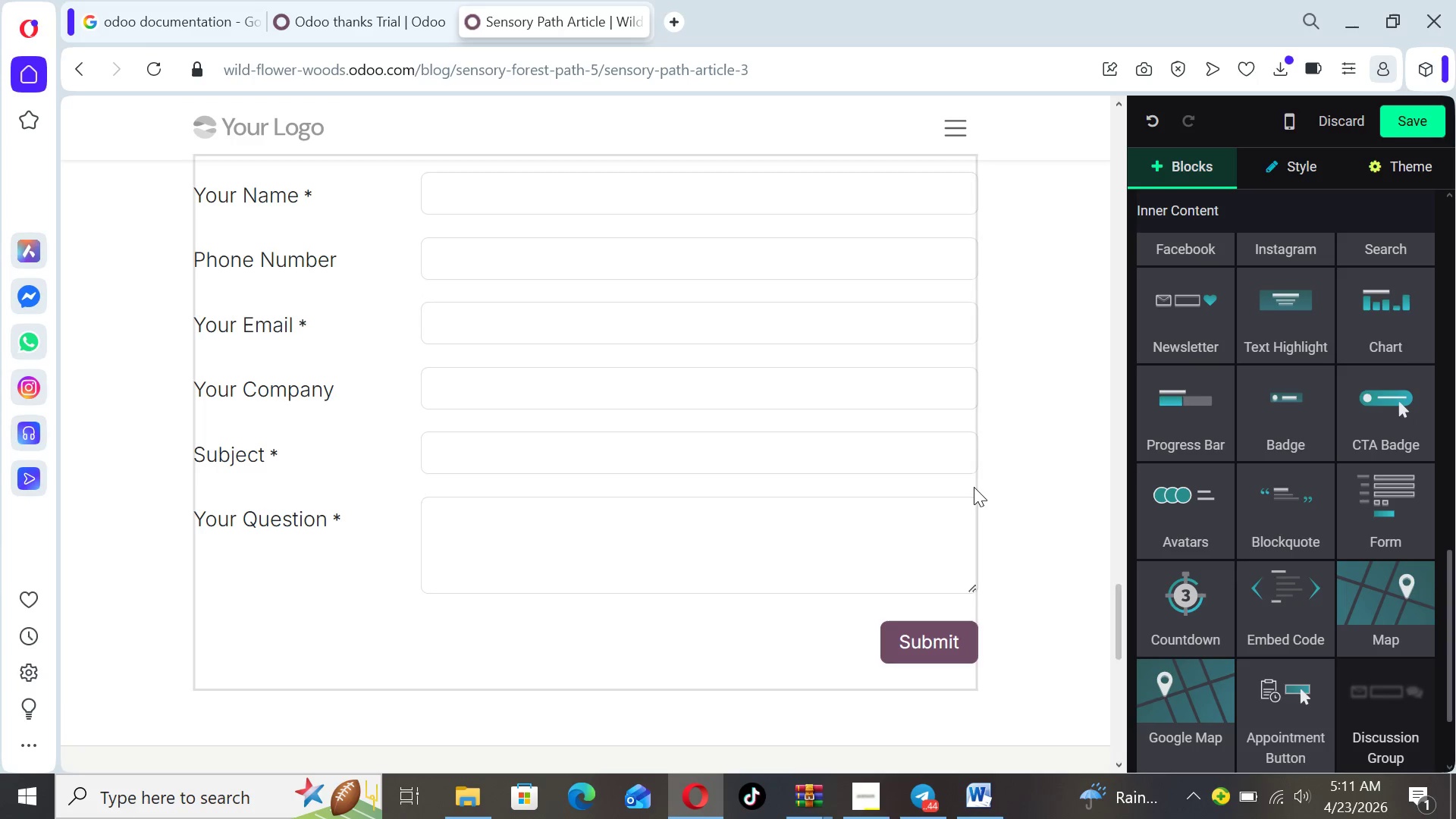 
left_click([972, 486])
 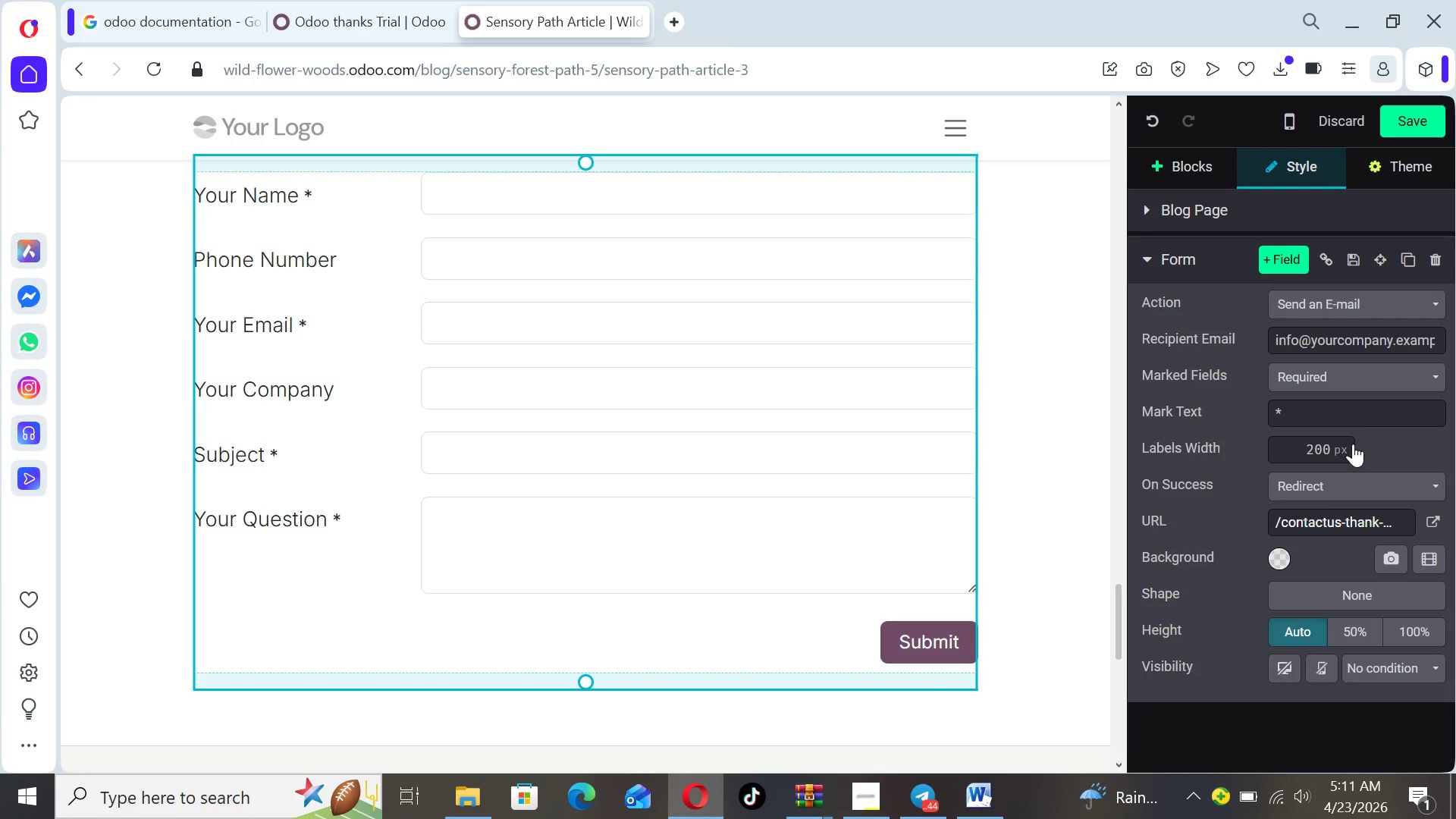 
wait(5.58)
 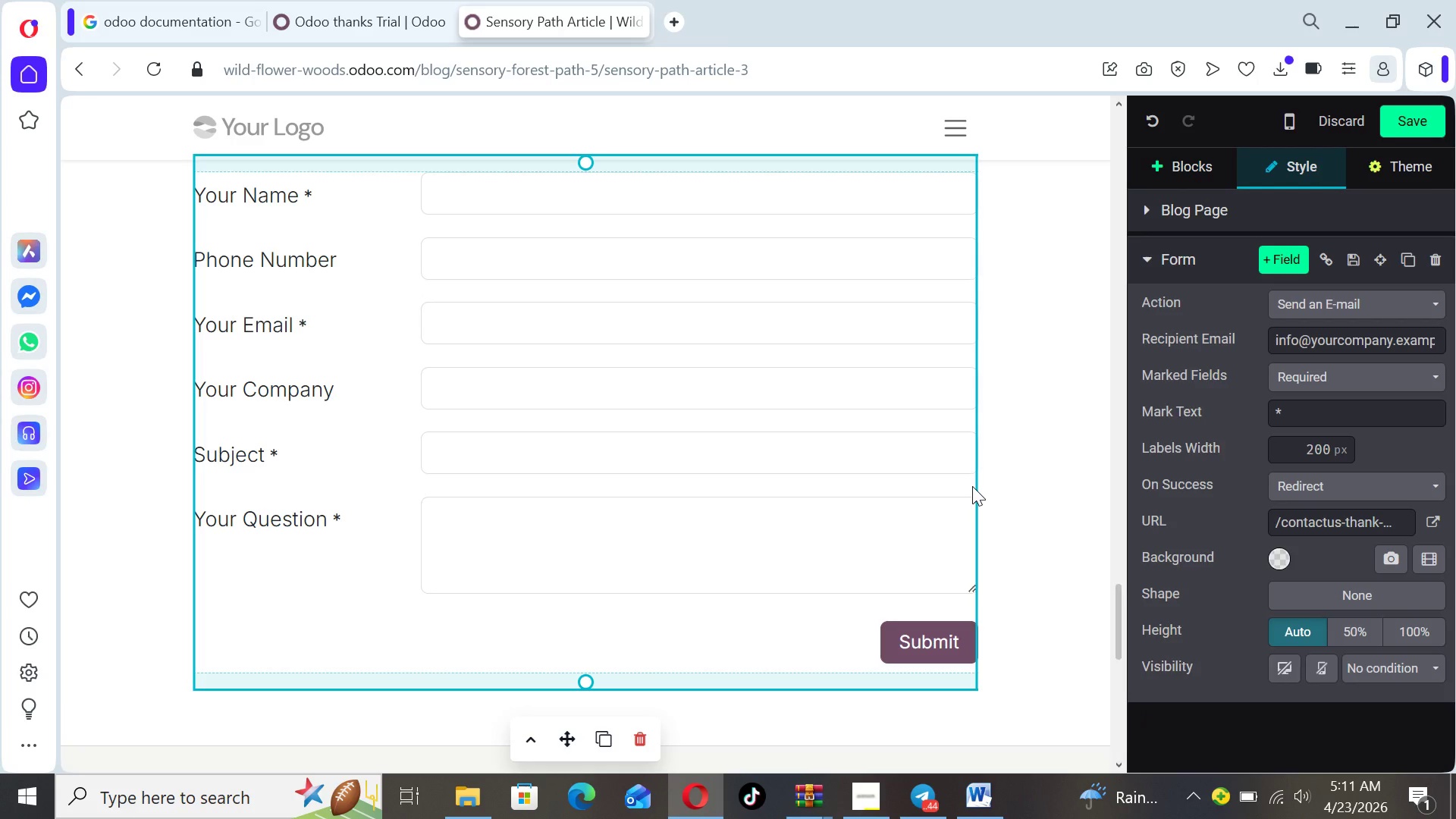 
left_click([1429, 303])
 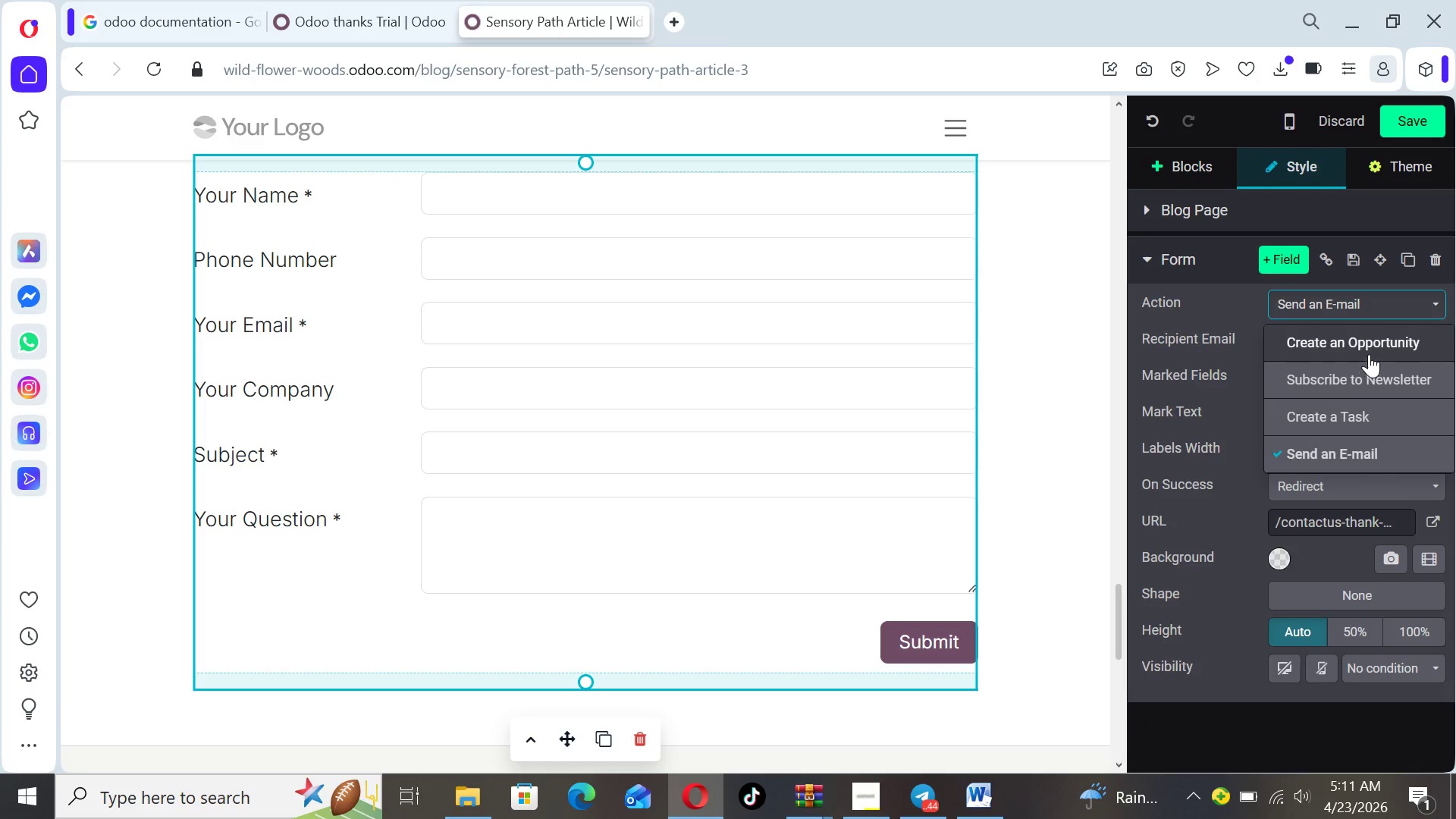 
left_click([1364, 343])
 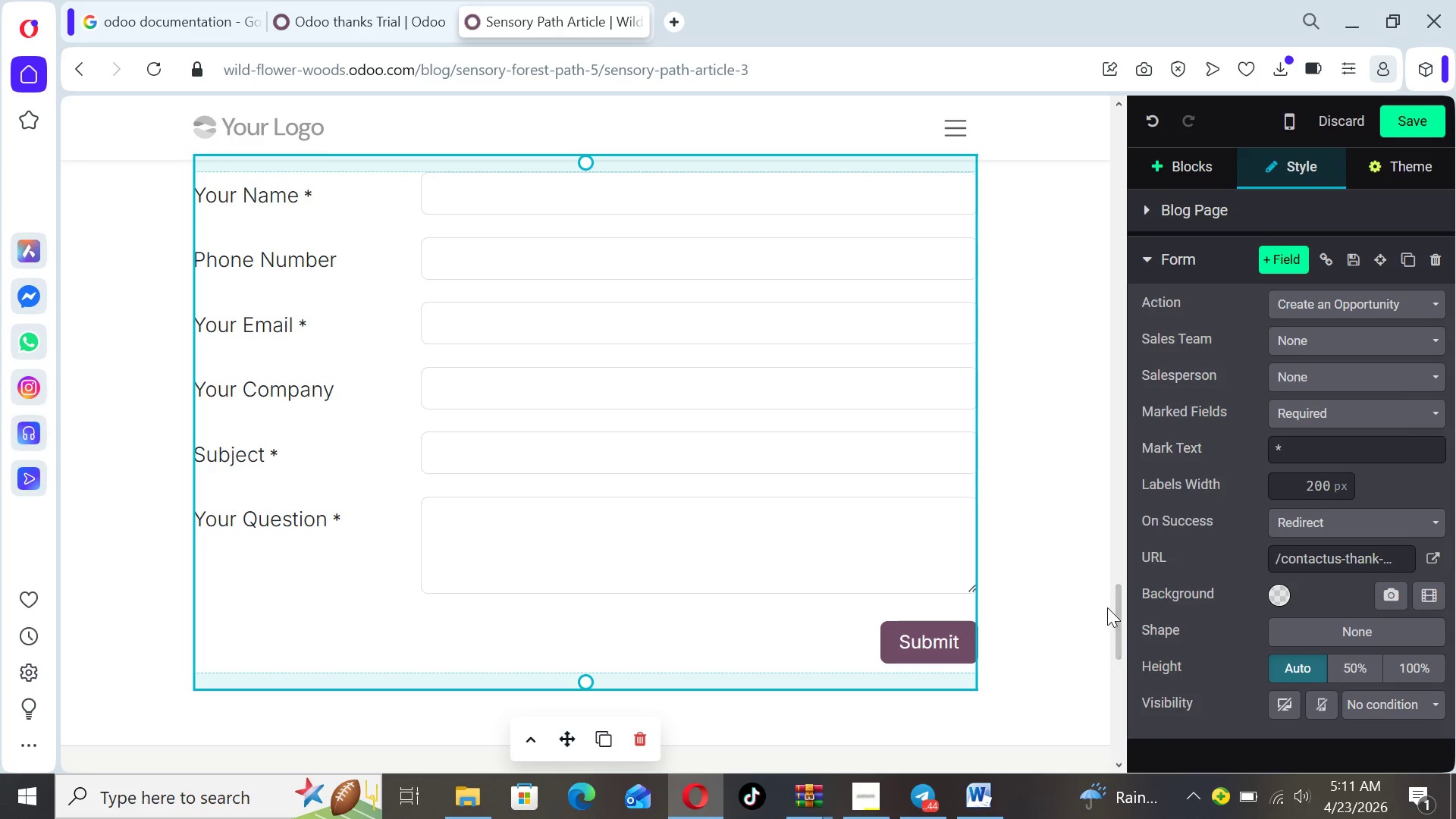 
left_click_drag(start_coordinate=[1115, 613], to_coordinate=[1113, 618])
 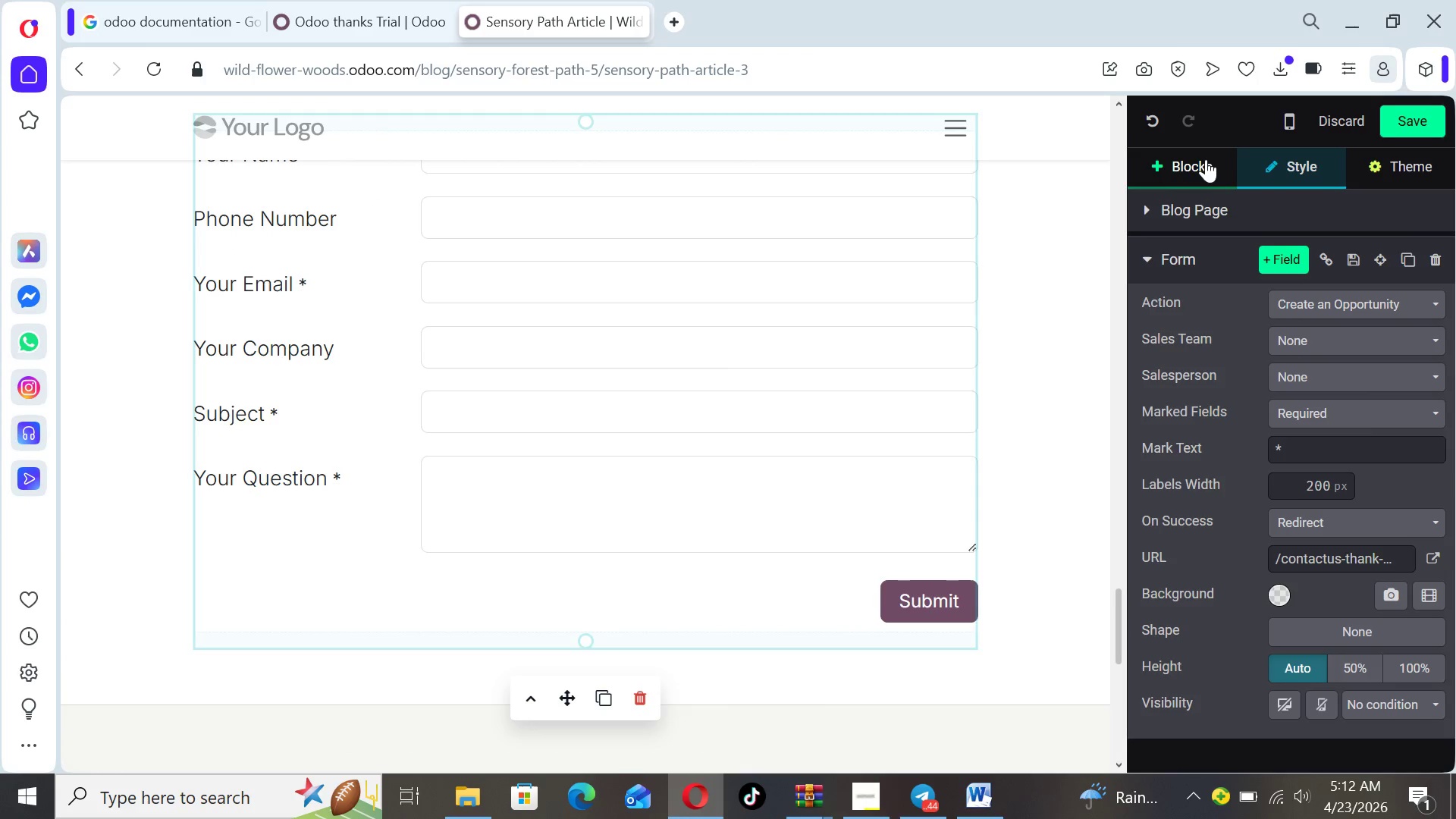 
left_click([1201, 162])
 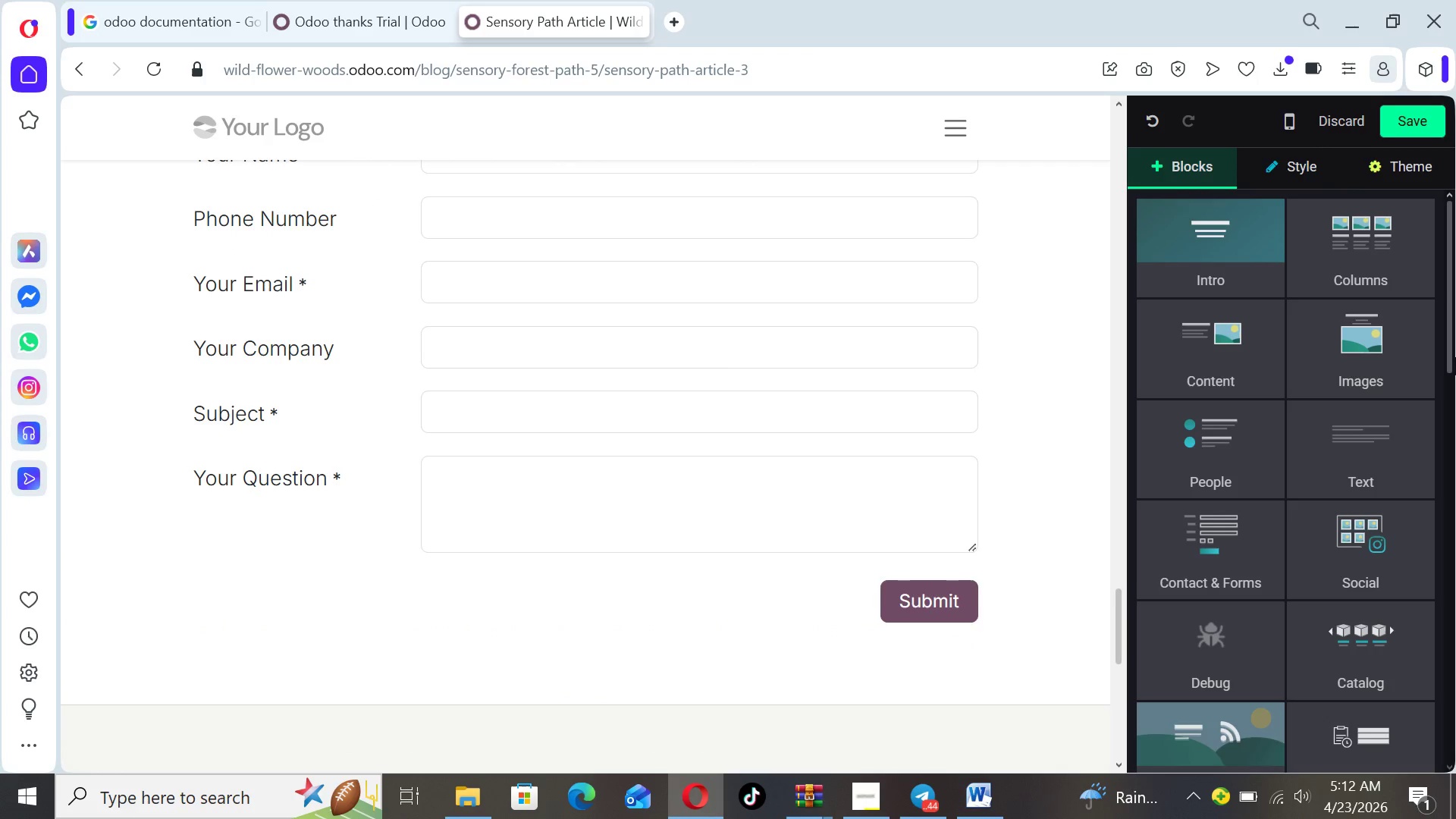 
left_click_drag(start_coordinate=[1455, 357], to_coordinate=[1455, 532])
 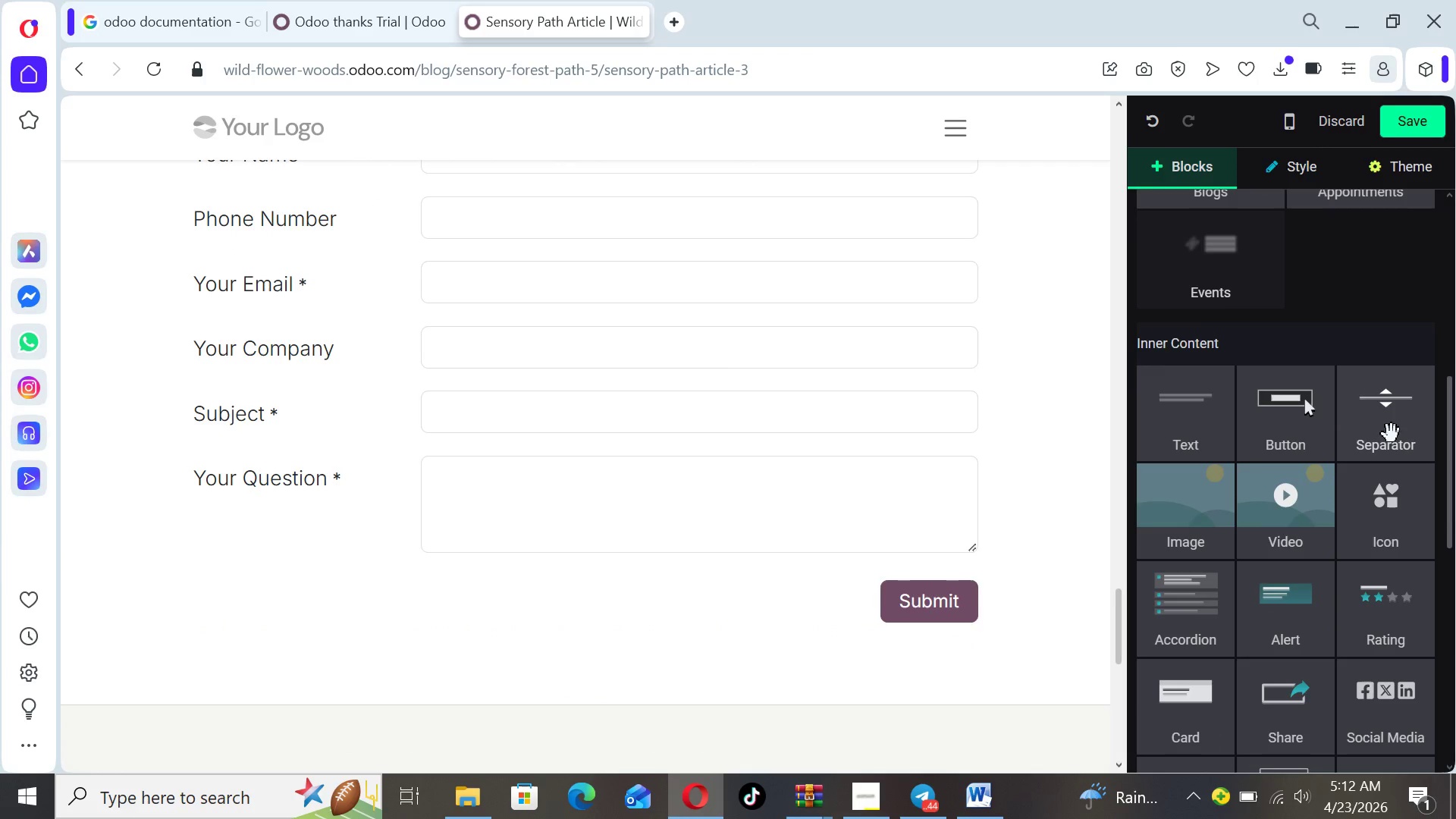 
left_click_drag(start_coordinate=[1392, 434], to_coordinate=[987, 699])
 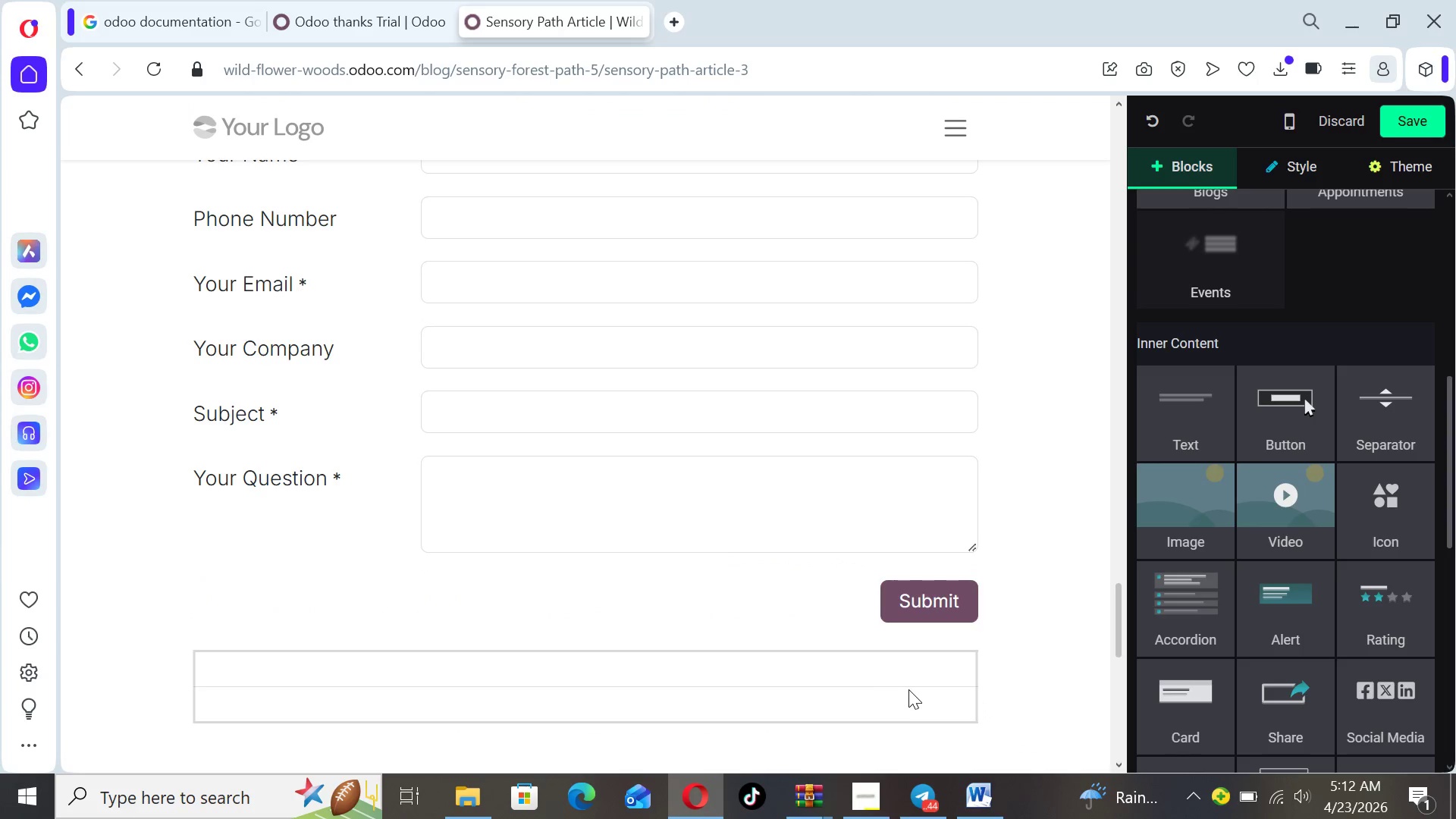 
left_click([907, 688])
 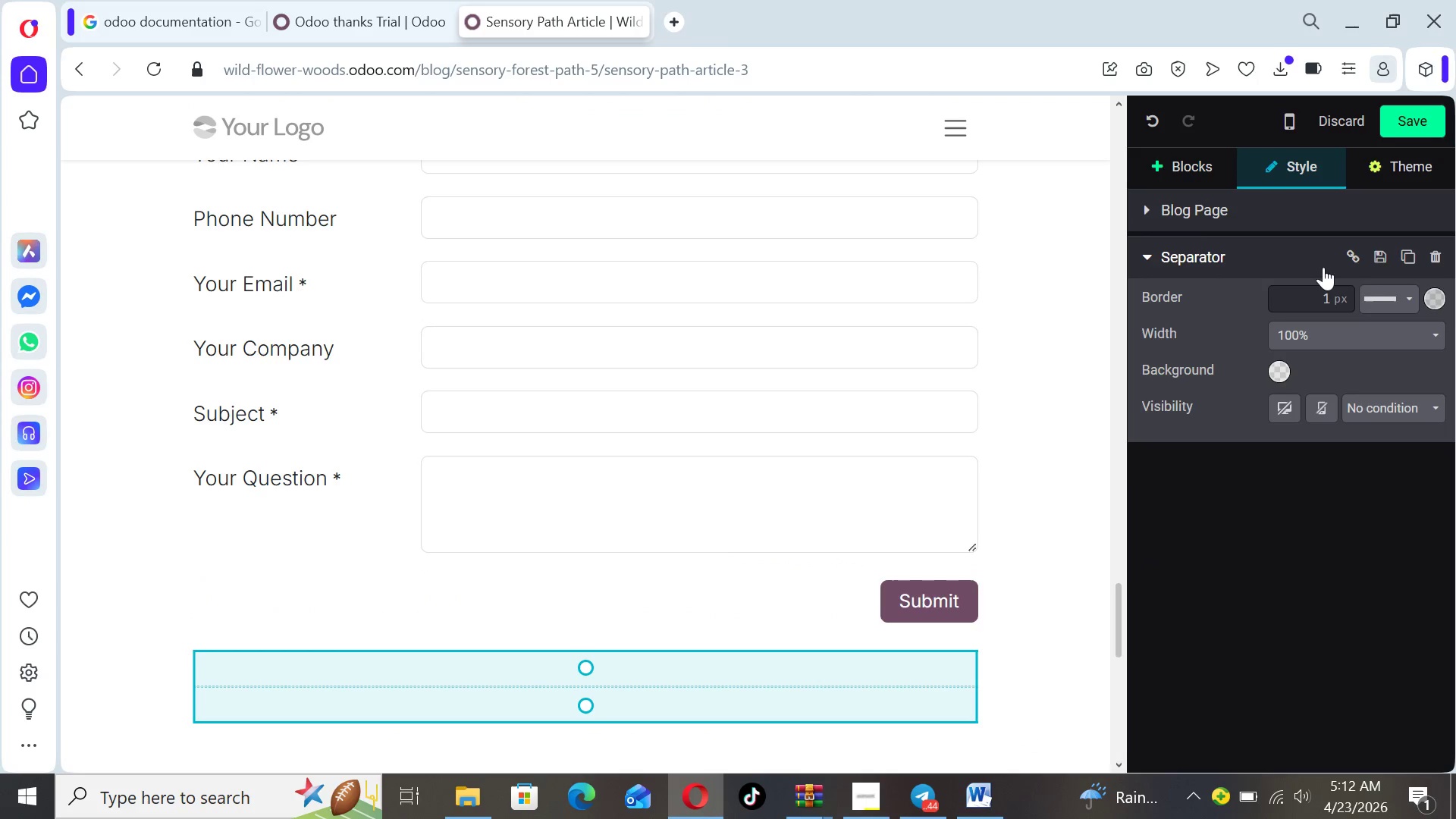 
left_click([1428, 300])
 